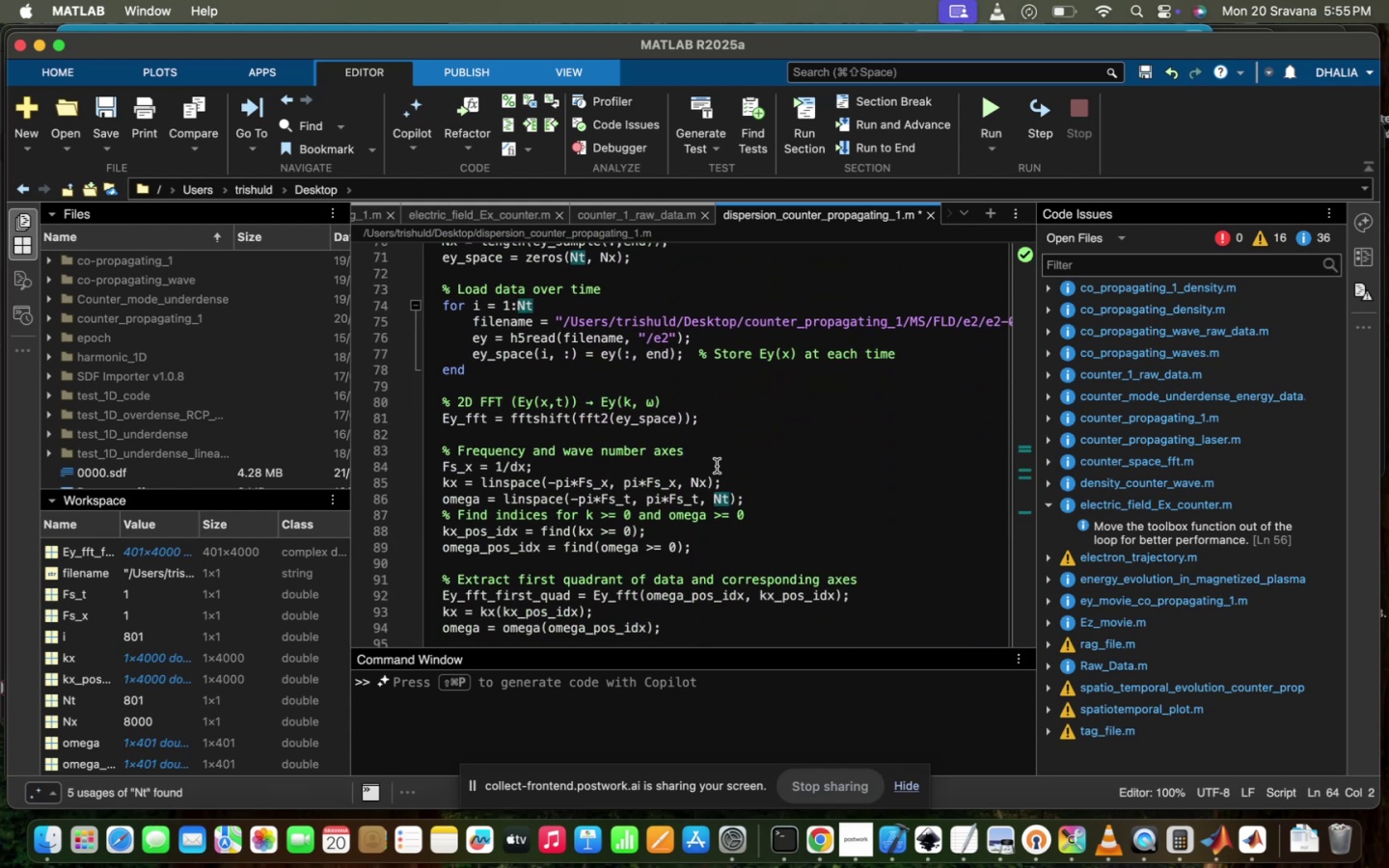 
left_click([697, 479])
 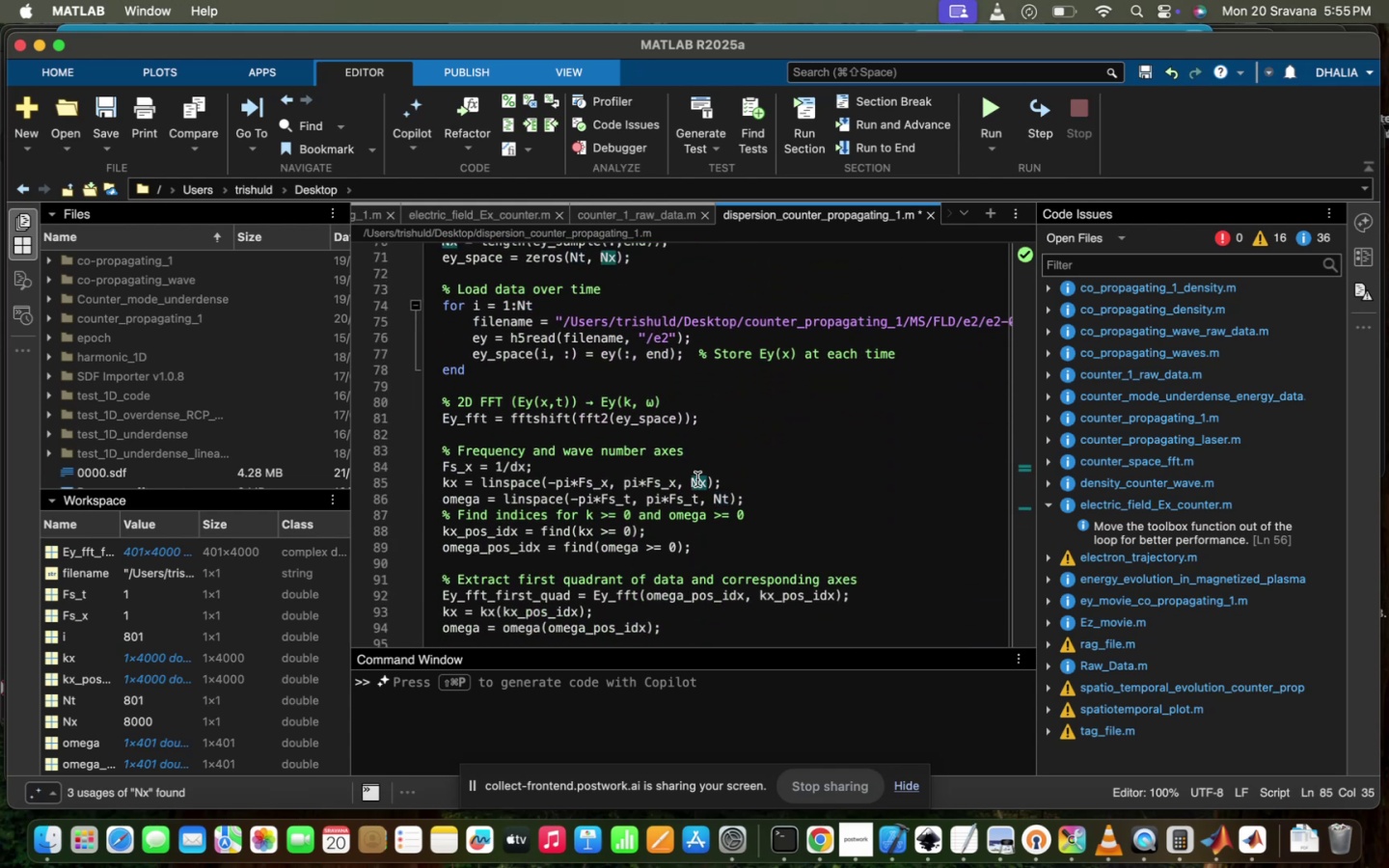 
scroll: coordinate [697, 479], scroll_direction: up, amount: 15.0
 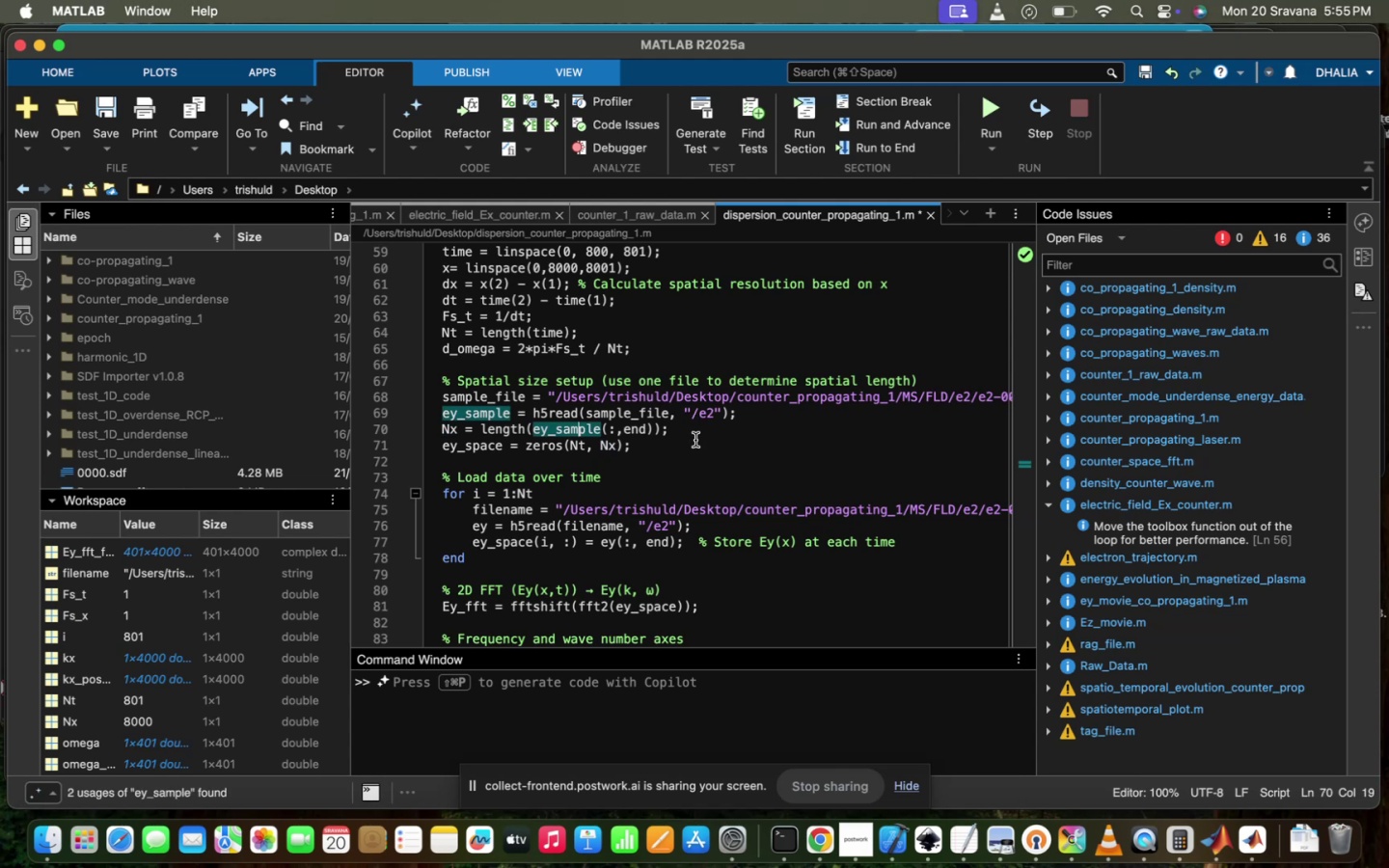 
scroll: coordinate [523, 535], scroll_direction: down, amount: 62.0
 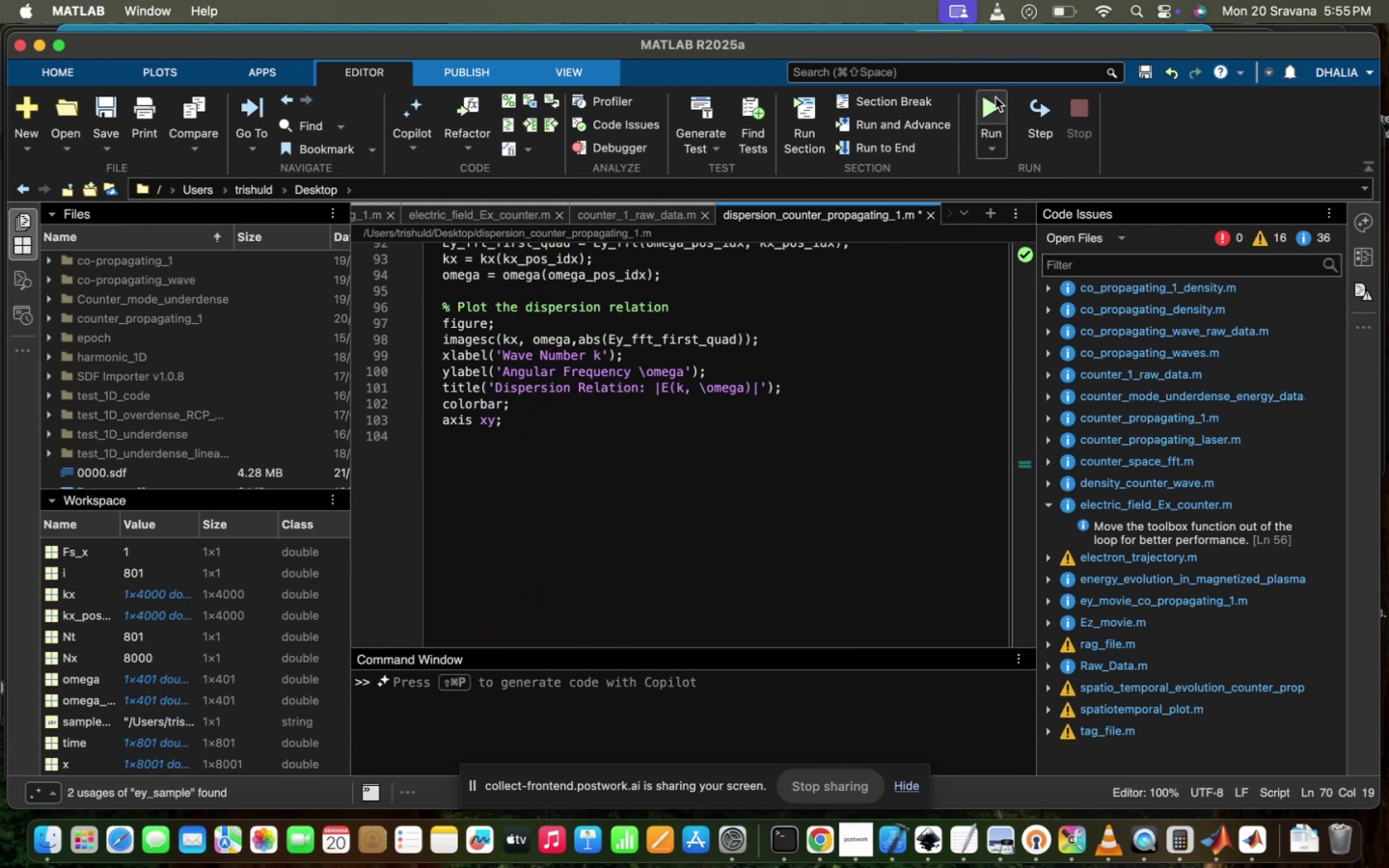 
left_click([993, 98])
 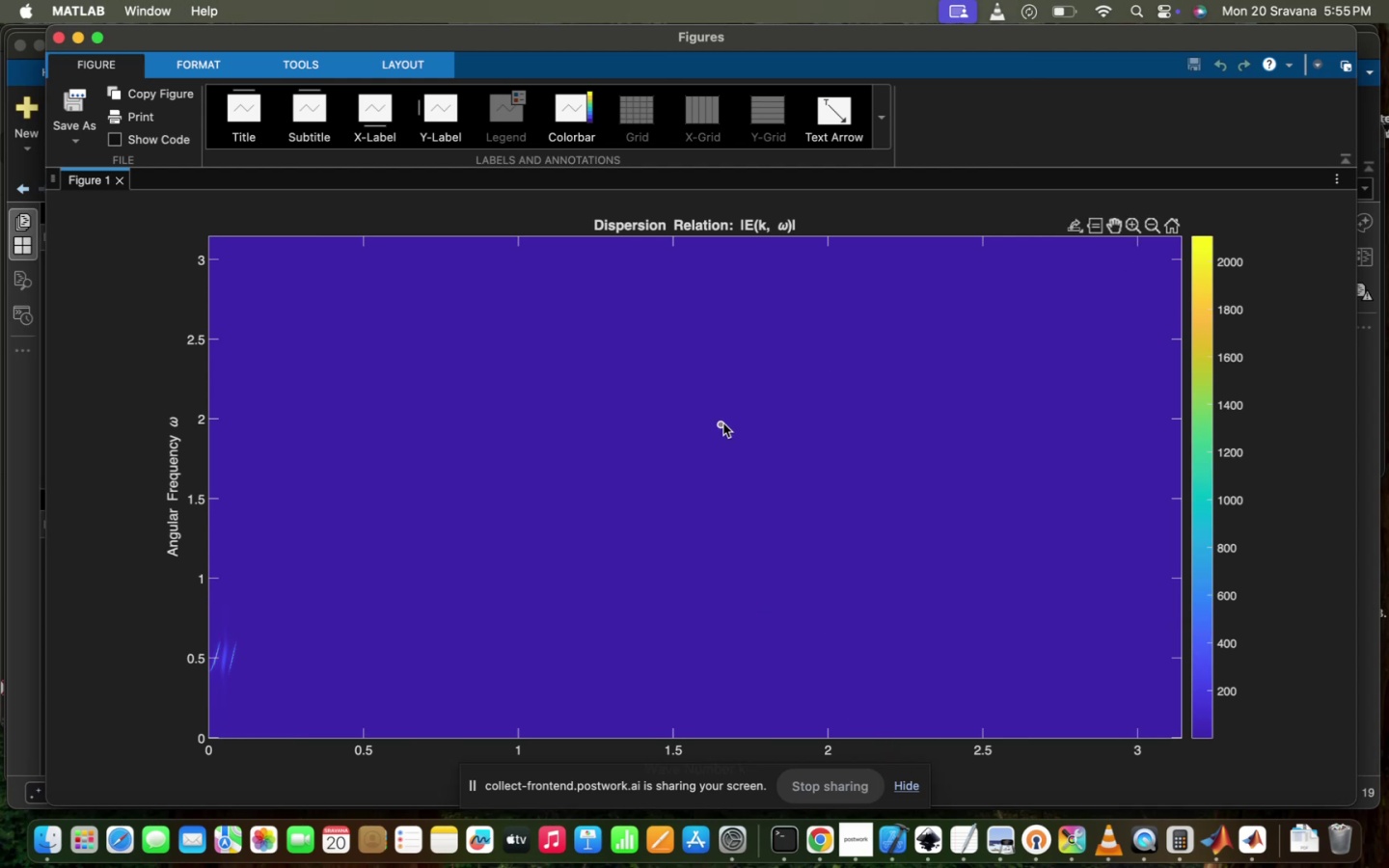 
wait(16.65)
 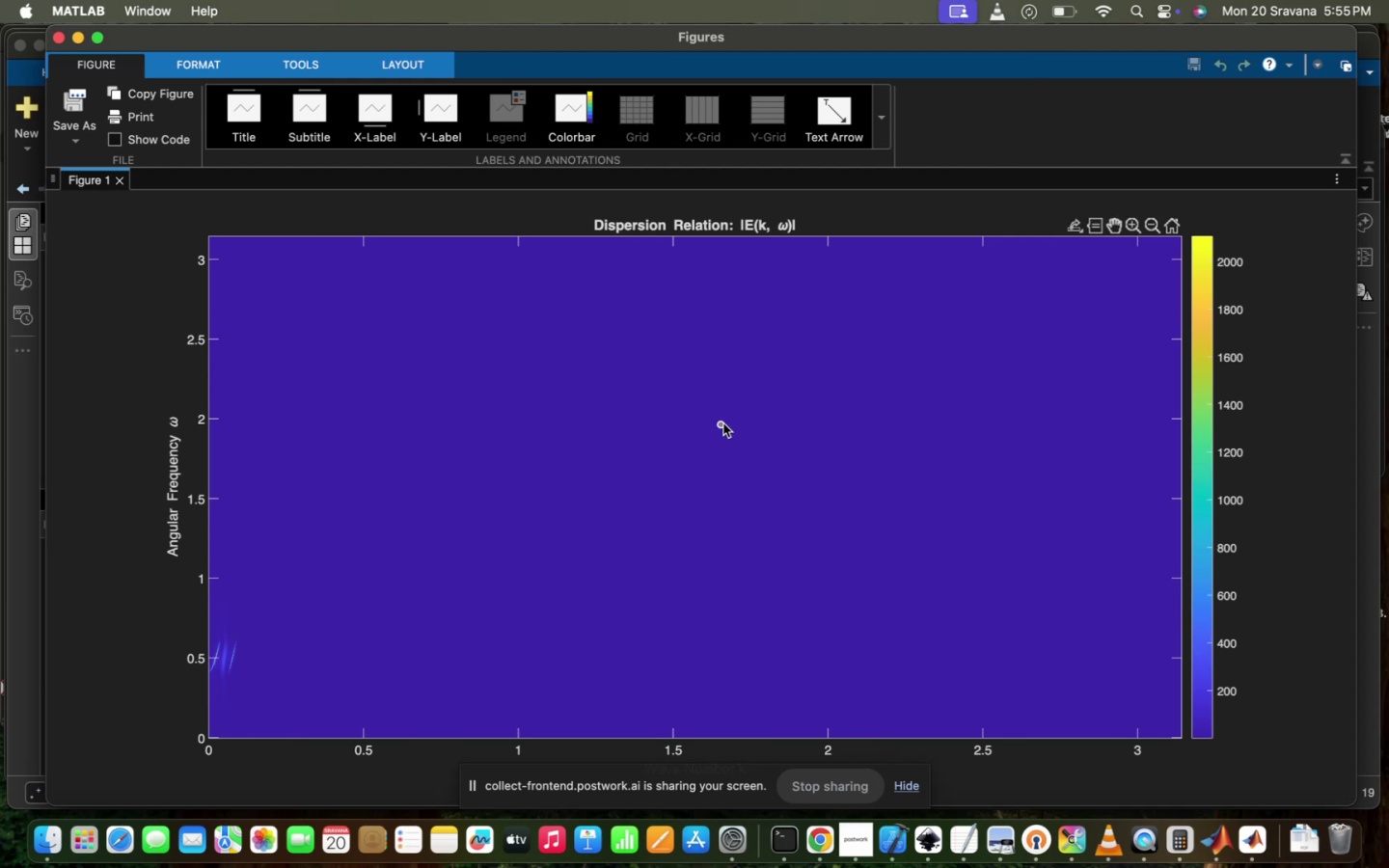 
scroll: coordinate [618, 546], scroll_direction: up, amount: 3.0
 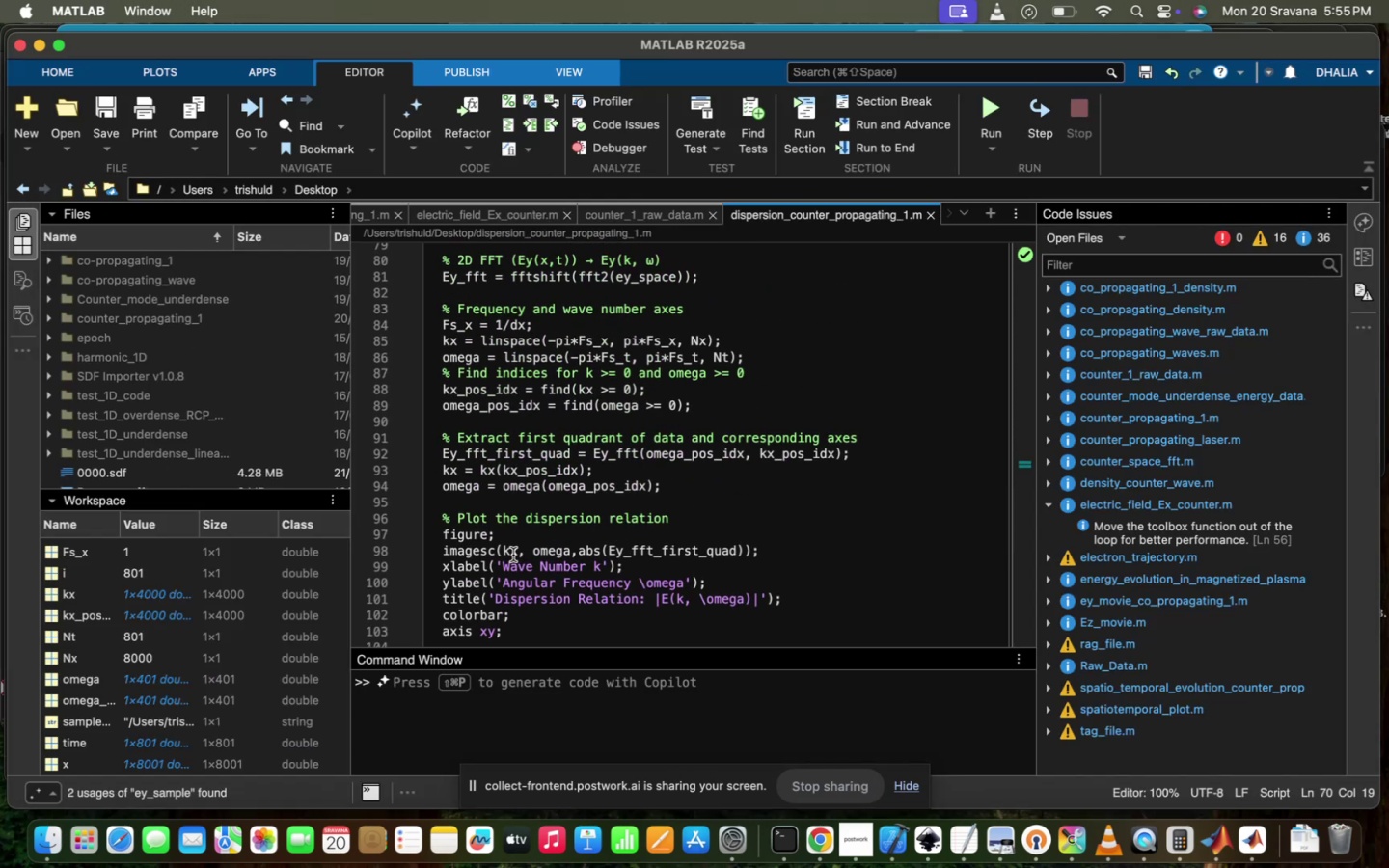 
left_click([645, 551])
 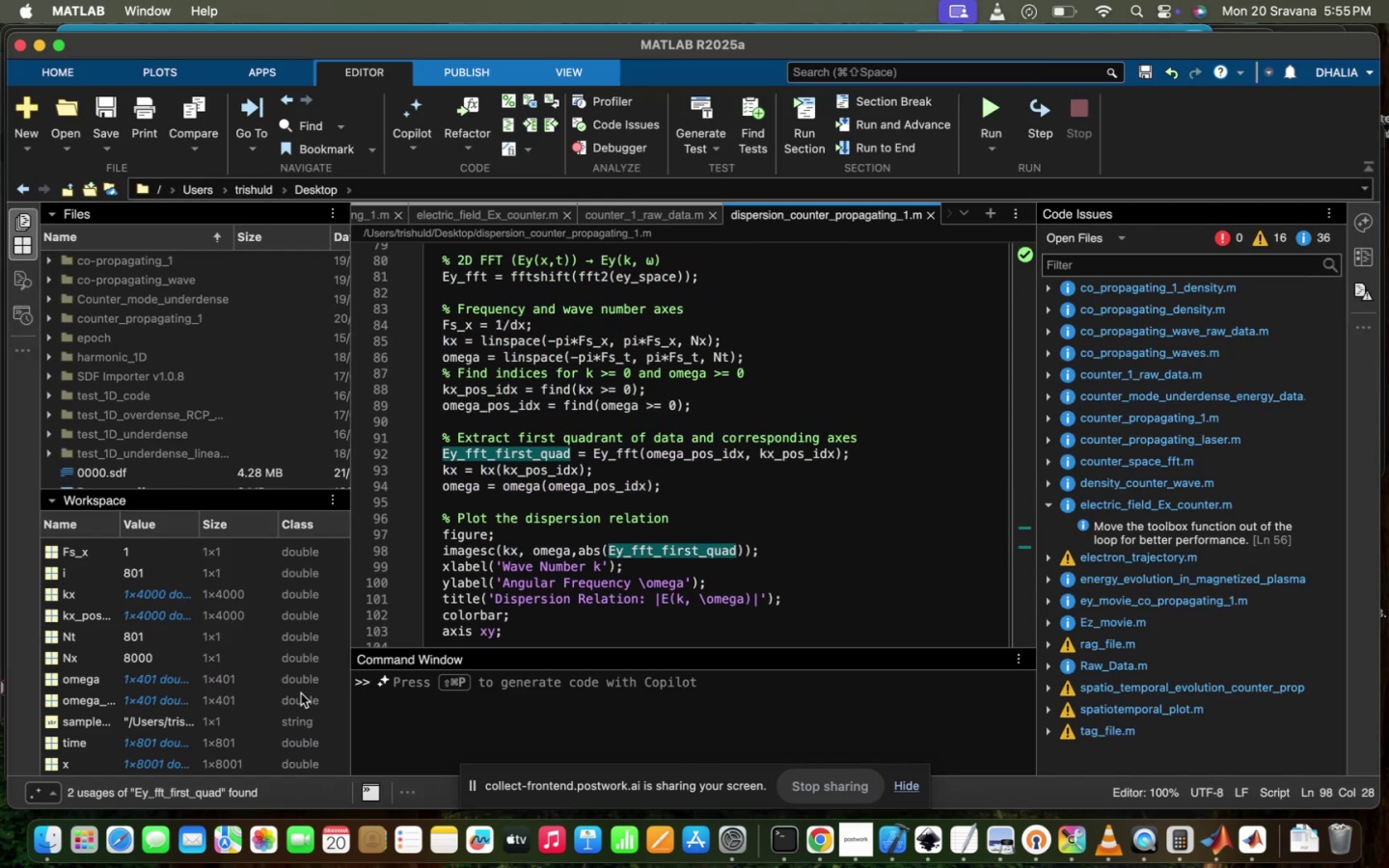 
scroll: coordinate [301, 693], scroll_direction: down, amount: 8.0
 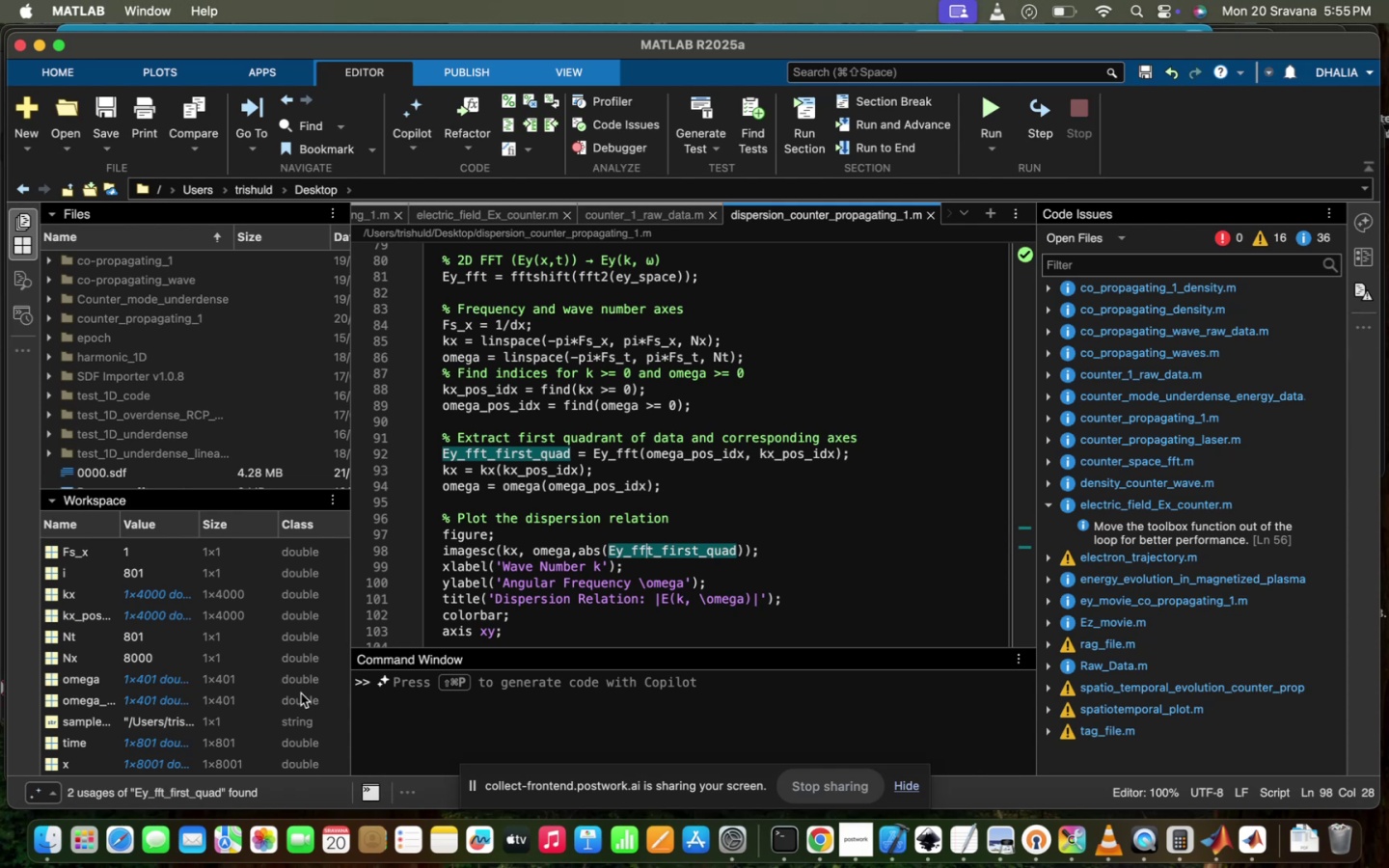 
wait(9.37)
 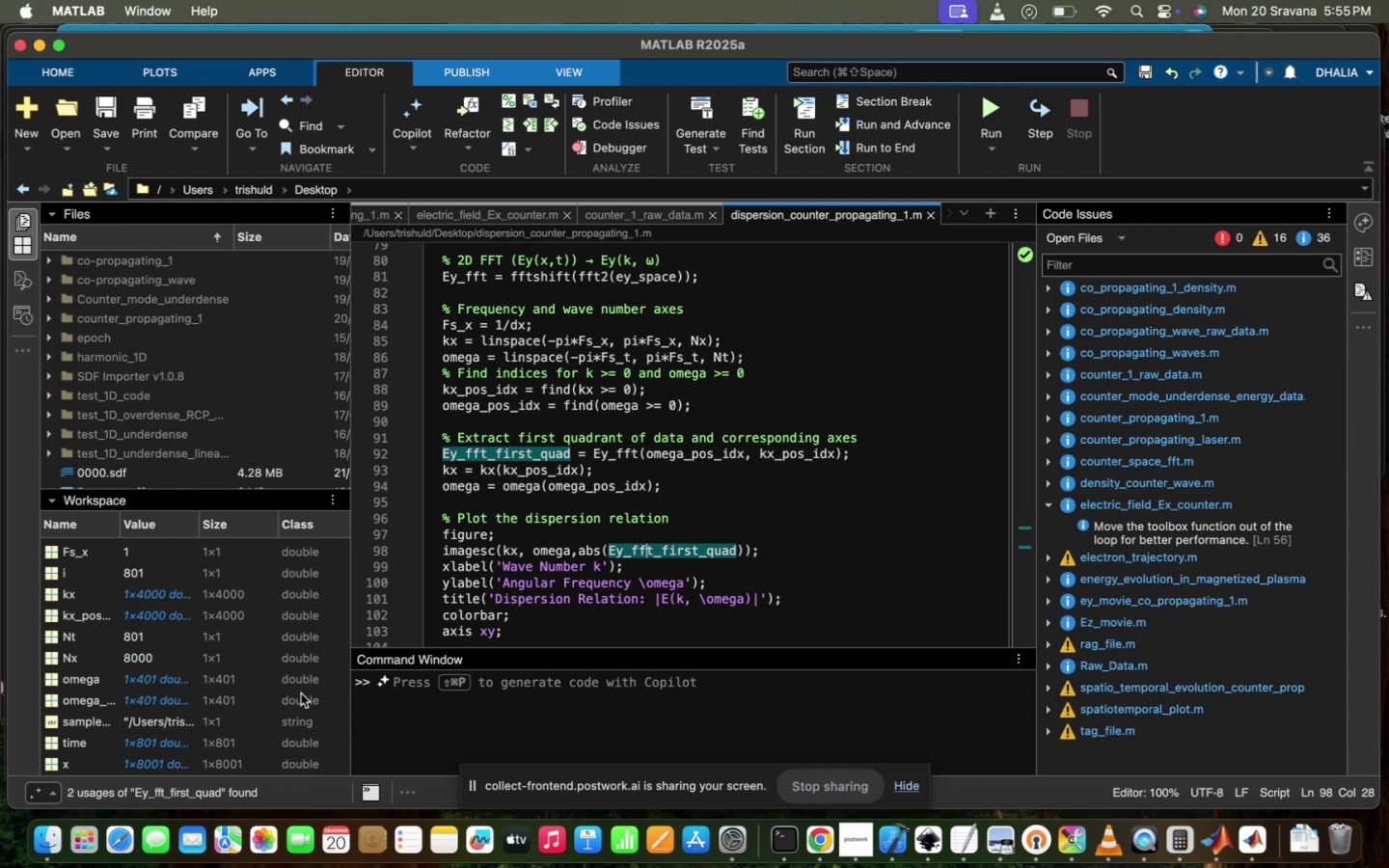 
scroll: coordinate [585, 462], scroll_direction: up, amount: 7.0
 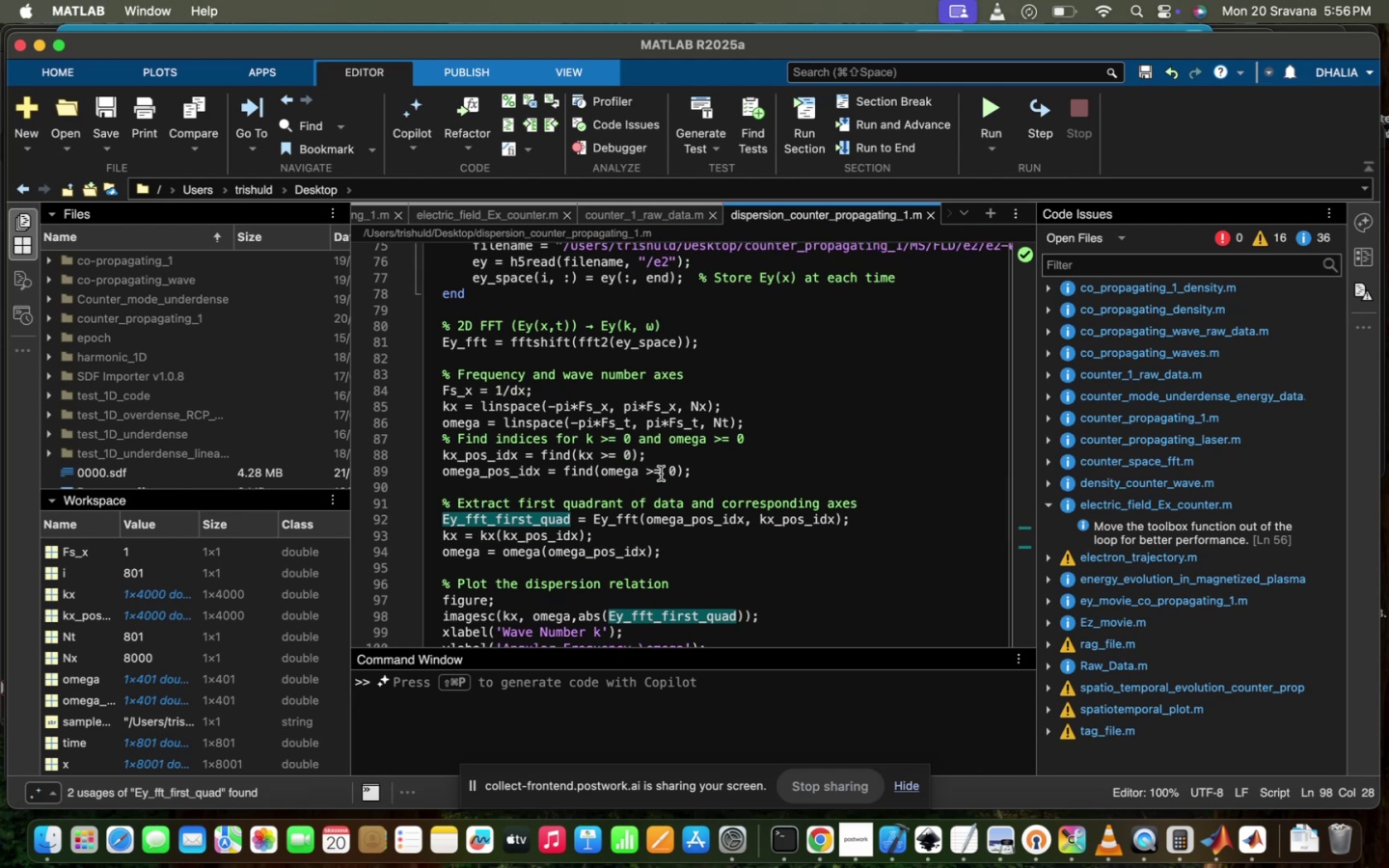 
left_click([663, 472])
 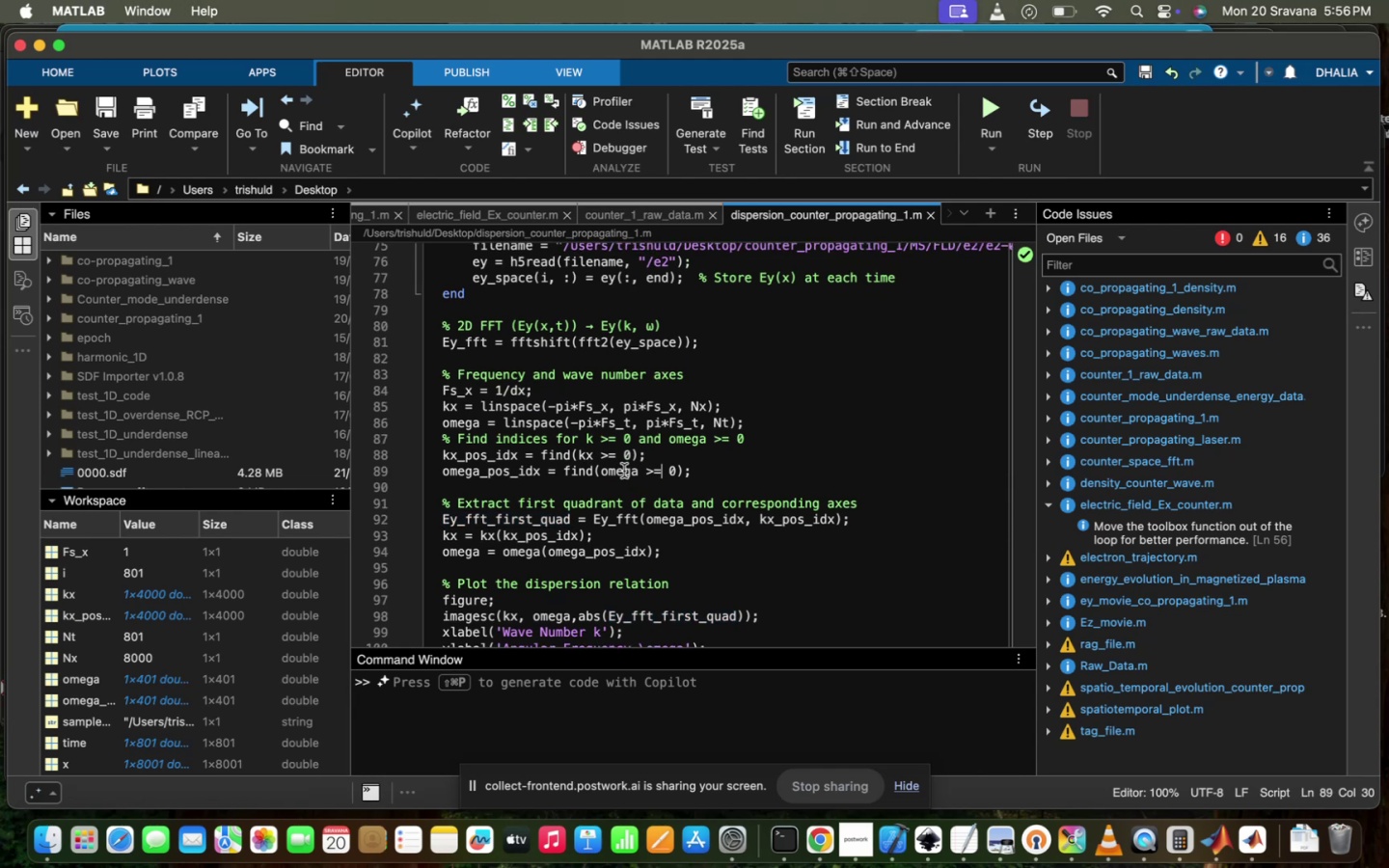 
left_click([623, 470])
 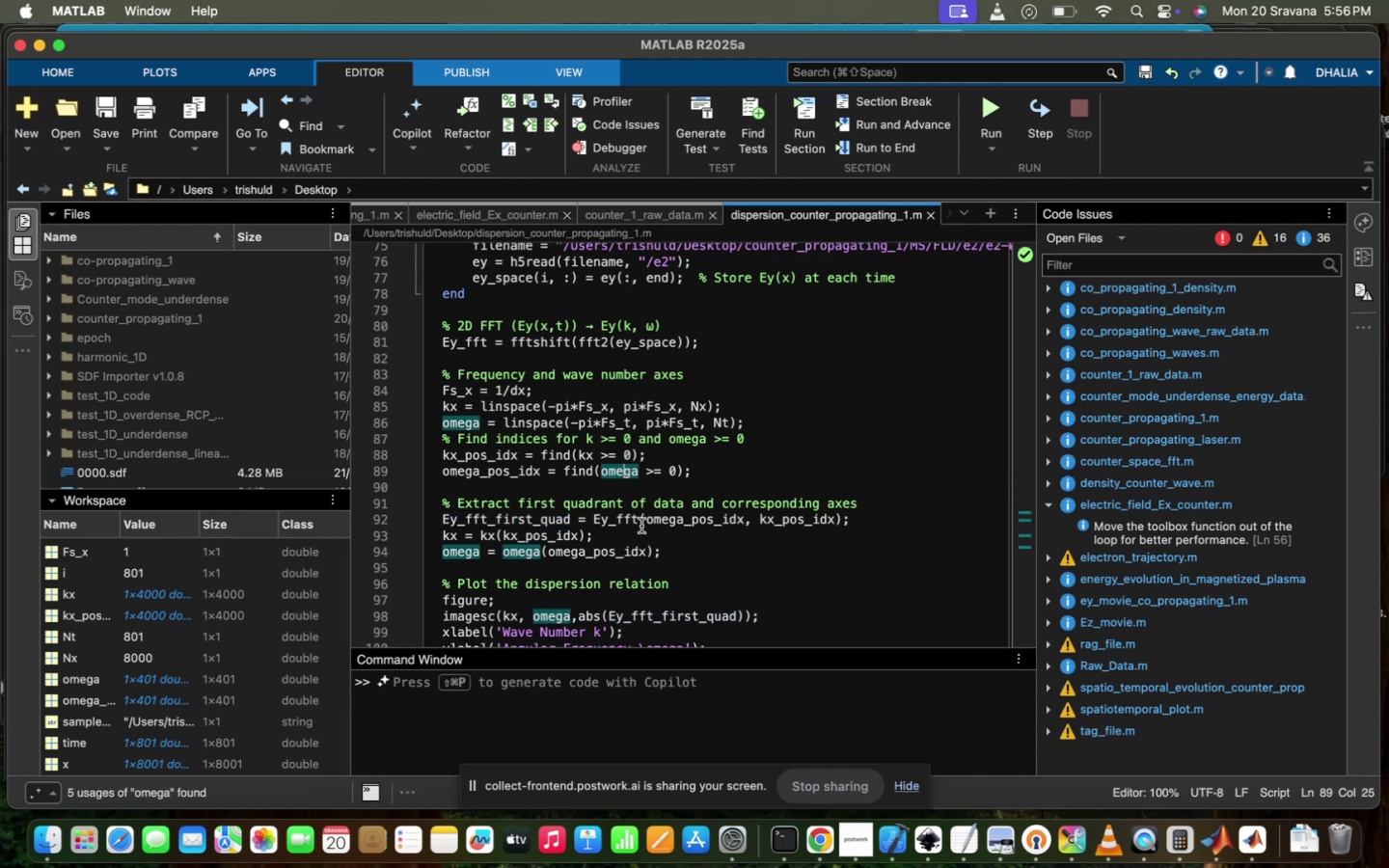 
scroll: coordinate [641, 526], scroll_direction: up, amount: 28.0
 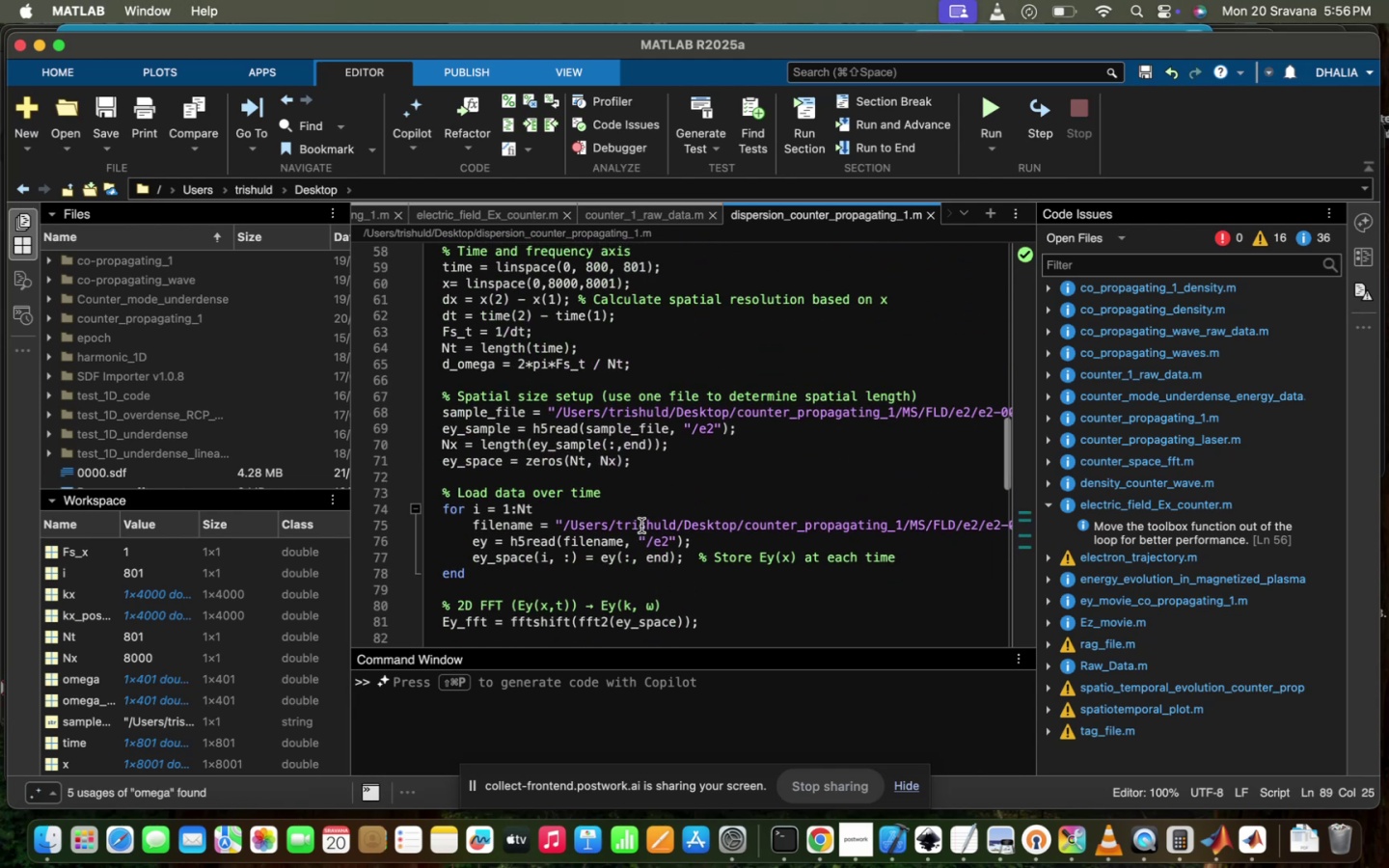 
scroll: coordinate [662, 487], scroll_direction: down, amount: 18.0
 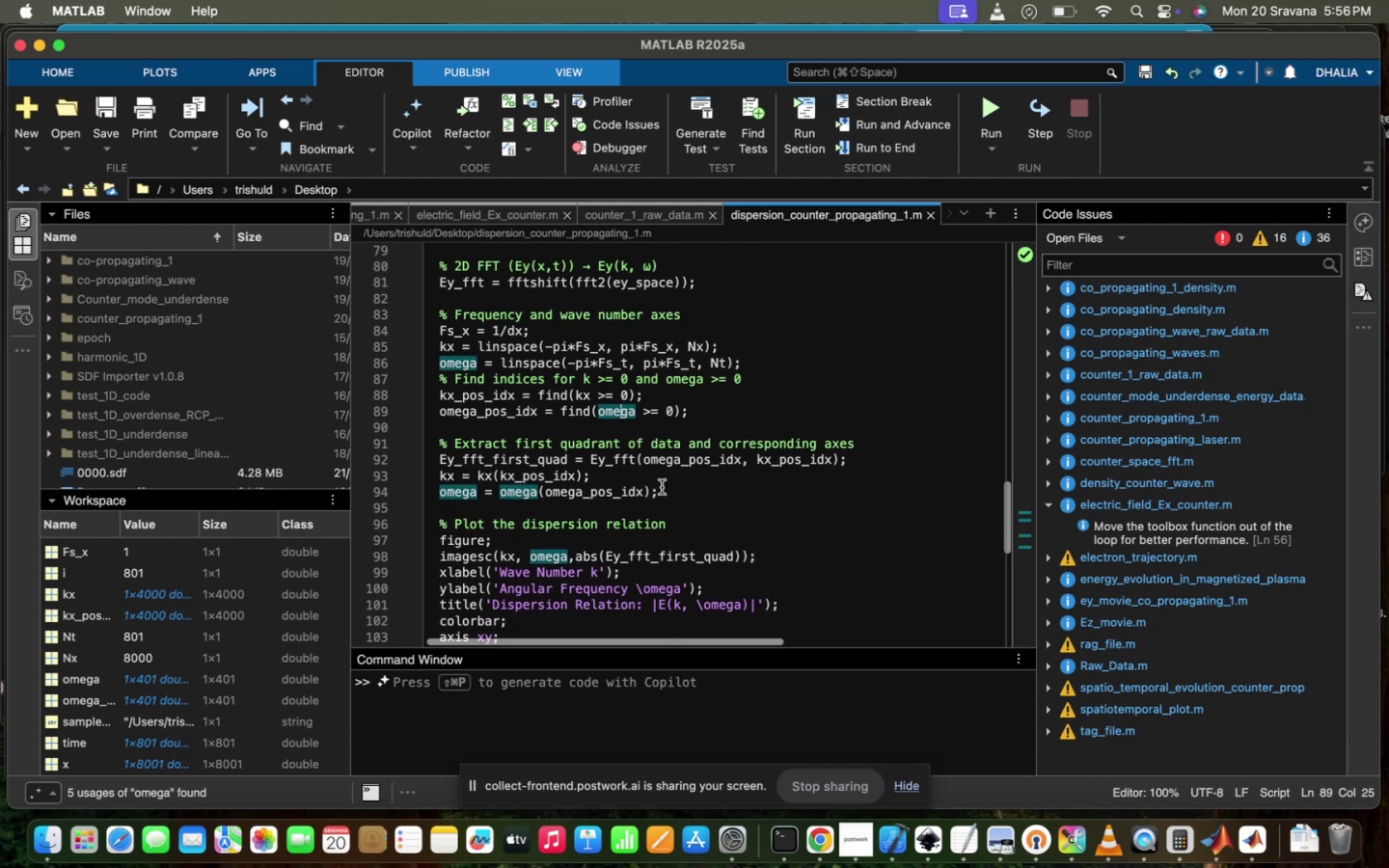 
wait(5.45)
 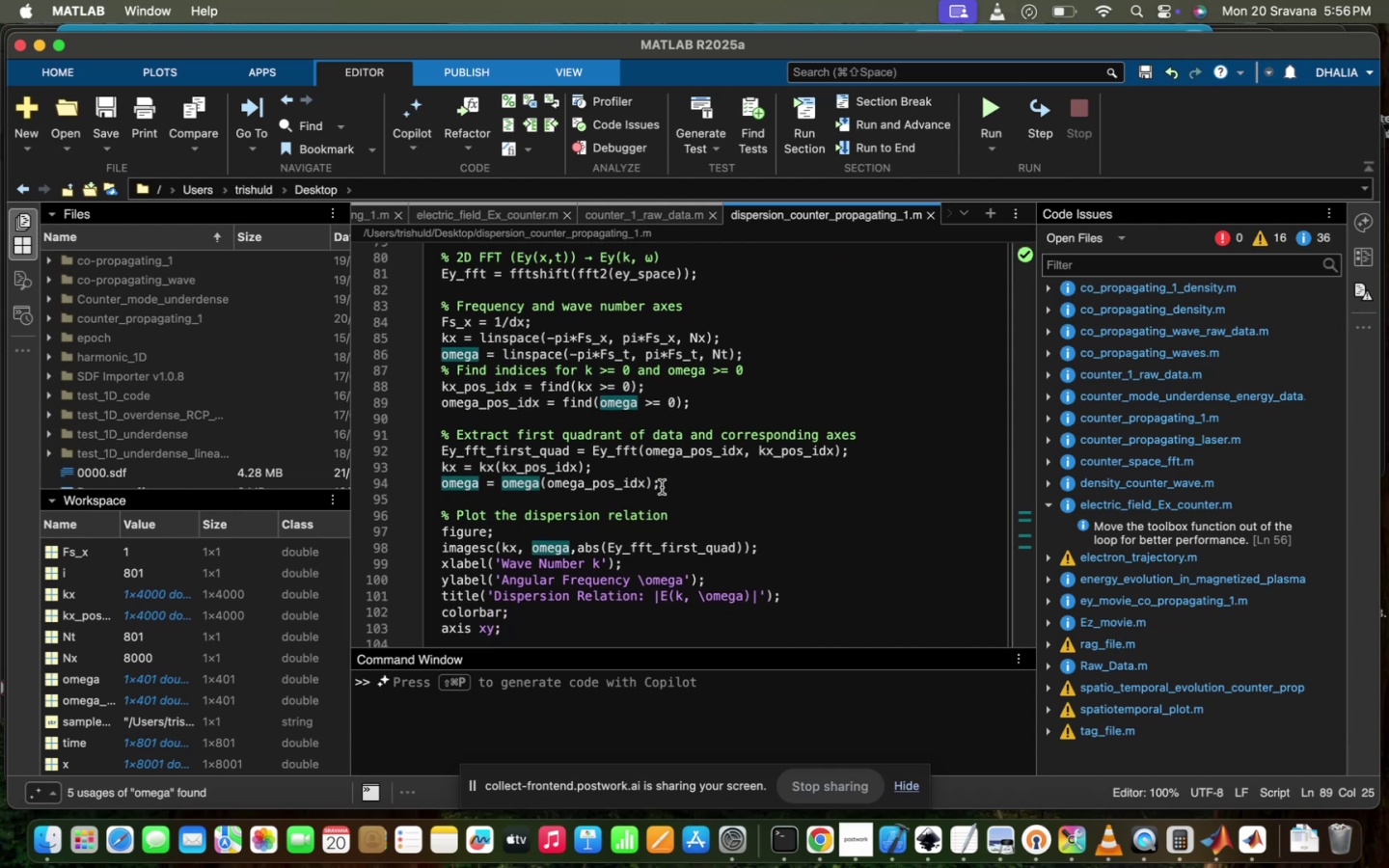 
scroll: coordinate [662, 487], scroll_direction: up, amount: 25.0
 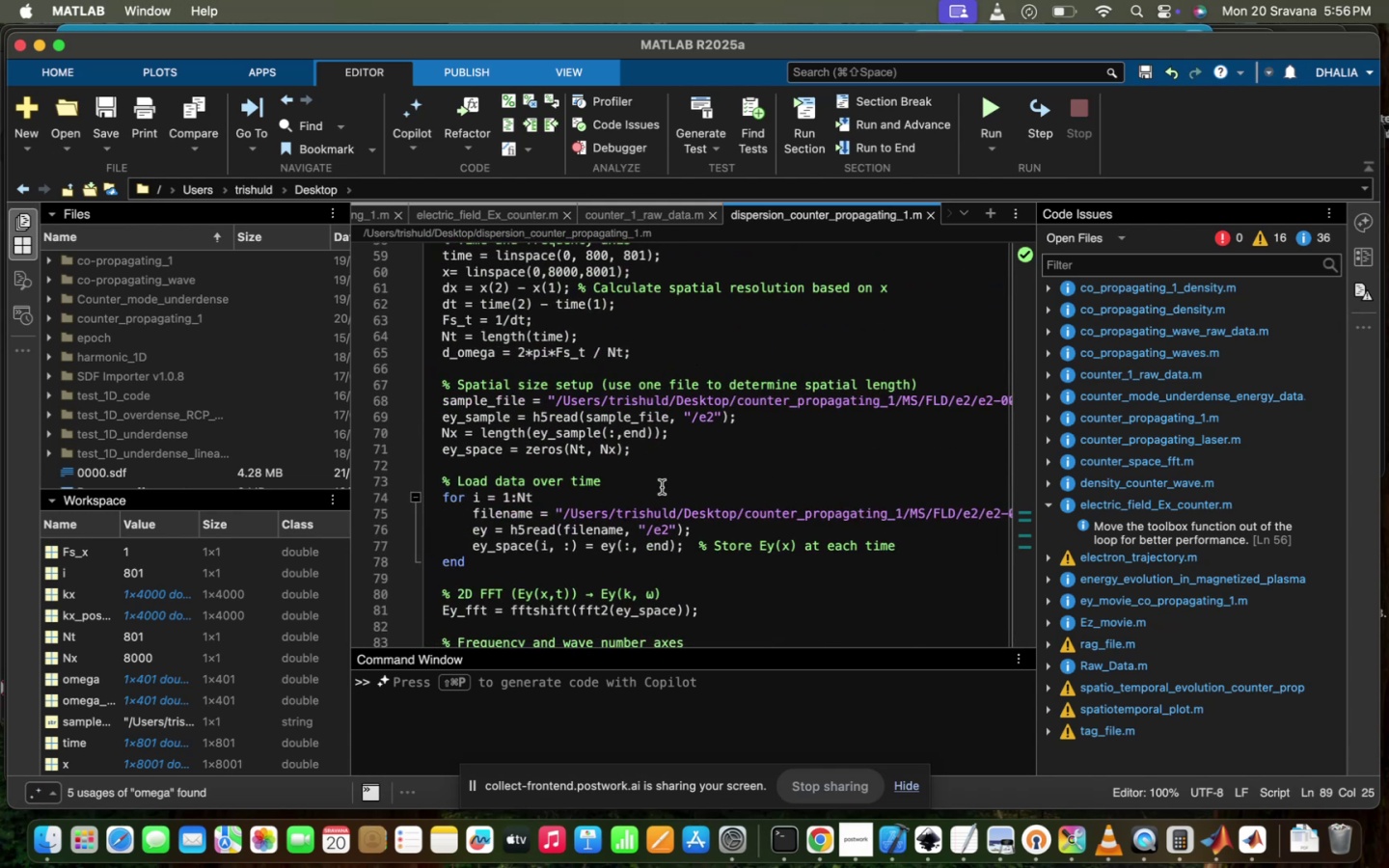 
scroll: coordinate [662, 487], scroll_direction: down, amount: 12.0
 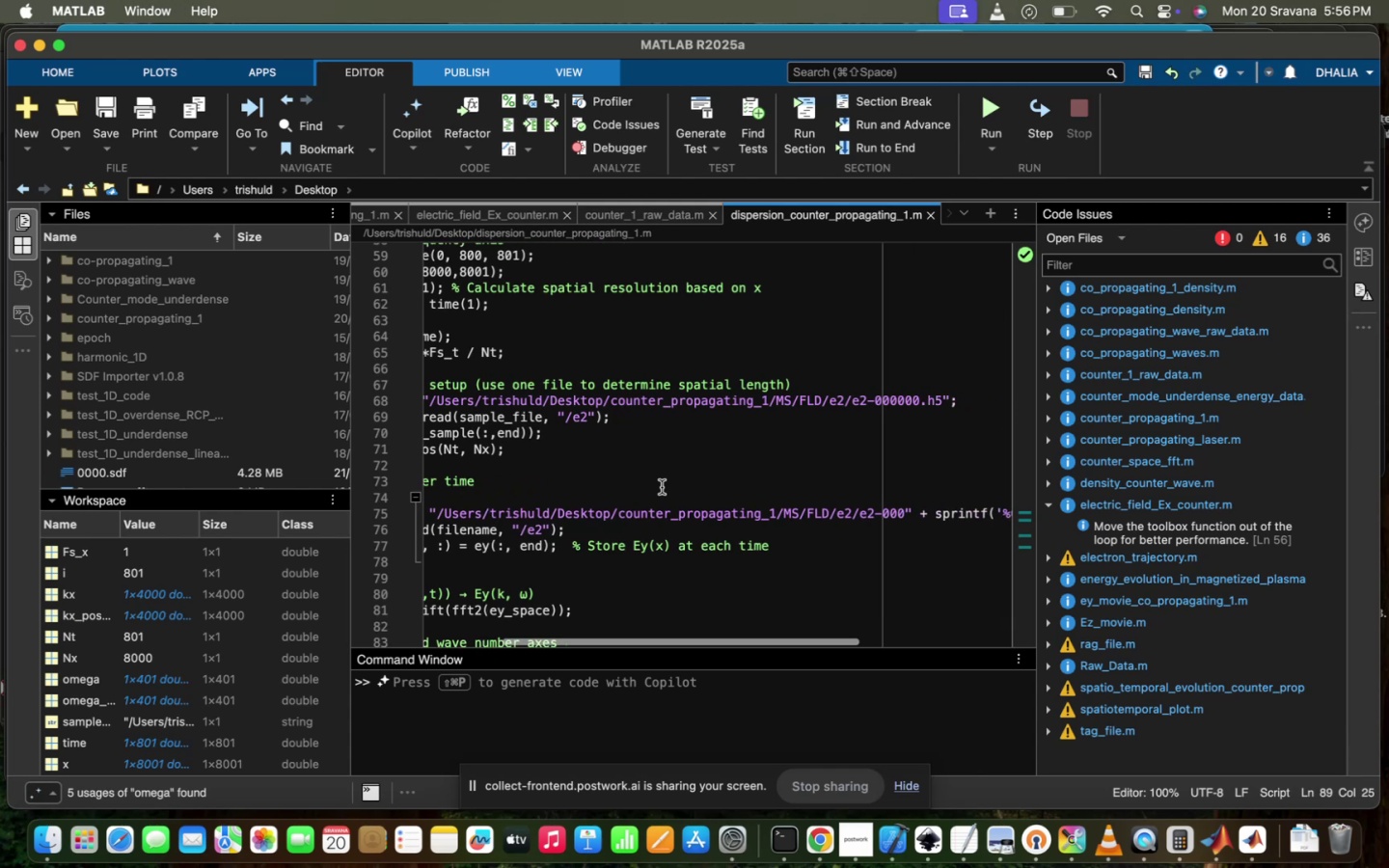 
scroll: coordinate [662, 487], scroll_direction: up, amount: 49.0
 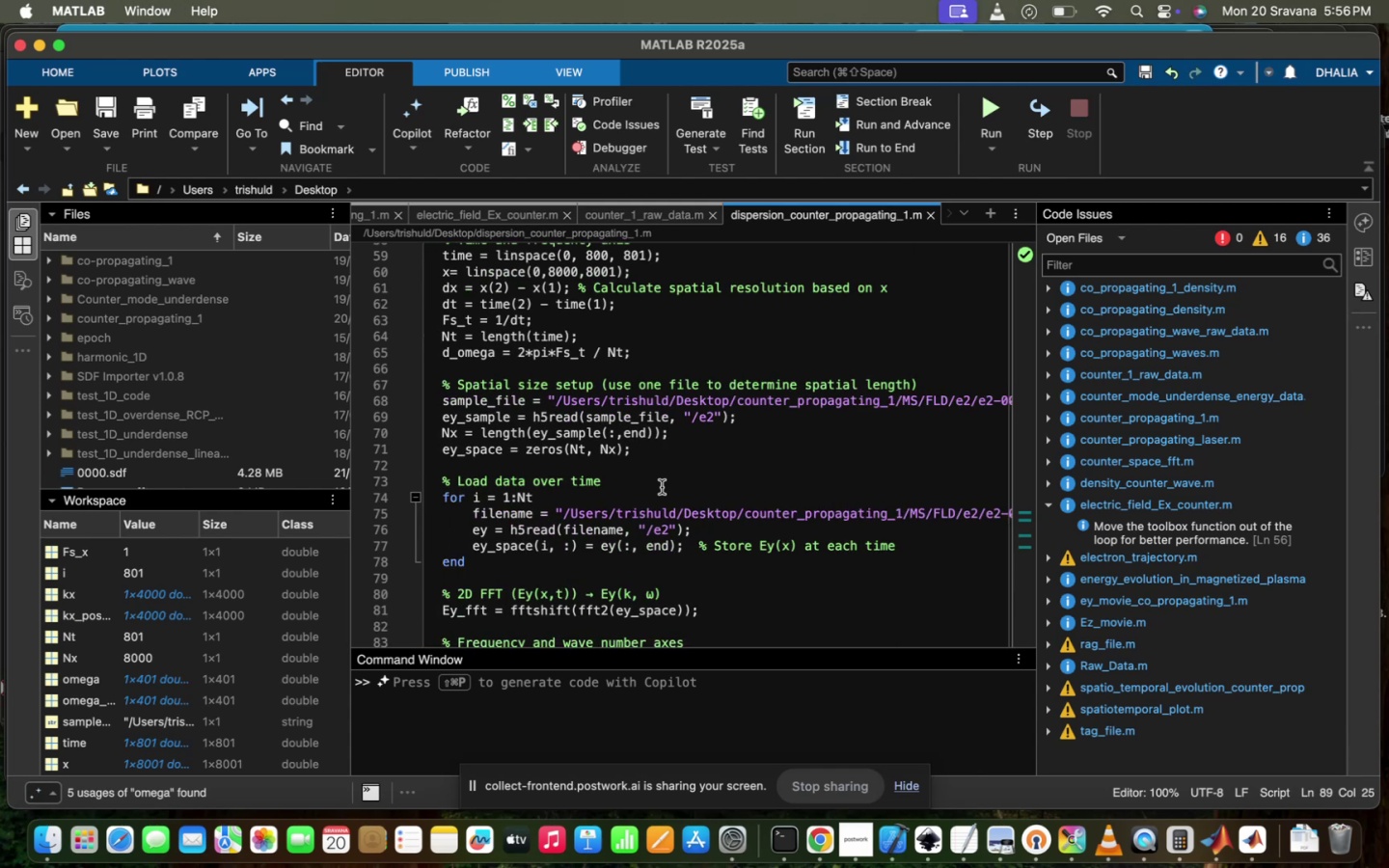 
scroll: coordinate [662, 487], scroll_direction: down, amount: 7.0
 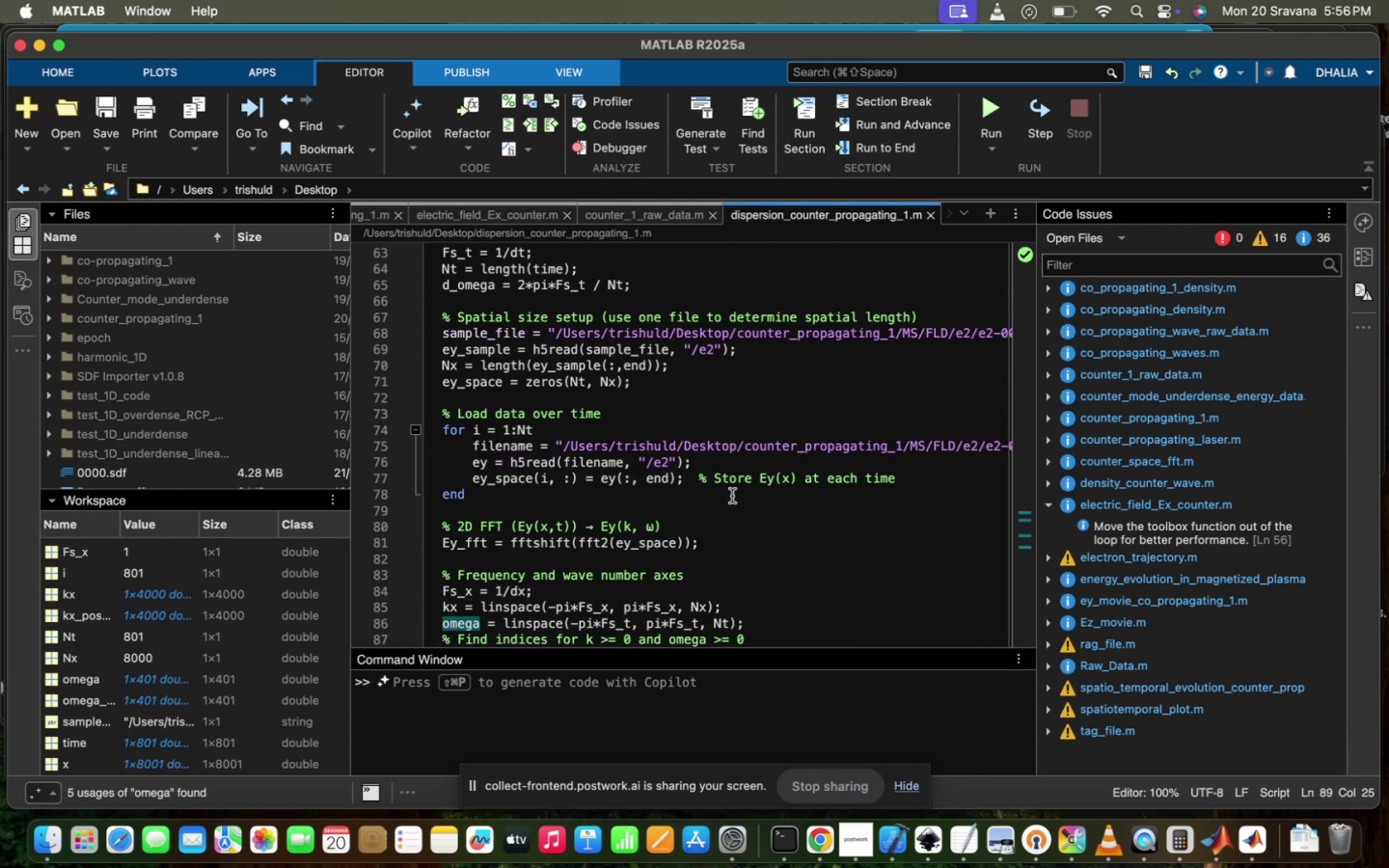 
left_click([732, 496])
 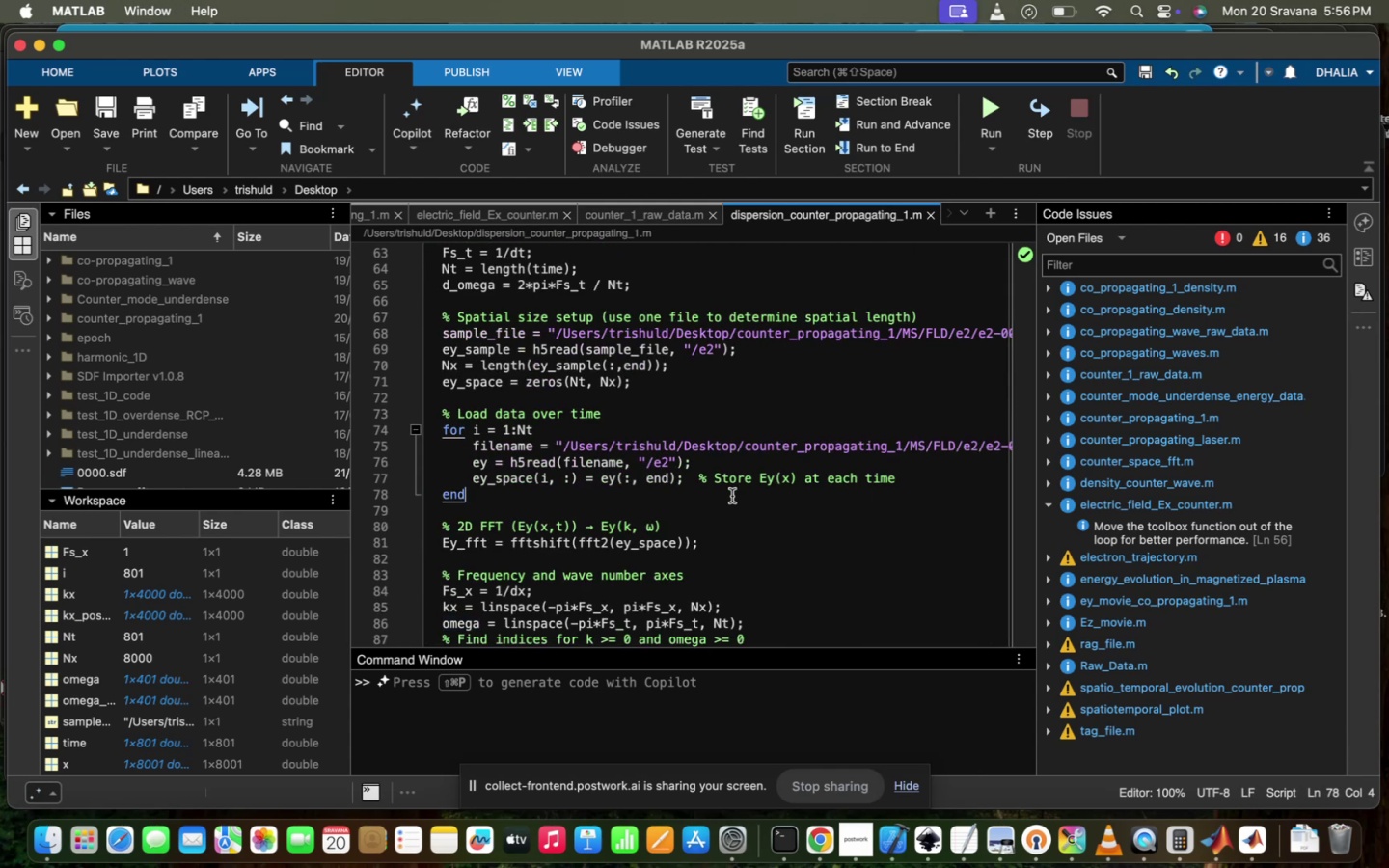 
scroll: coordinate [732, 496], scroll_direction: down, amount: 8.0
 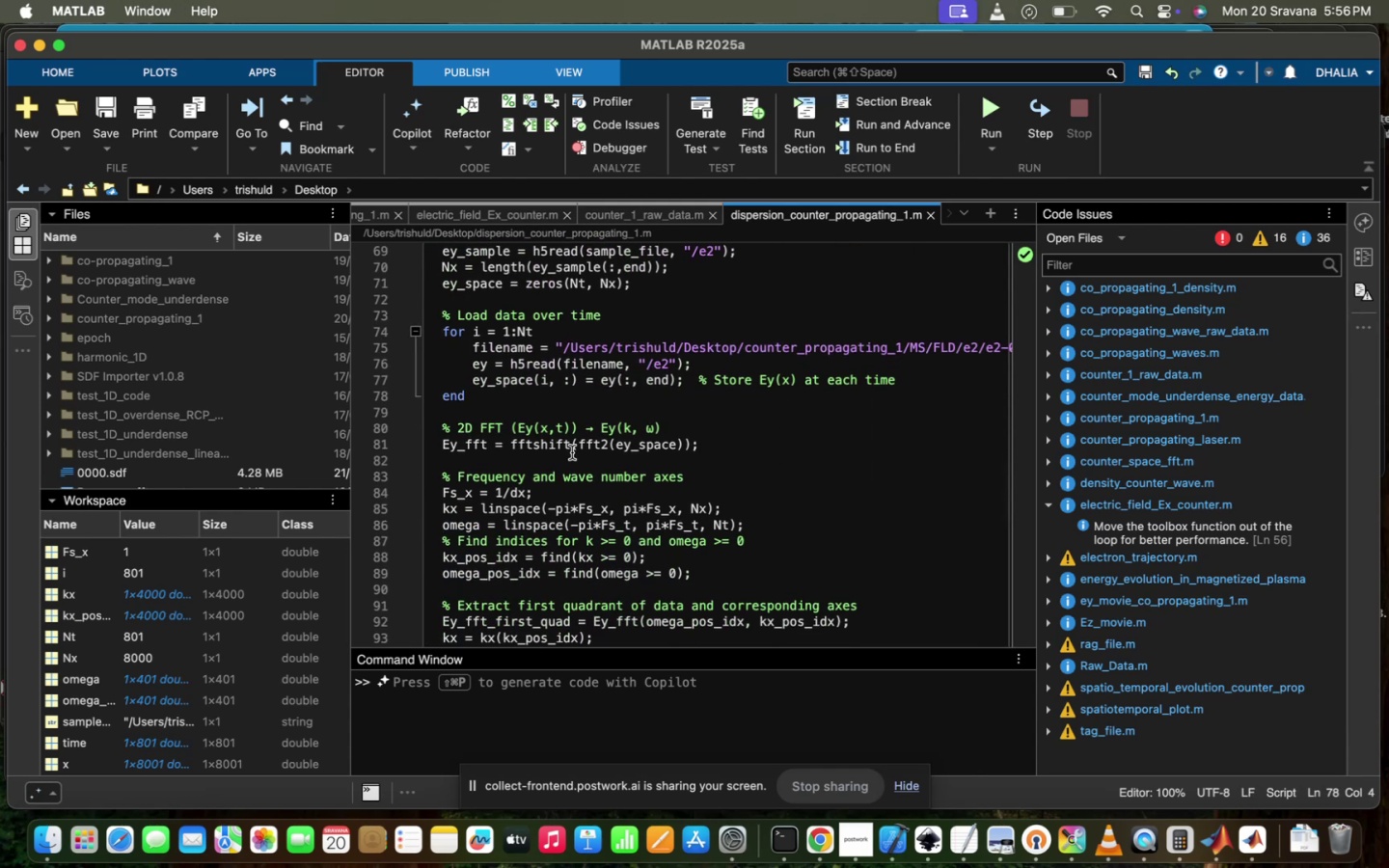 
left_click([554, 439])
 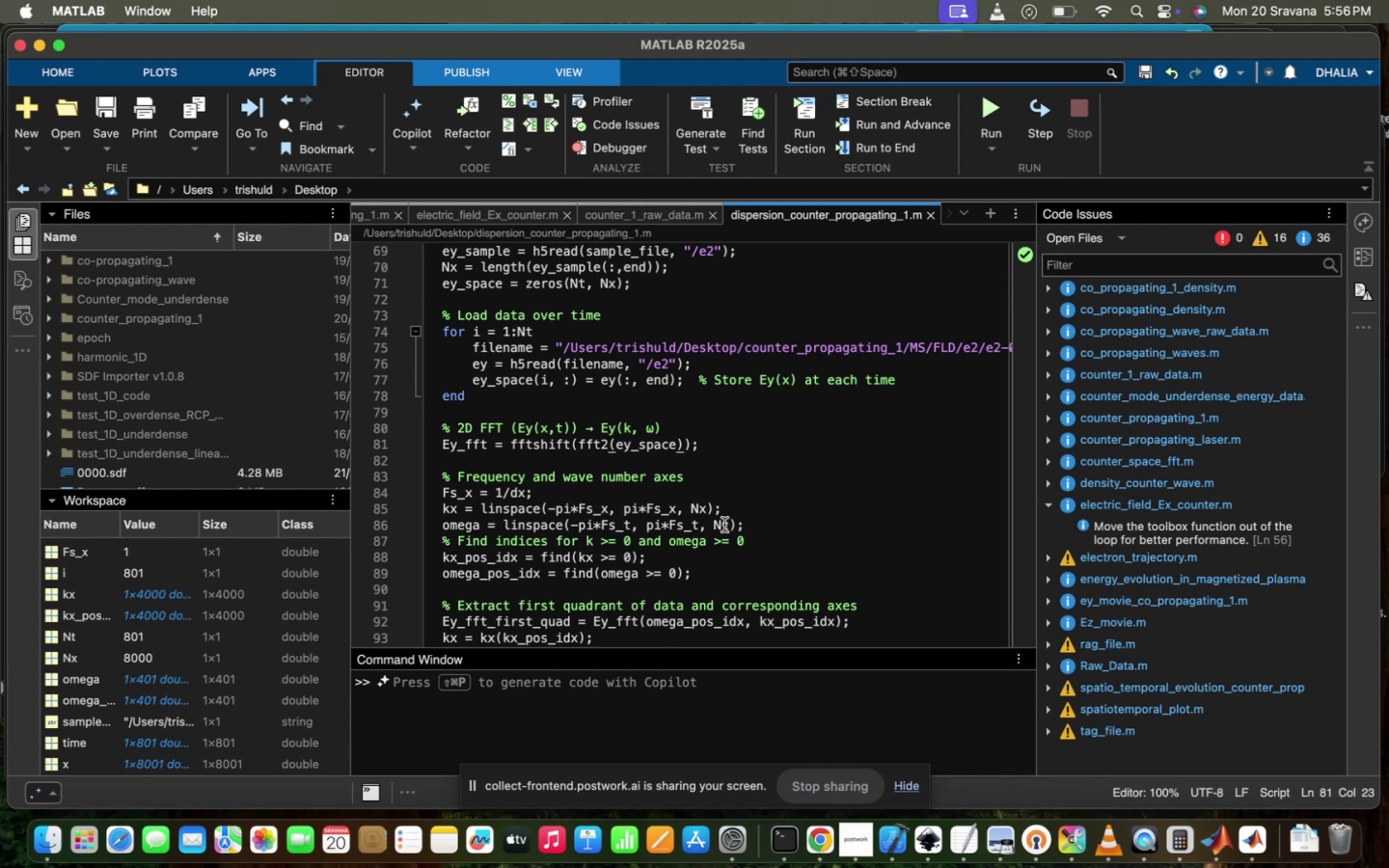 
scroll: coordinate [727, 546], scroll_direction: down, amount: 8.0
 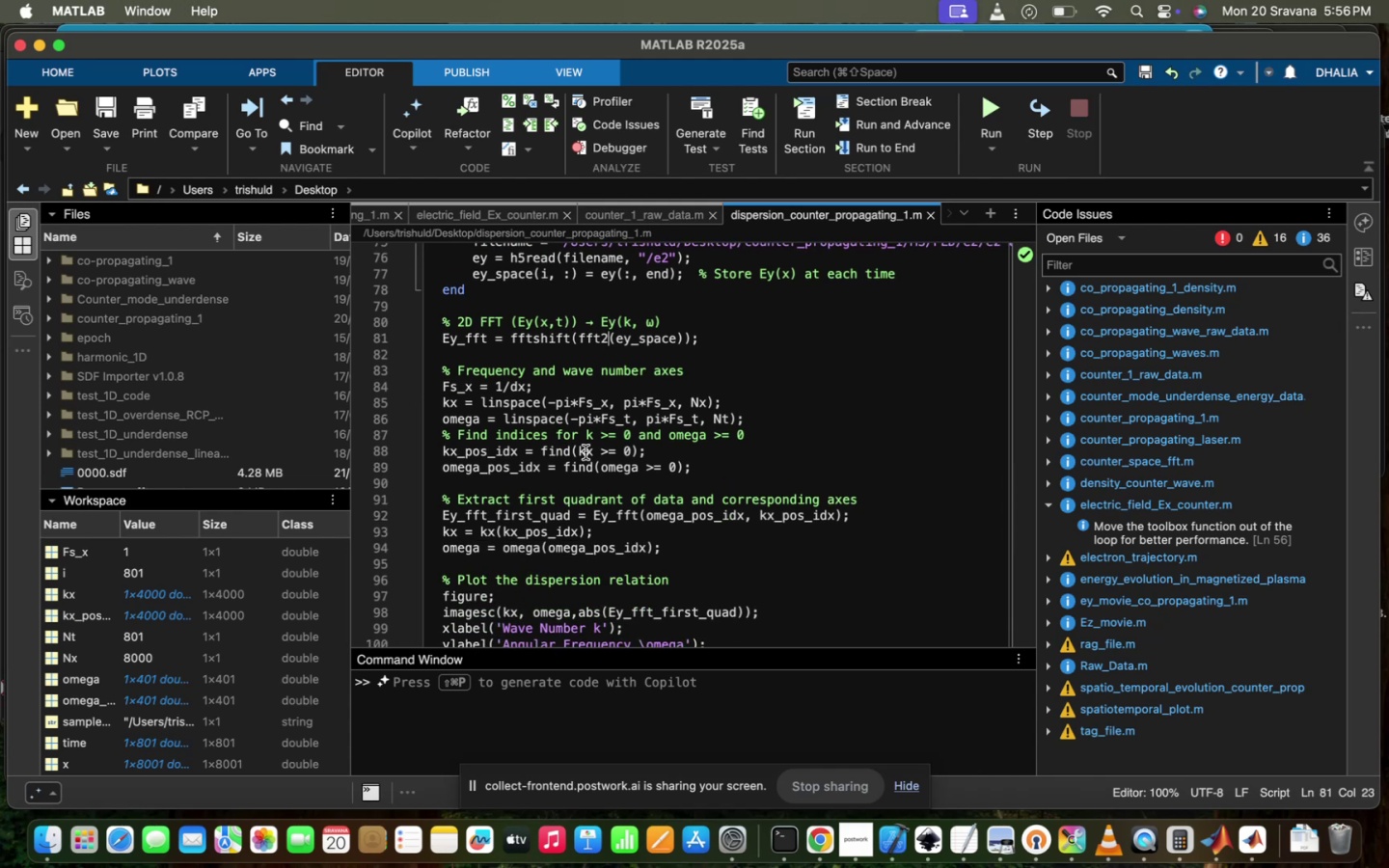 
wait(5.37)
 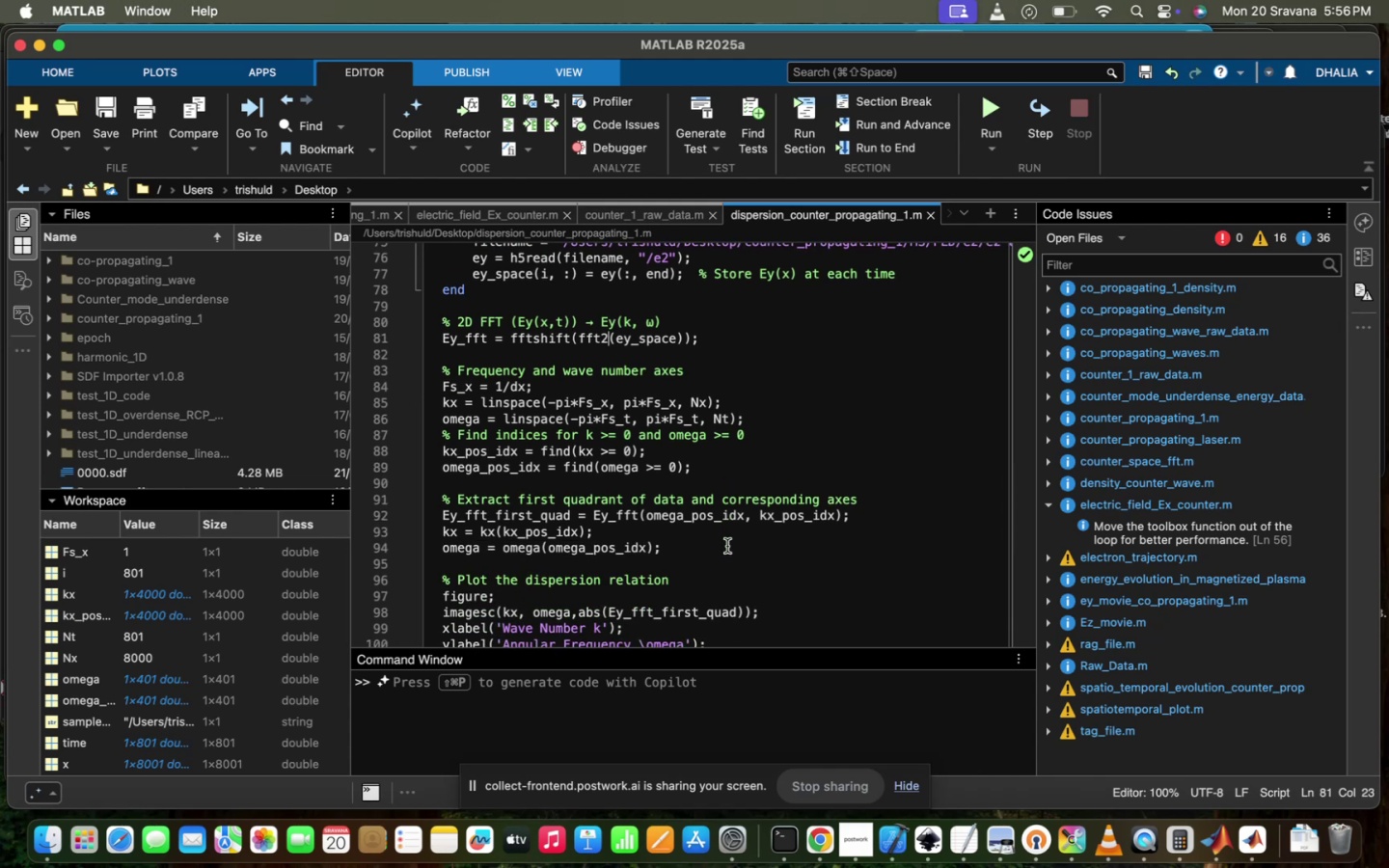 
left_click_drag(start_coordinate=[572, 338], to_coordinate=[508, 332])
 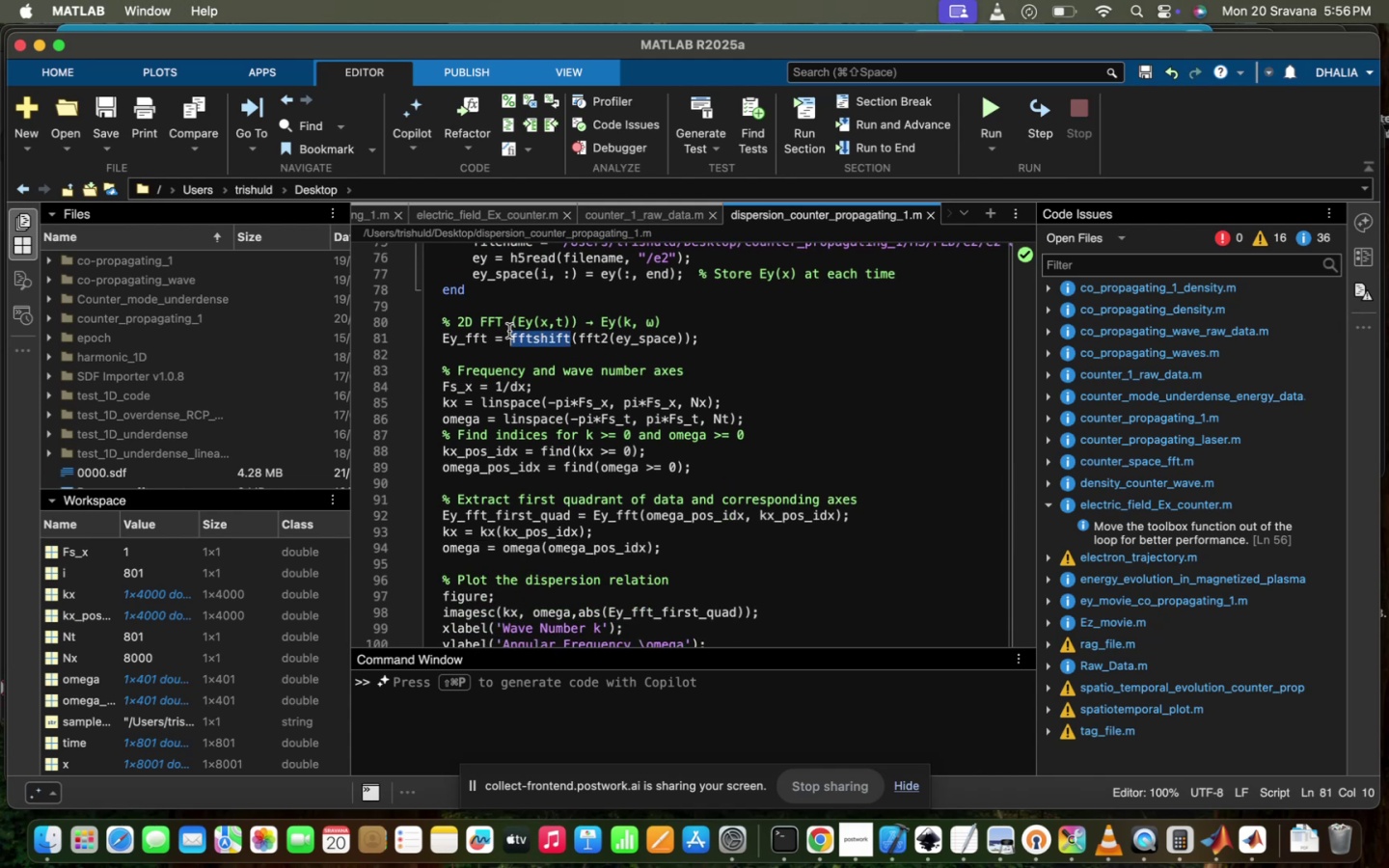 
key(Backspace)
 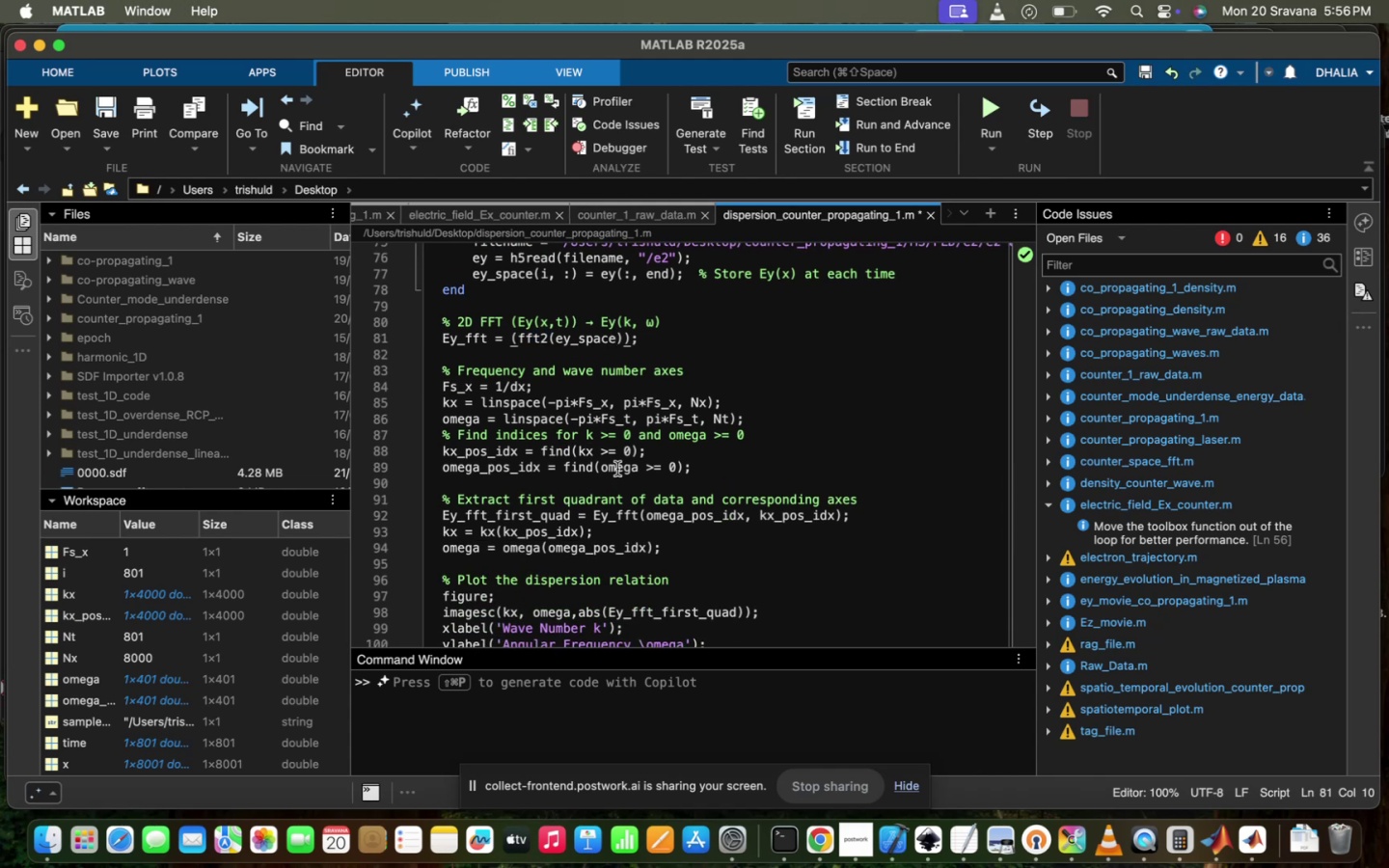 
scroll: coordinate [642, 500], scroll_direction: down, amount: 14.0
 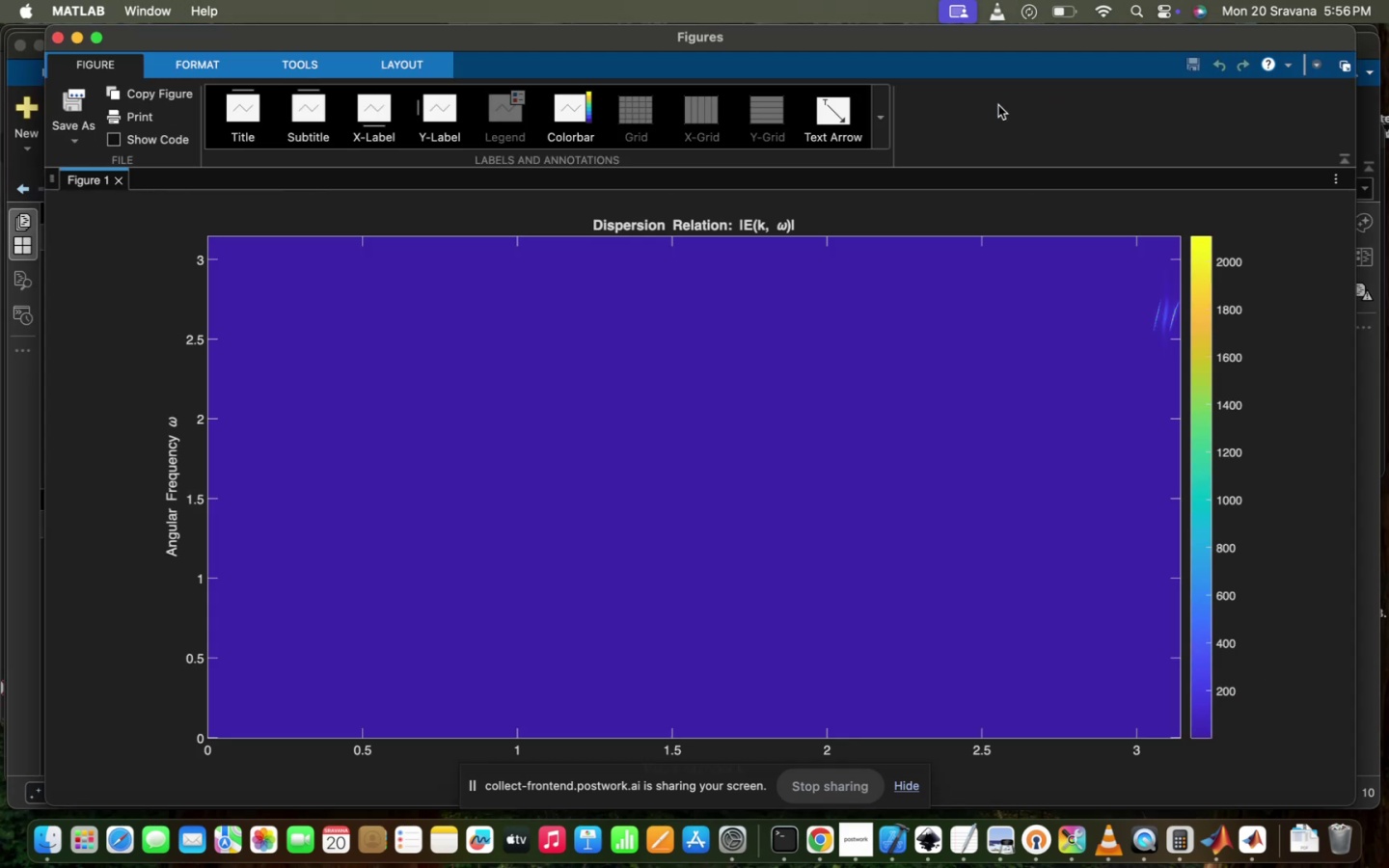 
wait(10.15)
 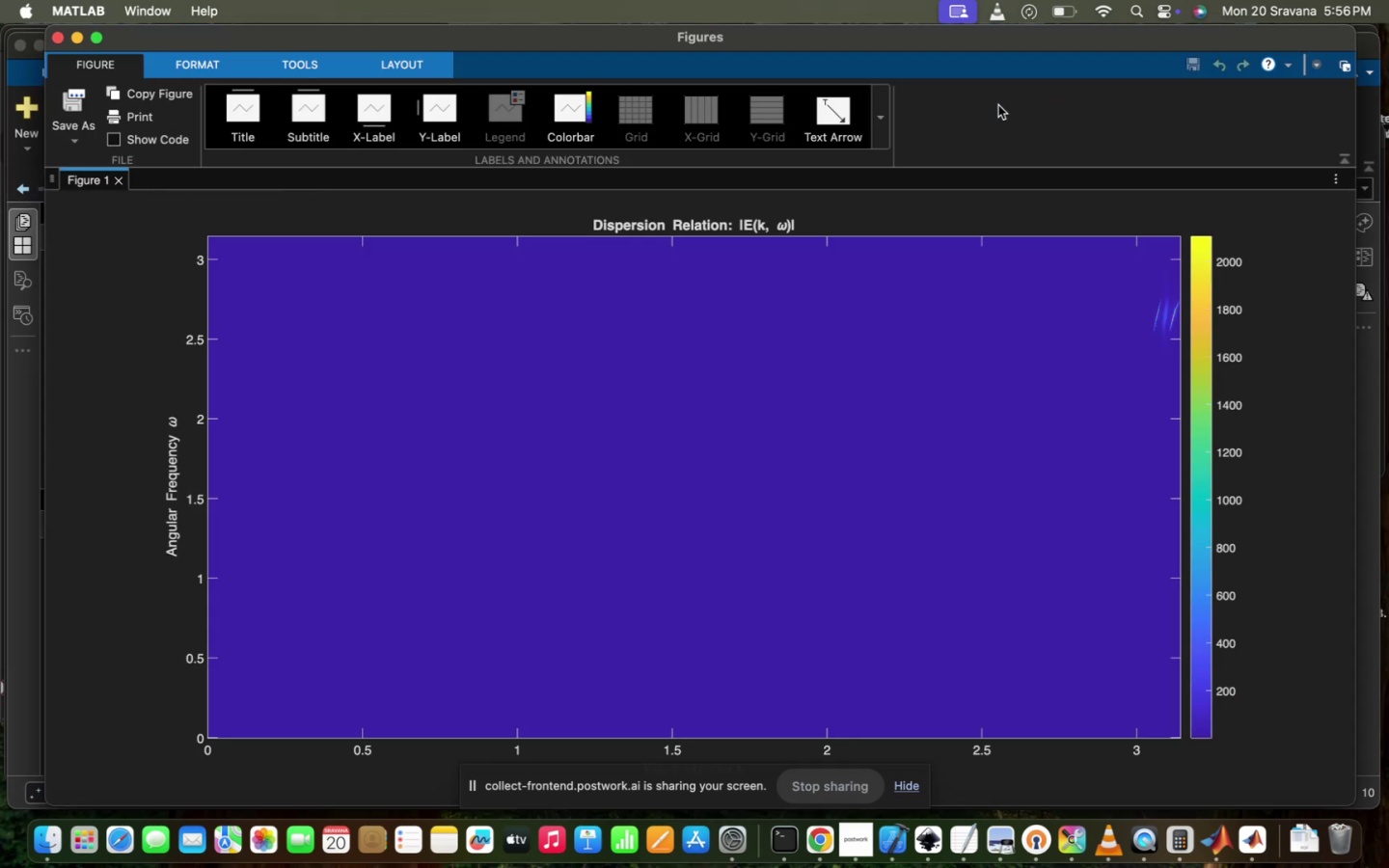 
left_click_drag(start_coordinate=[1084, 245], to_coordinate=[1239, 383])
 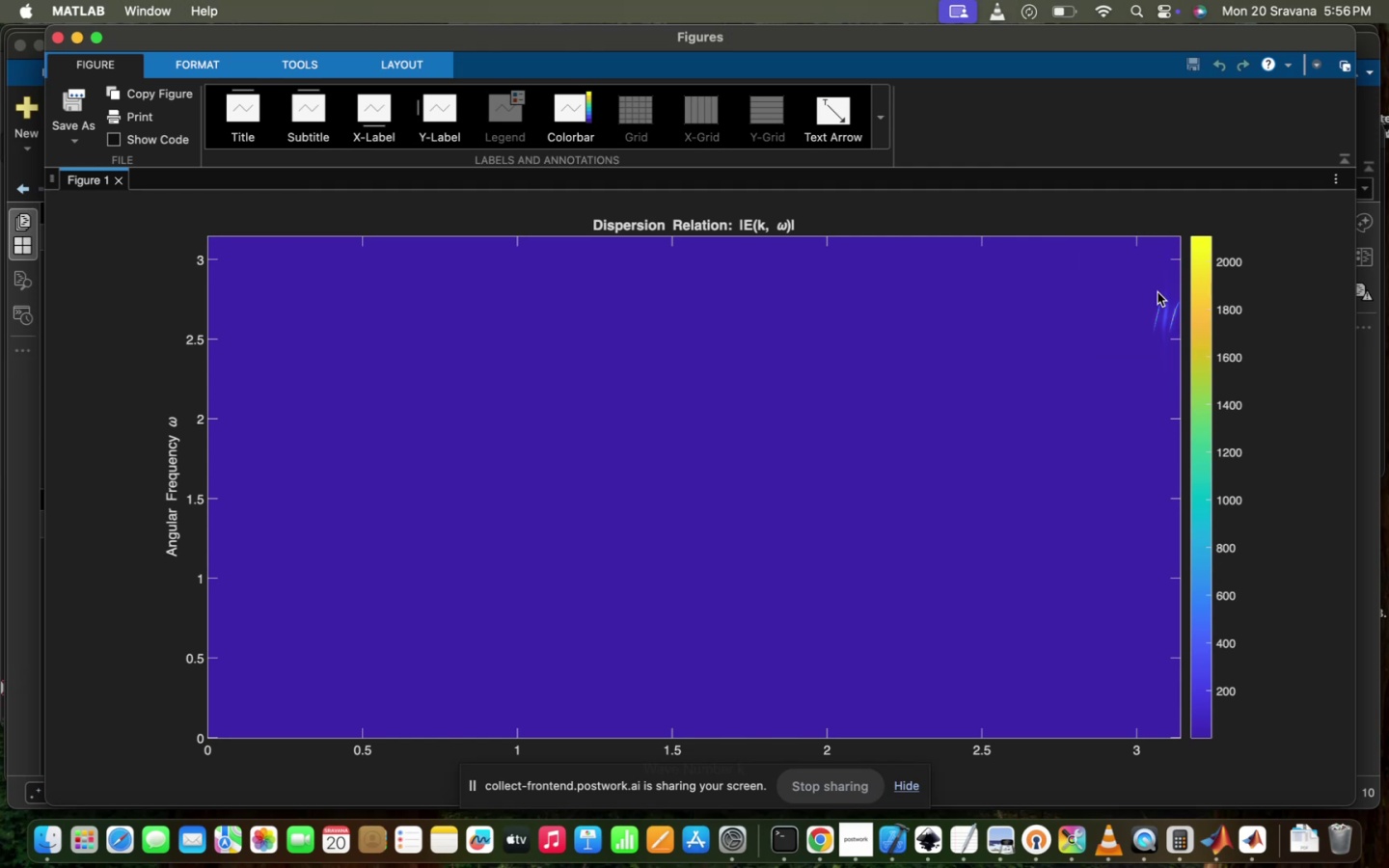 
left_click_drag(start_coordinate=[1133, 276], to_coordinate=[1233, 337])
 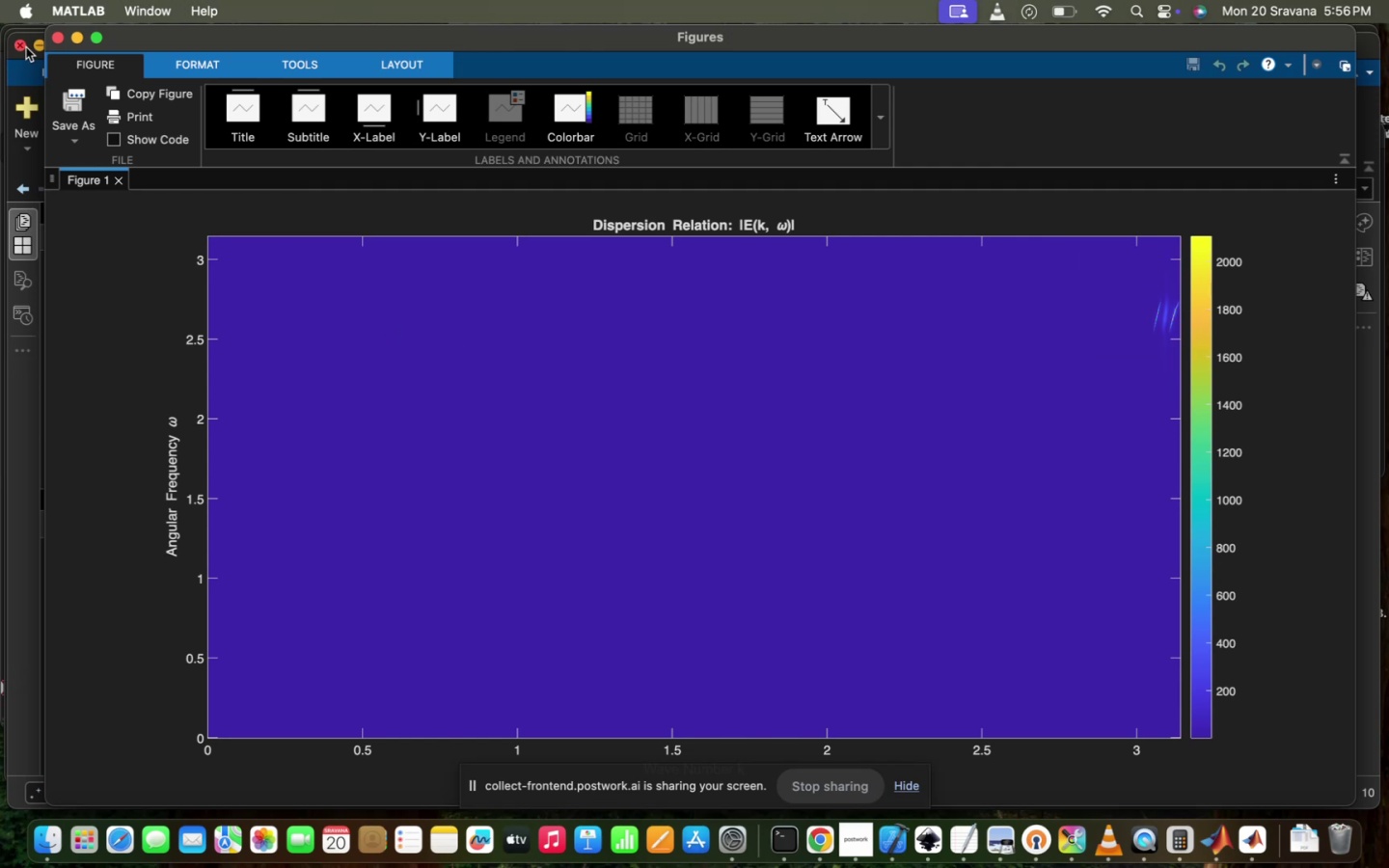 
left_click([53, 32])
 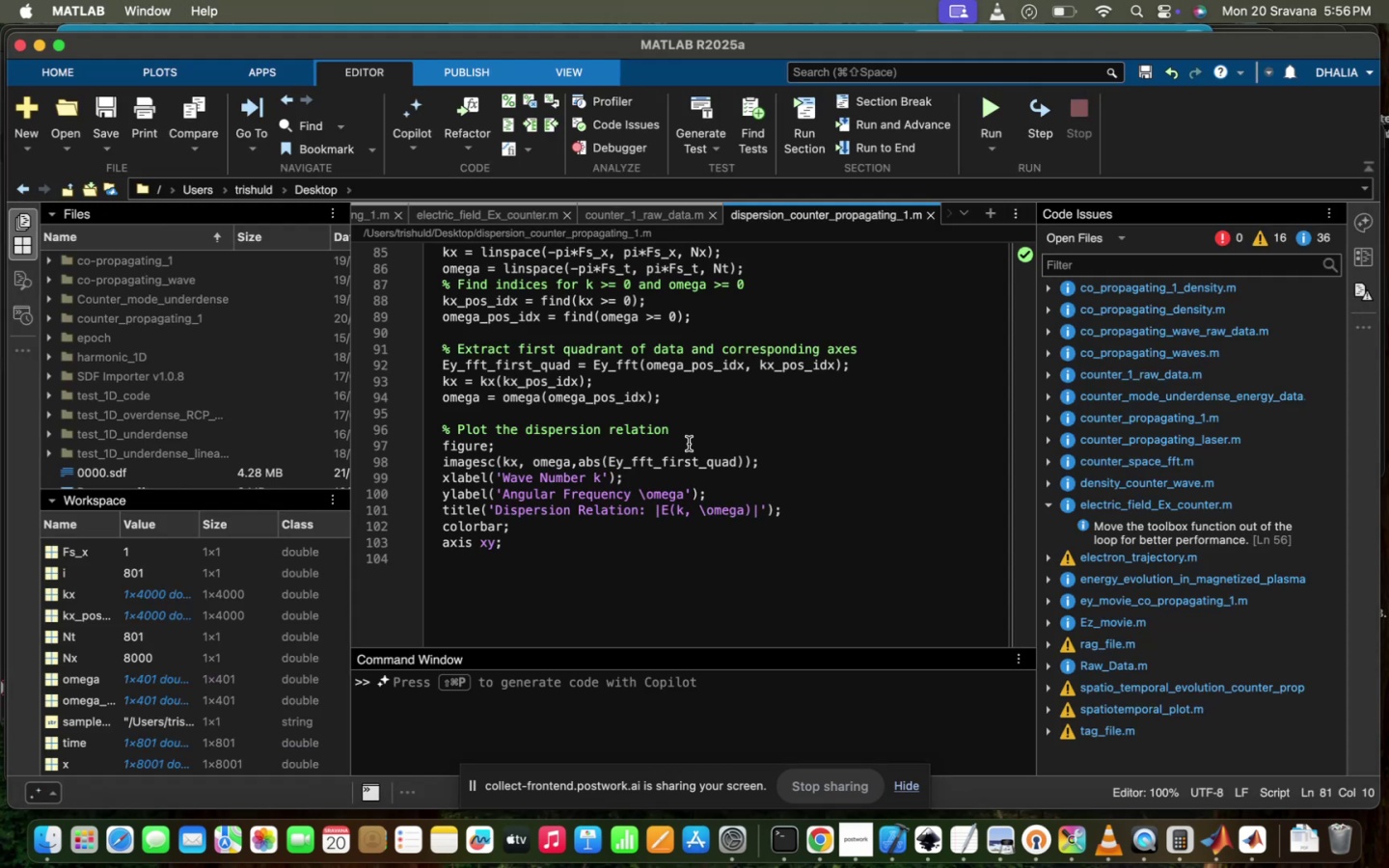 
left_click([689, 444])
 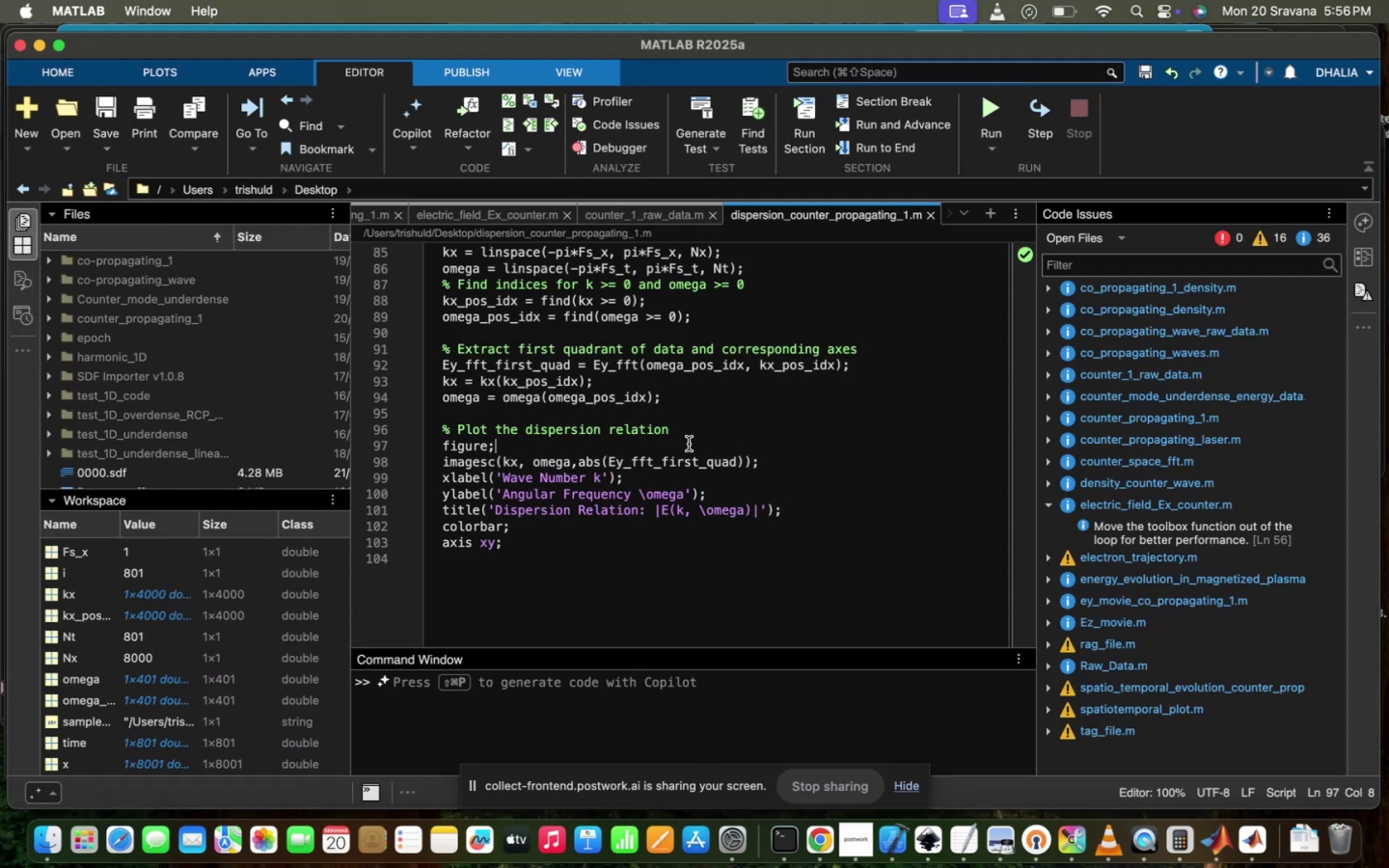 
scroll: coordinate [689, 444], scroll_direction: up, amount: 8.0
 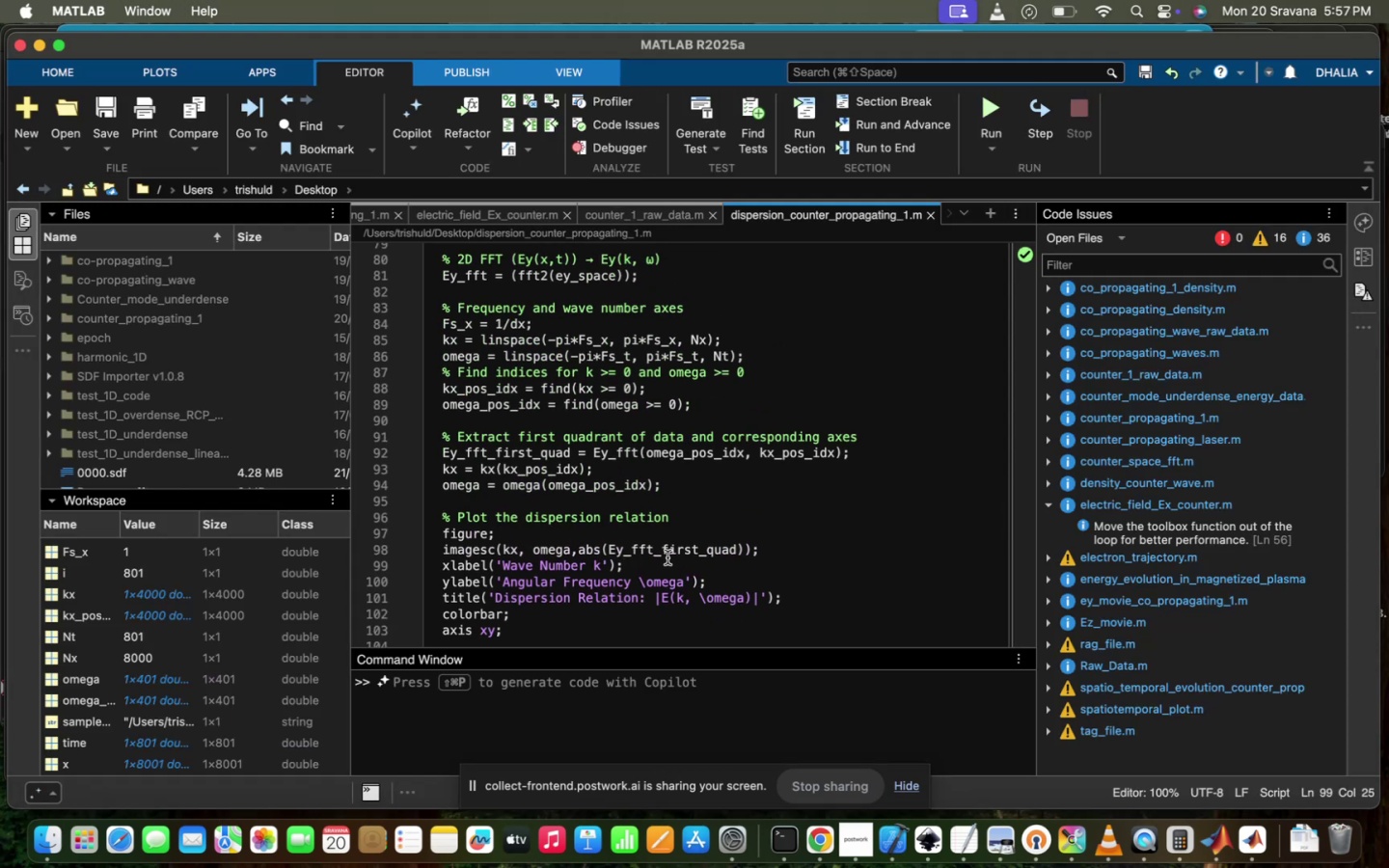 
double_click([668, 555])
 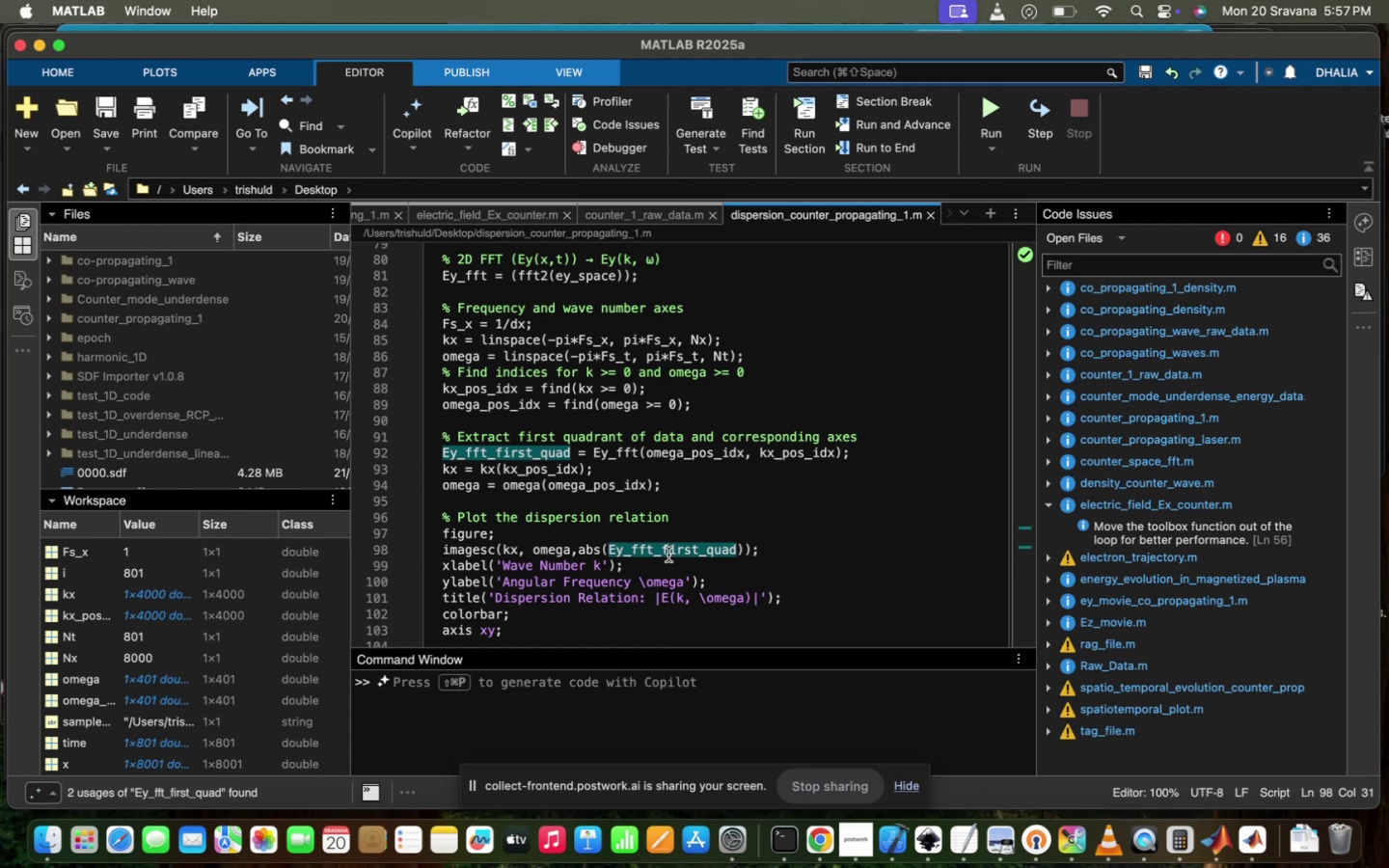 
scroll: coordinate [668, 555], scroll_direction: up, amount: 16.0
 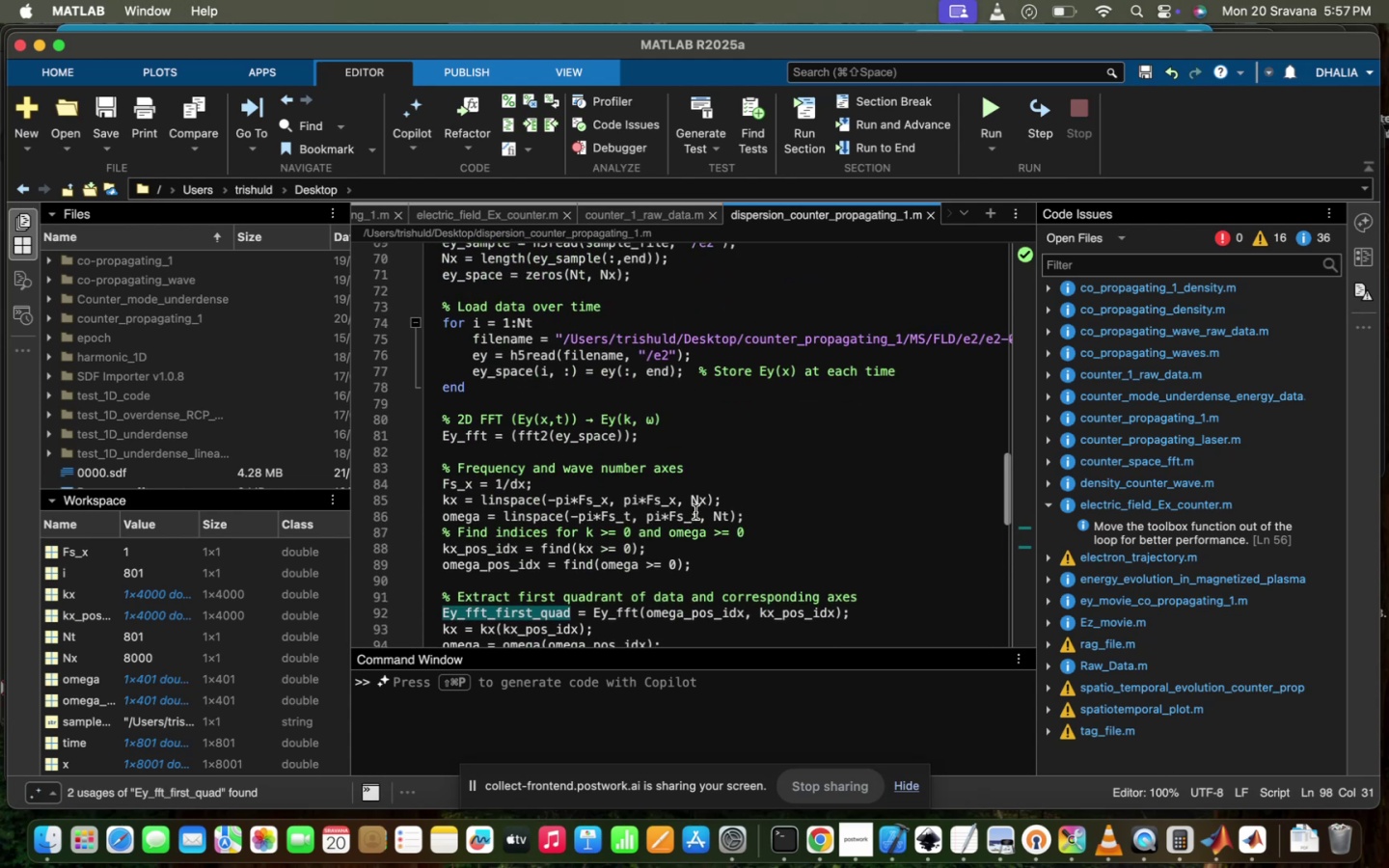 
left_click([696, 510])
 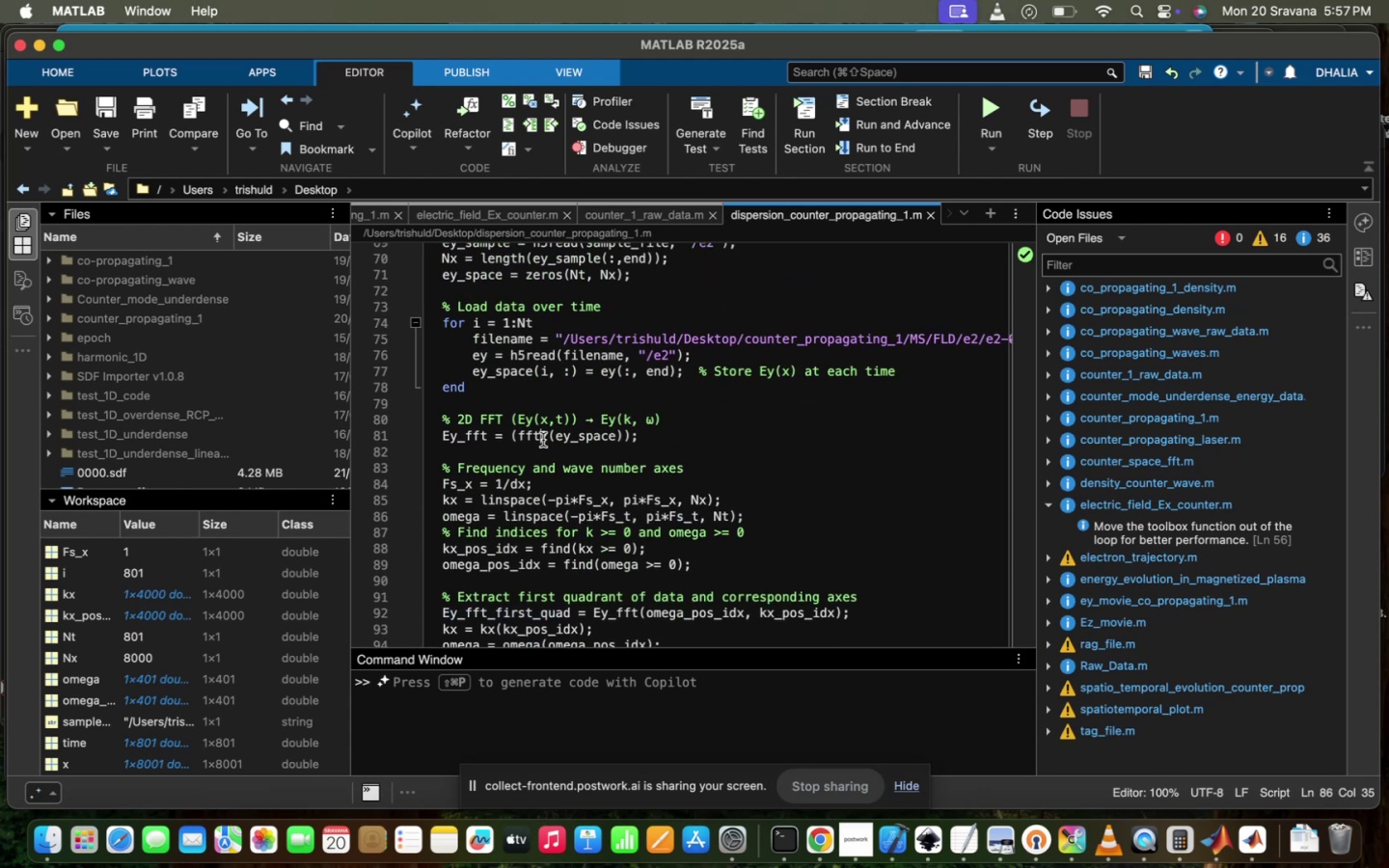 
key(Meta+Z)
 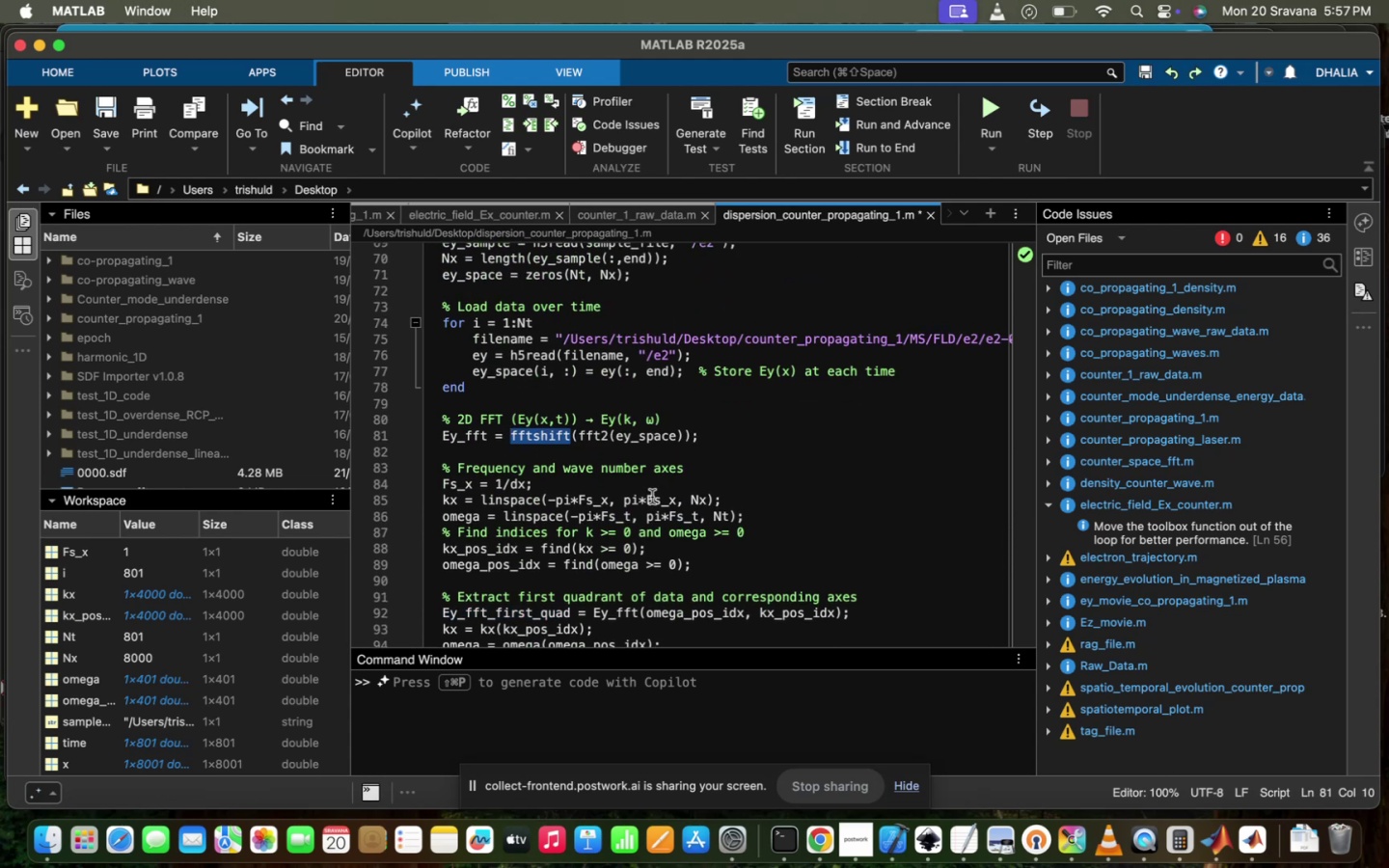 
left_click([652, 497])
 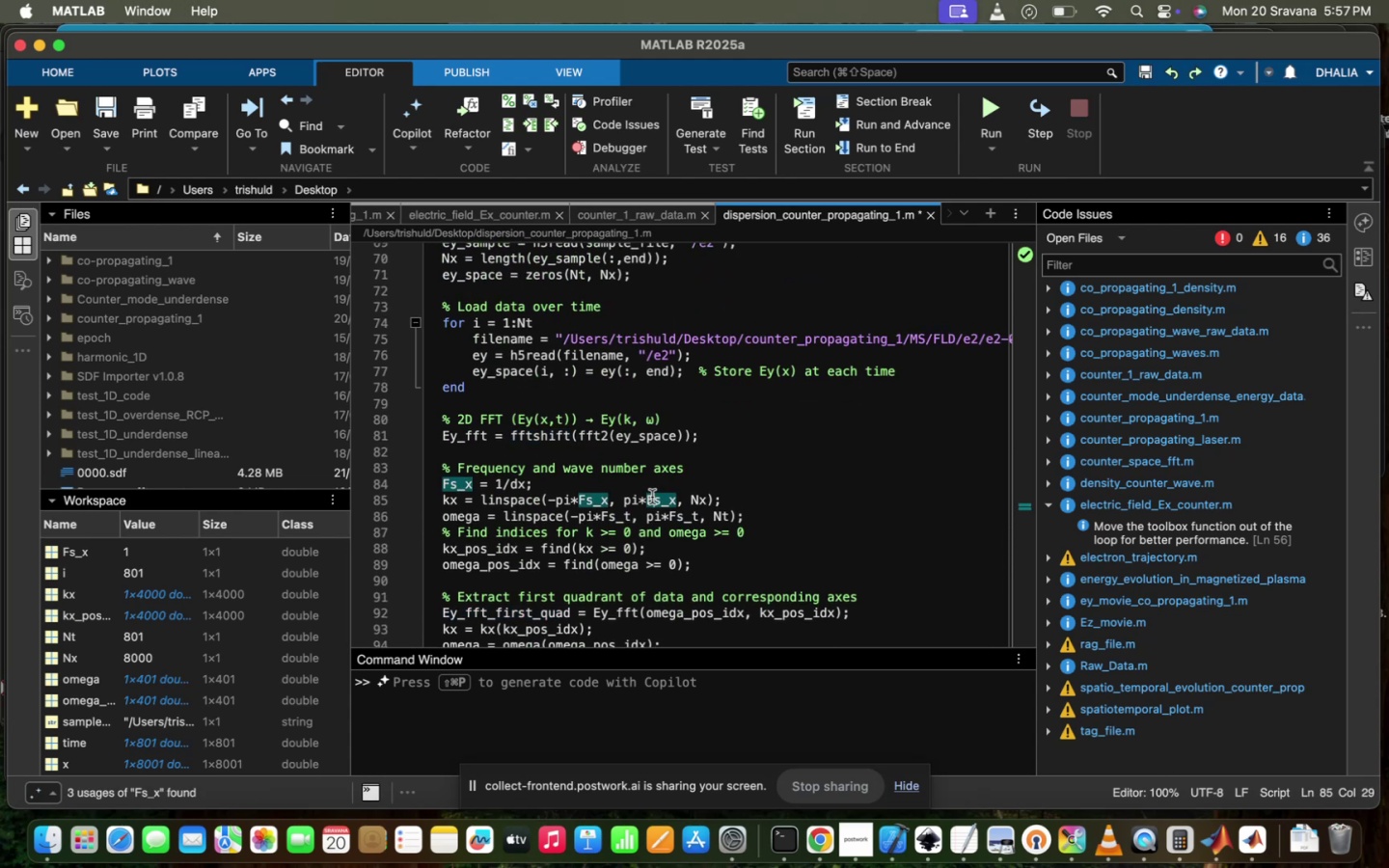 
scroll: coordinate [652, 497], scroll_direction: down, amount: 7.0
 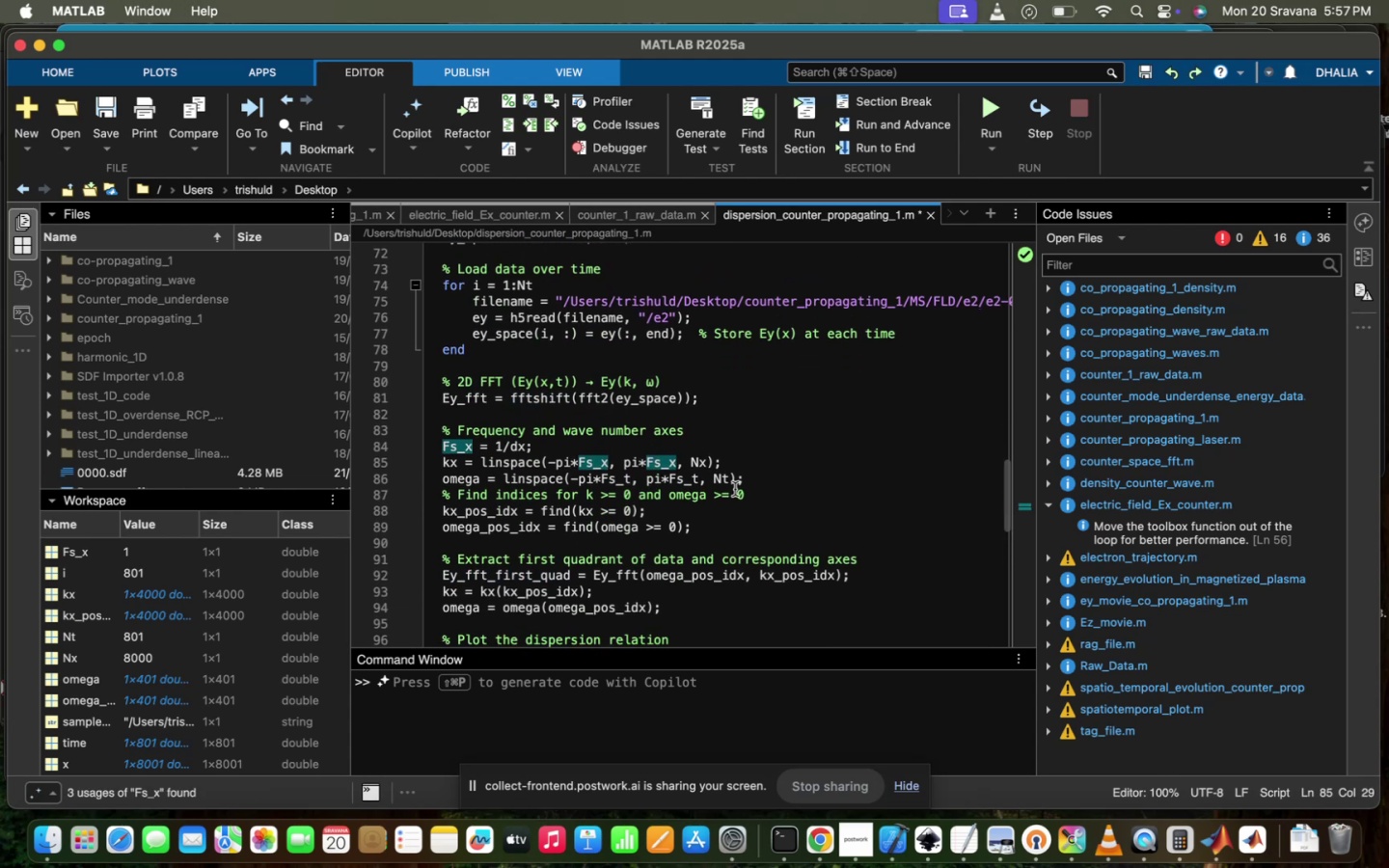 
left_click([735, 489])
 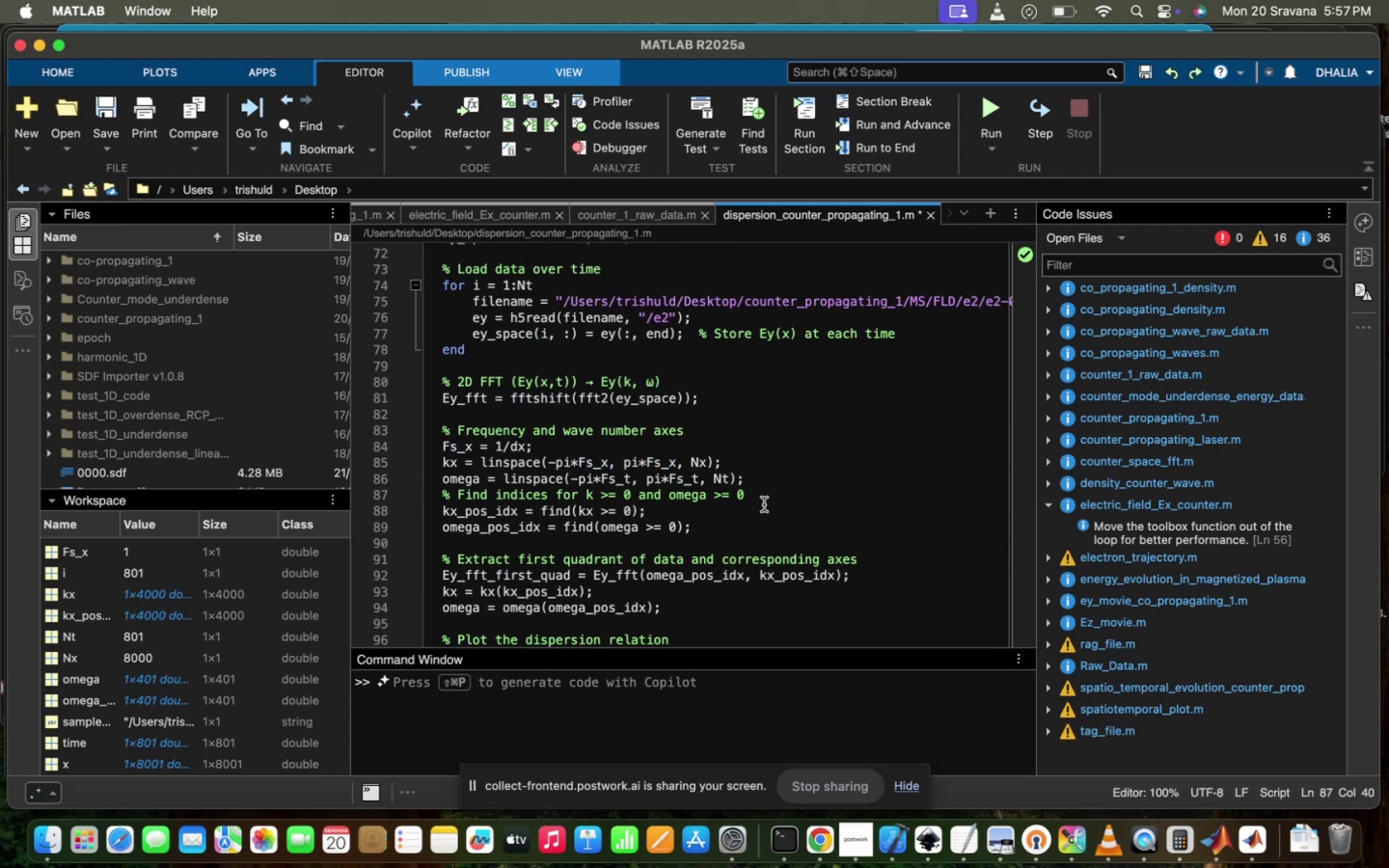 
left_click([764, 504])
 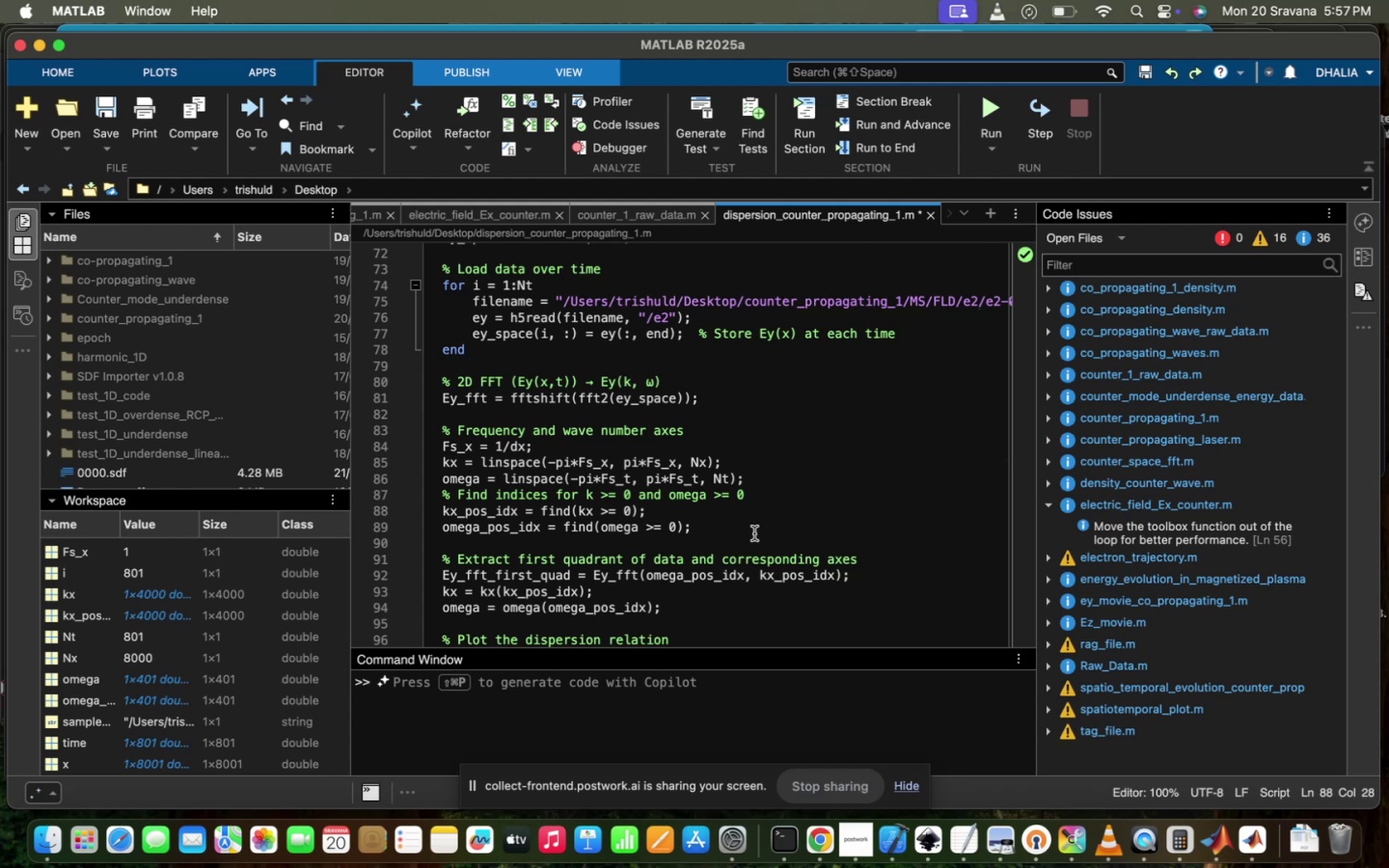 
left_click([754, 533])
 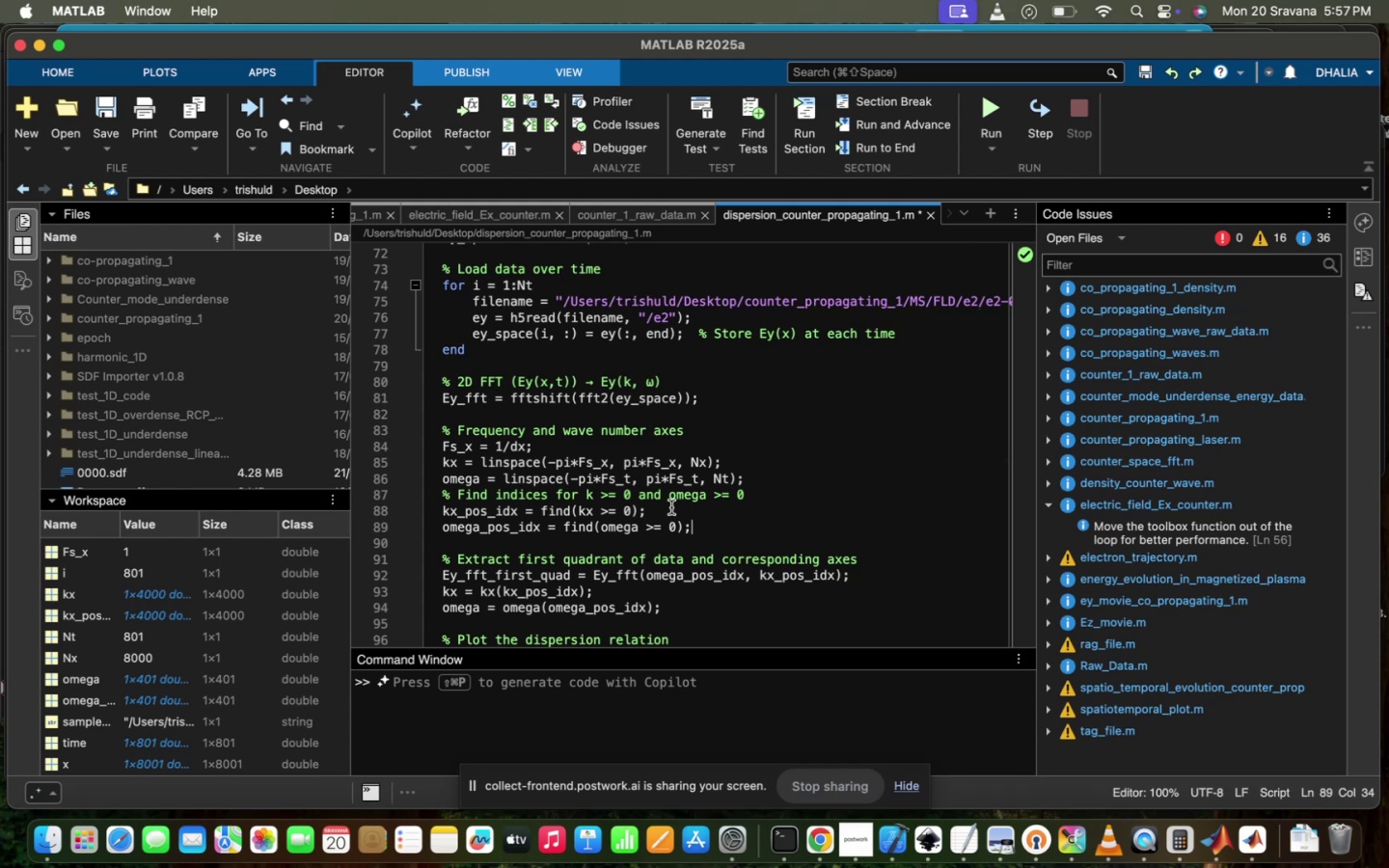 
left_click([712, 493])
 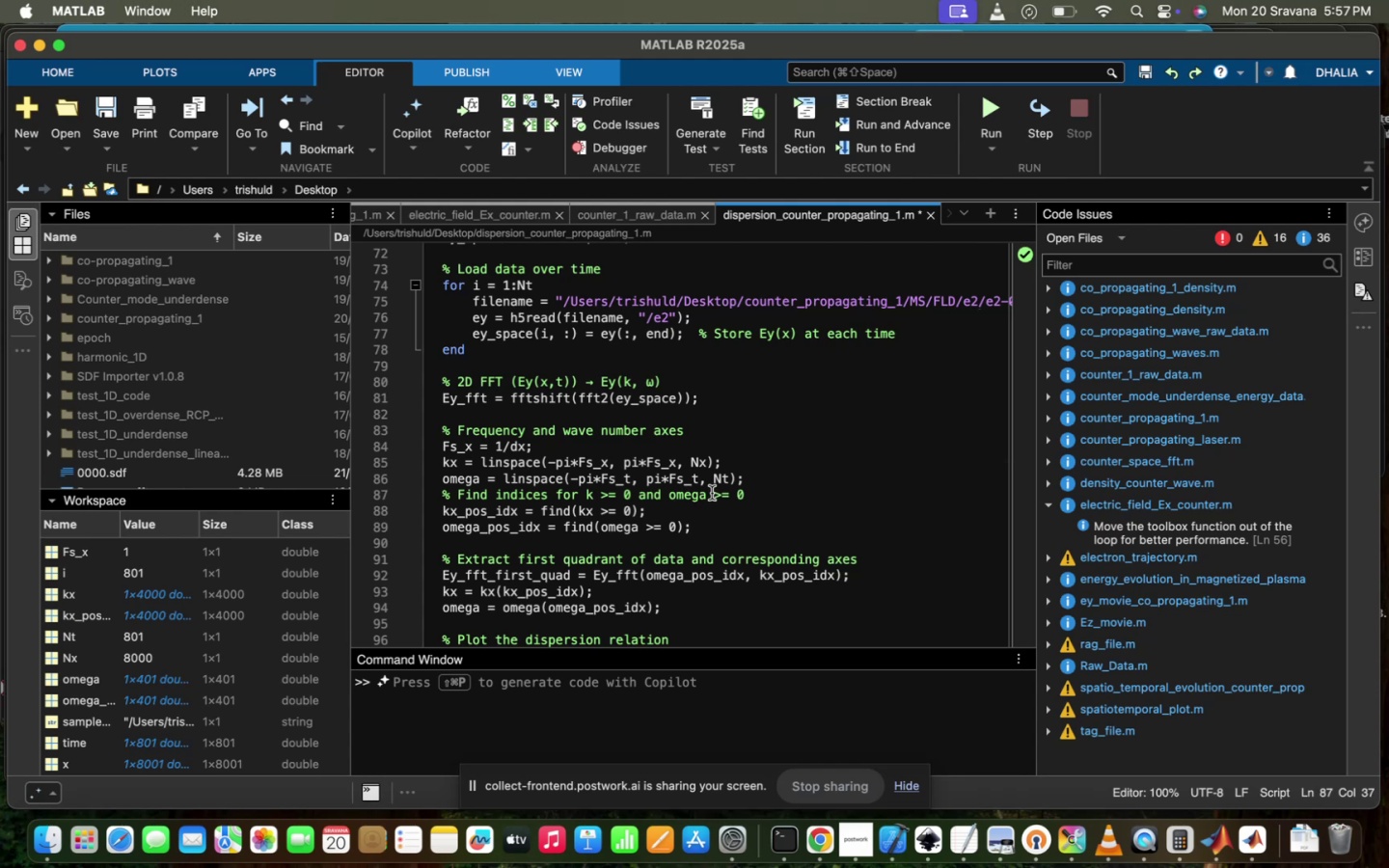 
scroll: coordinate [756, 428], scroll_direction: down, amount: 13.0
 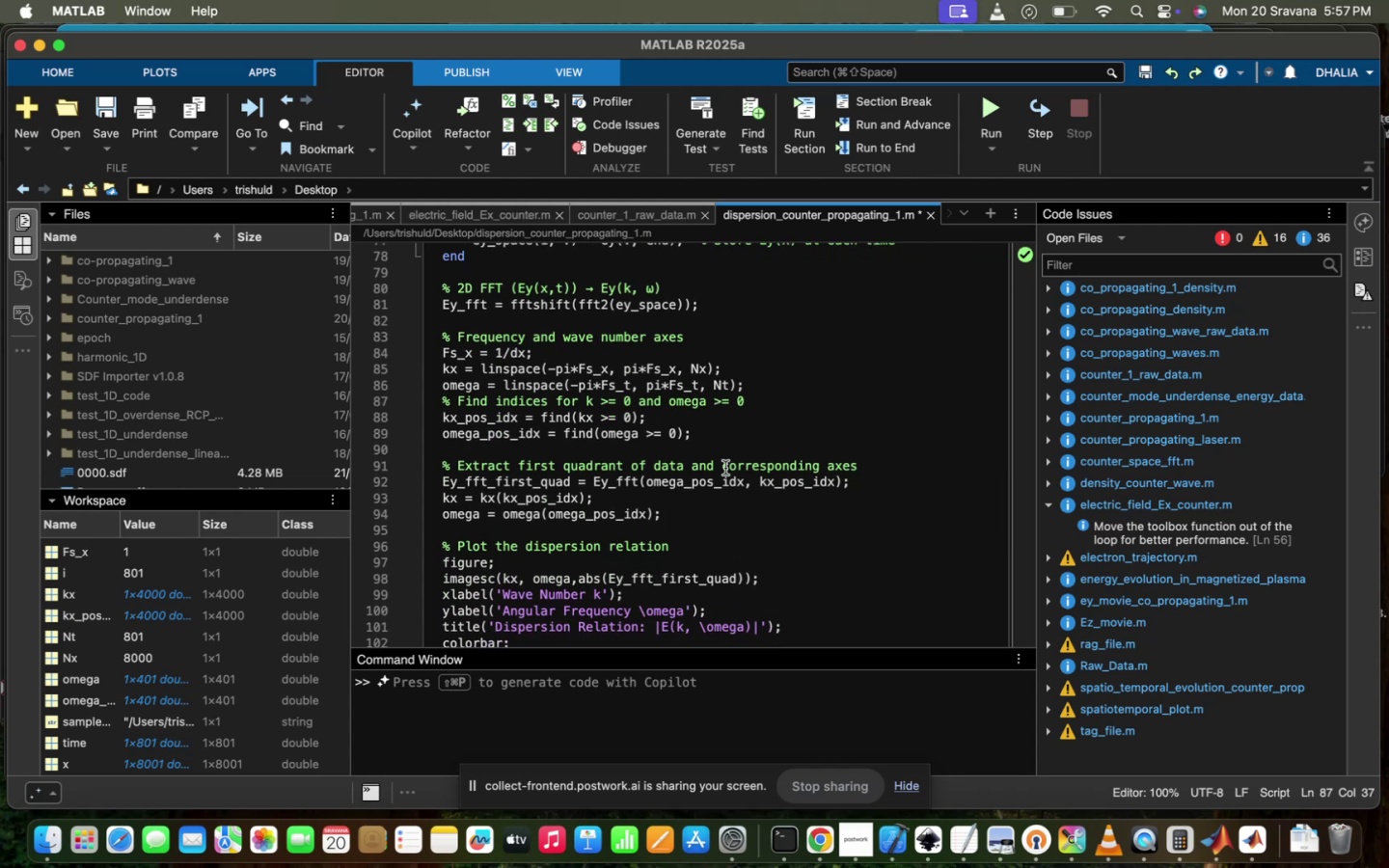 
left_click([677, 519])
 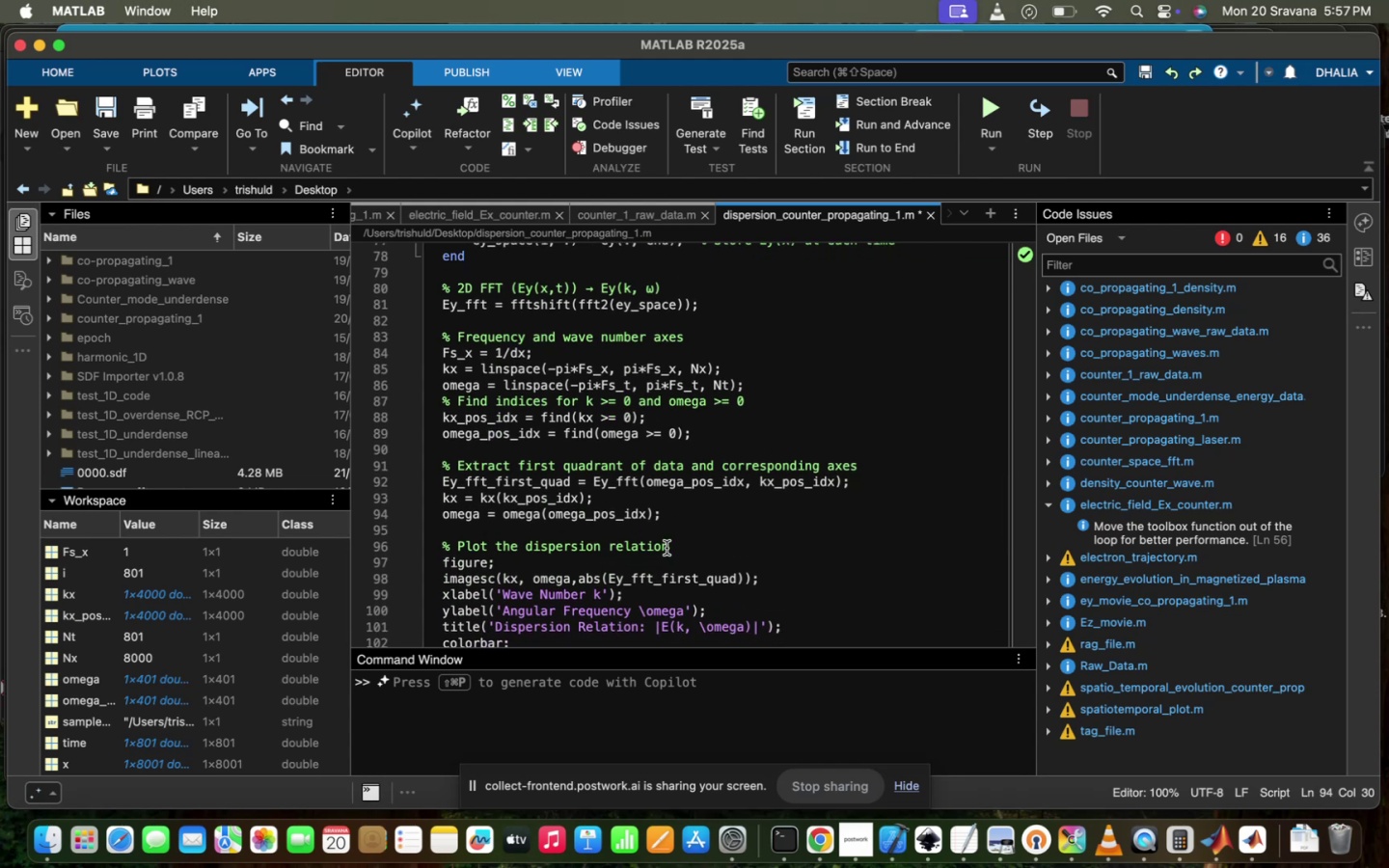 
scroll: coordinate [654, 593], scroll_direction: down, amount: 11.0
 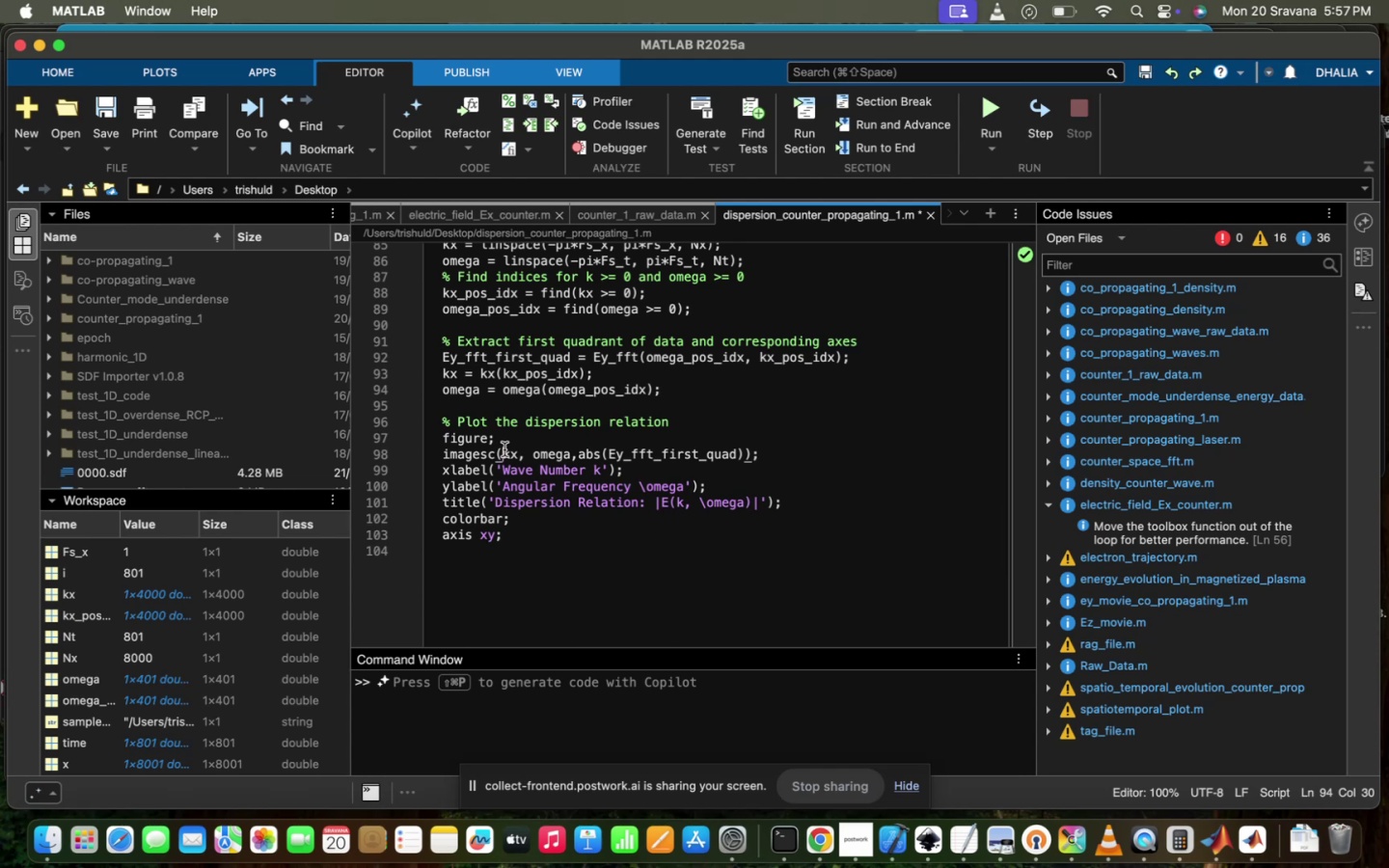 
left_click([563, 448])
 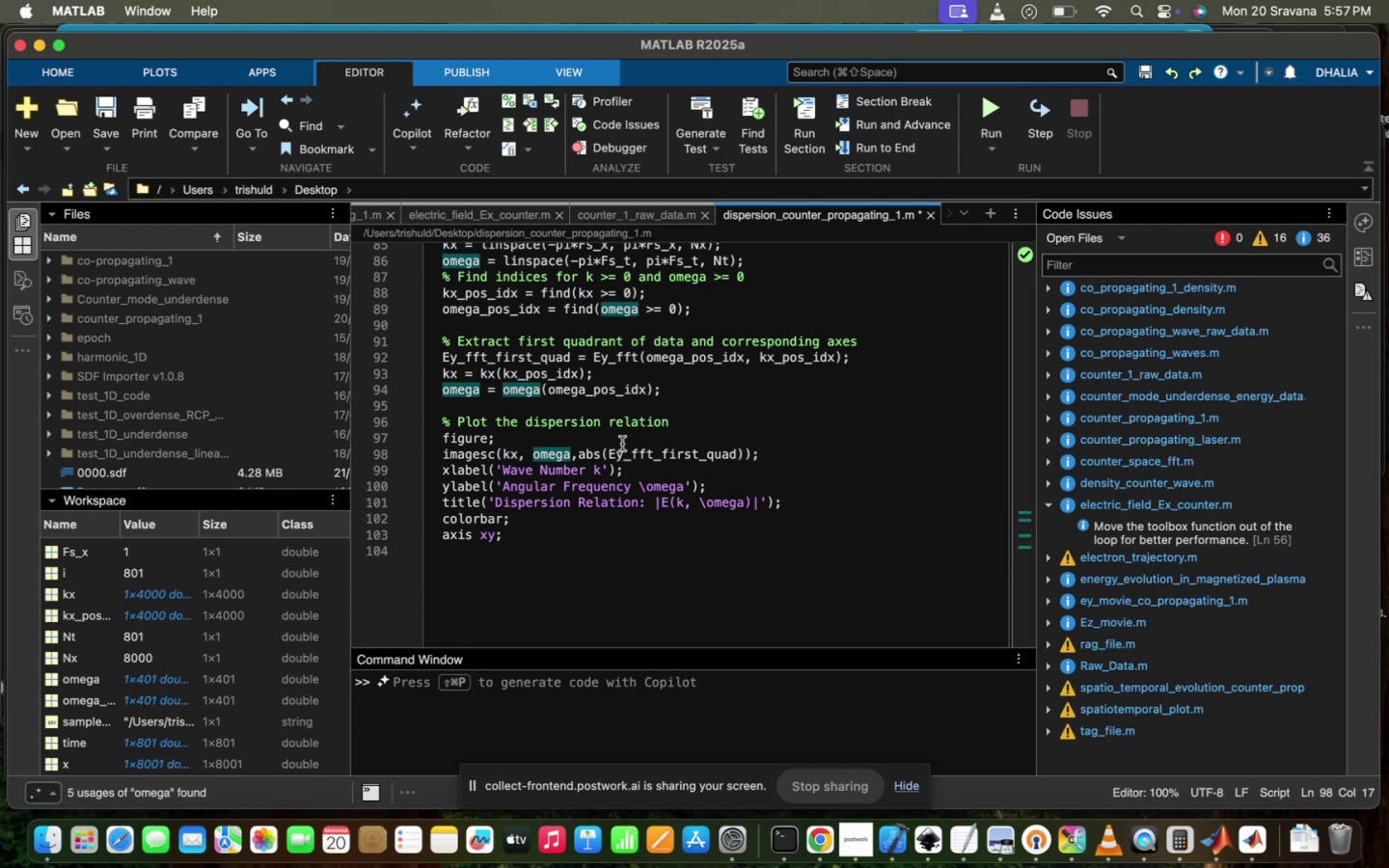 
left_click([622, 444])
 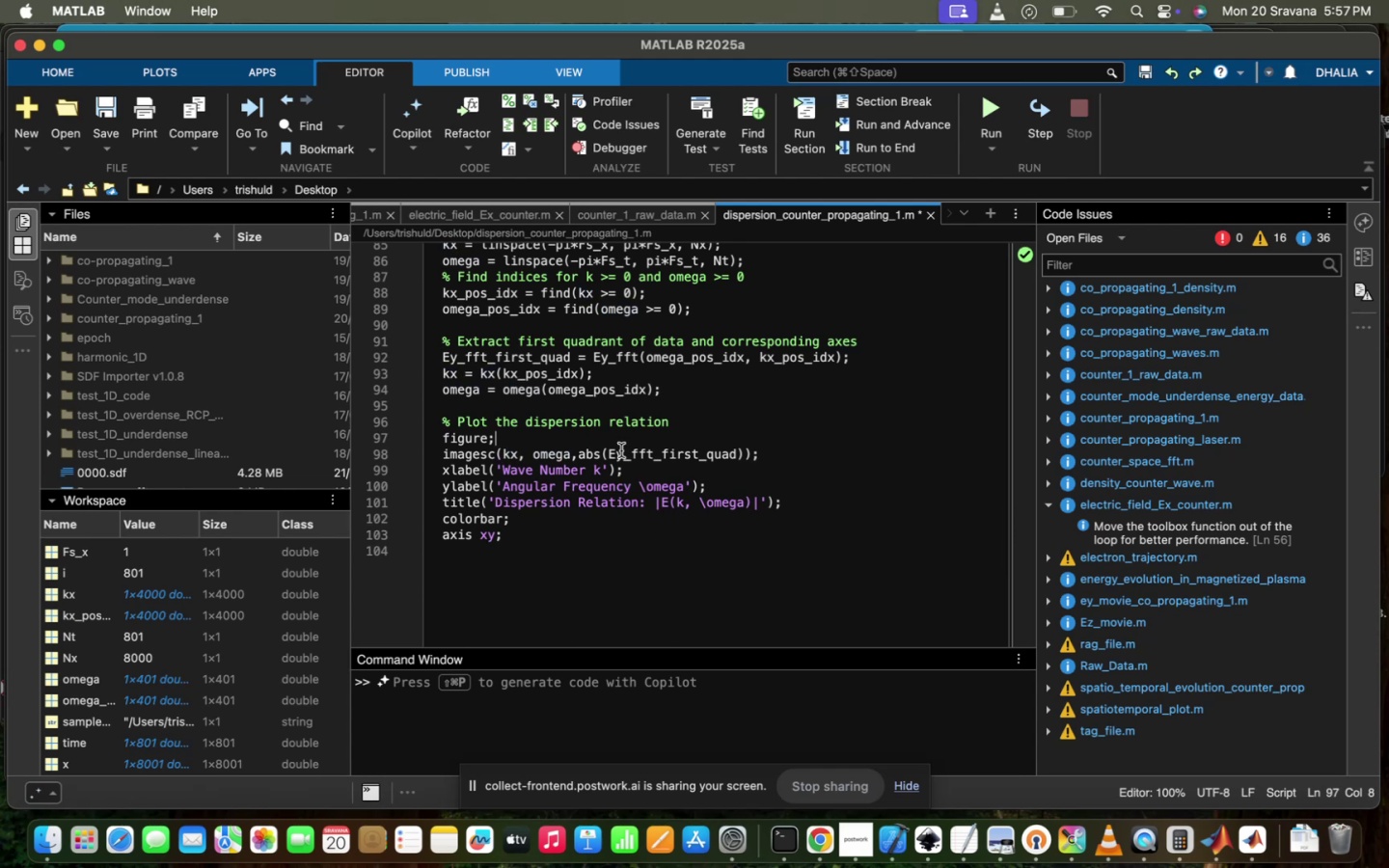 
left_click([621, 450])
 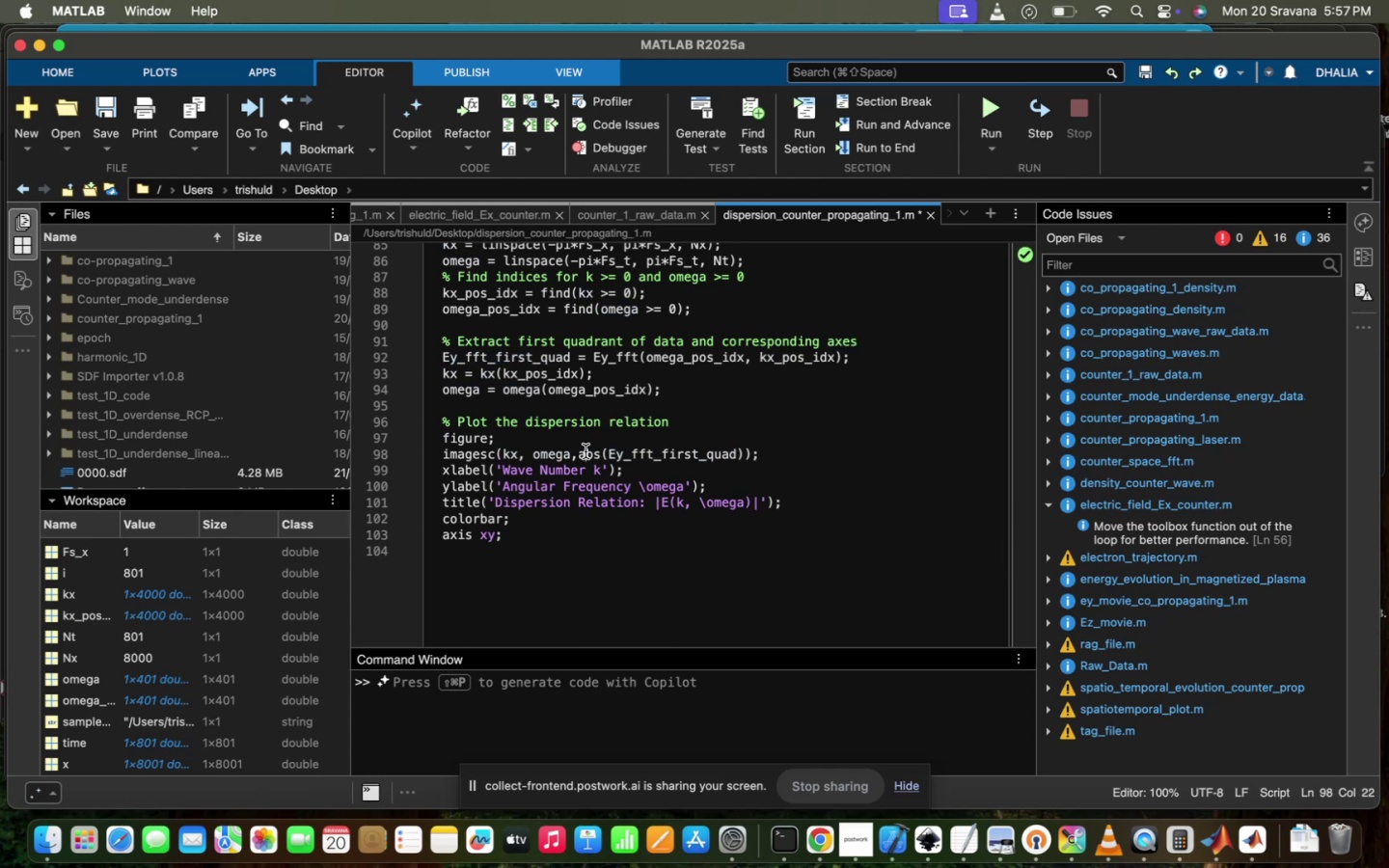 
scroll: coordinate [586, 451], scroll_direction: down, amount: 6.0
 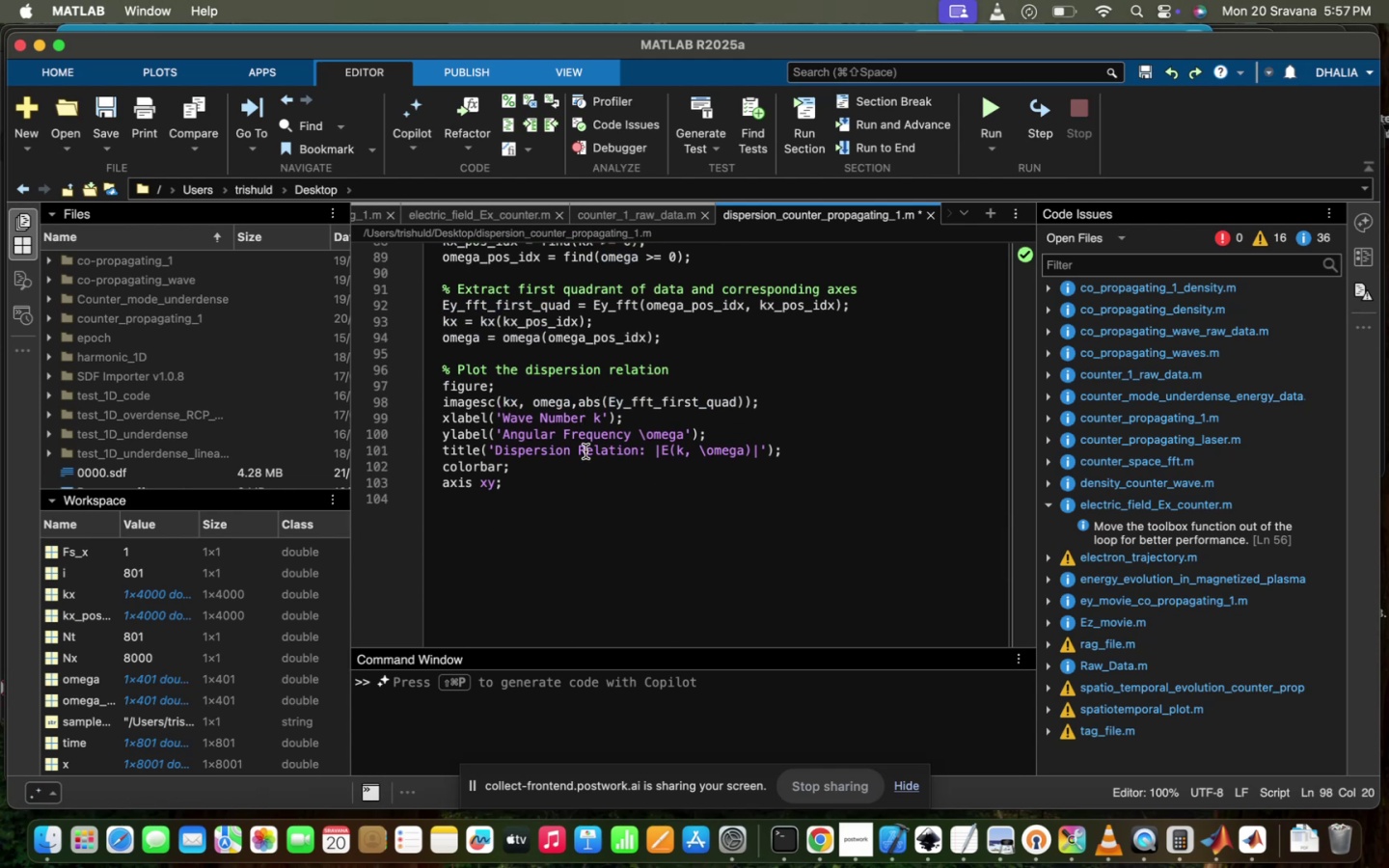 
scroll: coordinate [586, 451], scroll_direction: up, amount: 3.0
 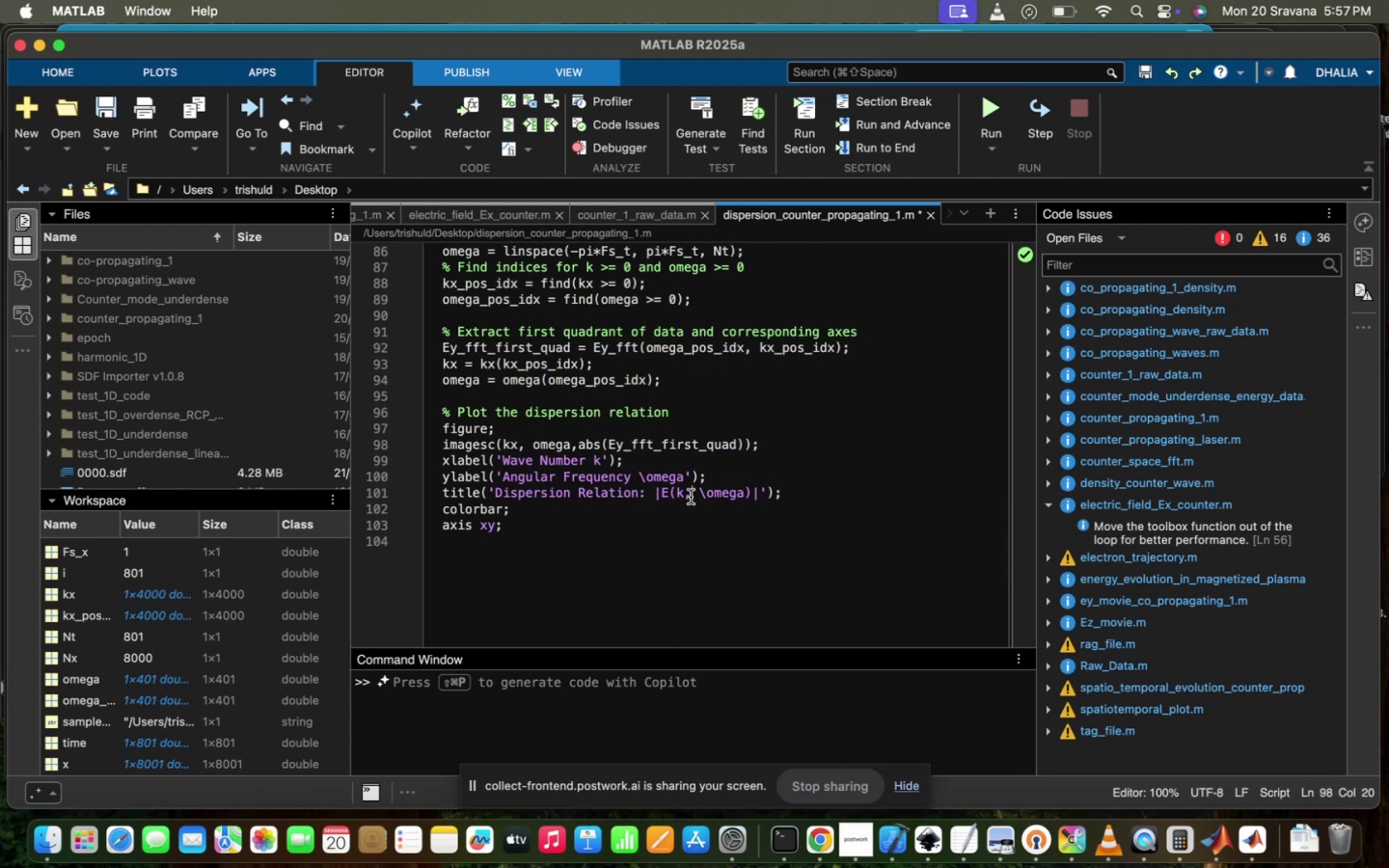 
double_click([749, 494])
 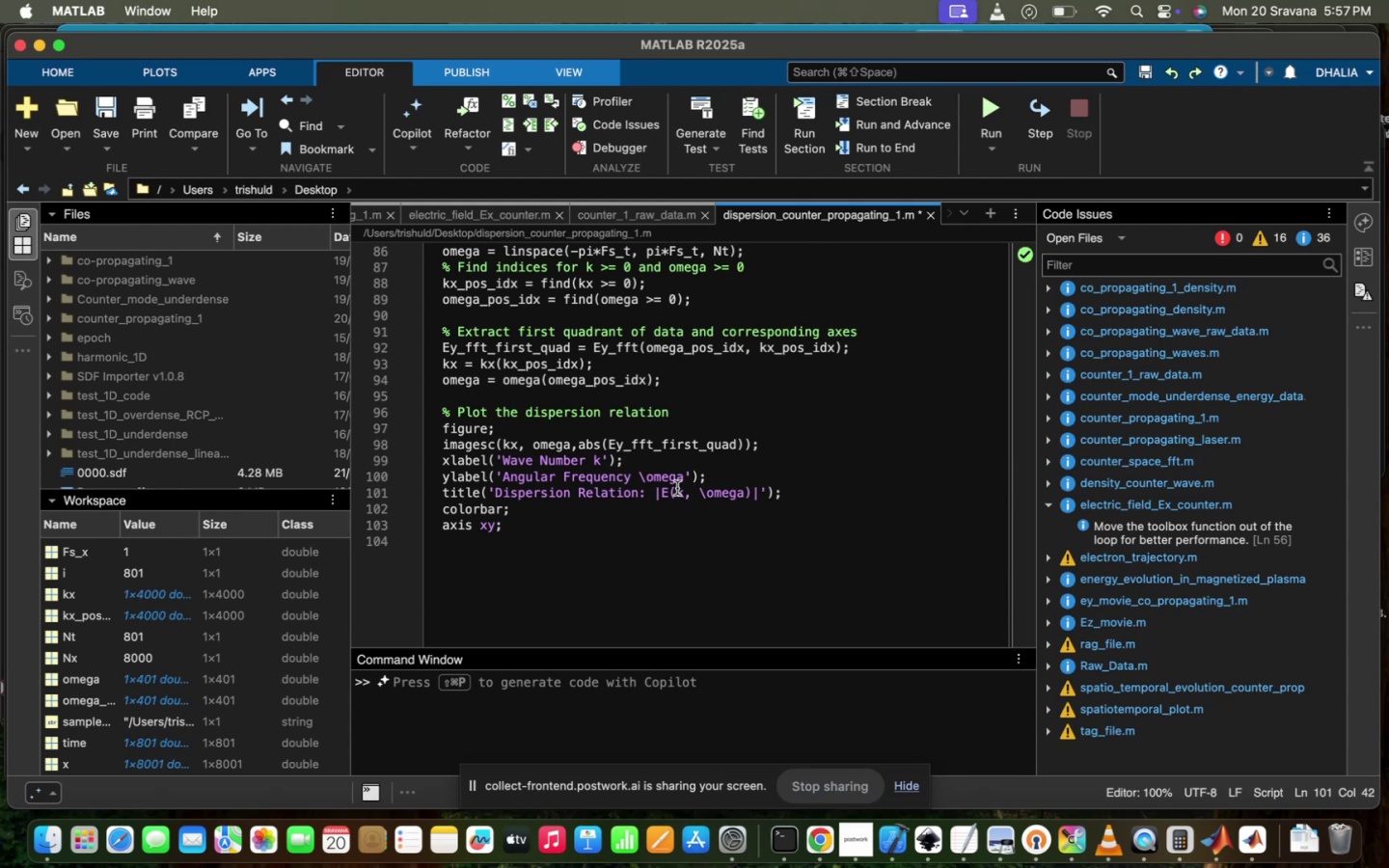 
left_click([656, 480])
 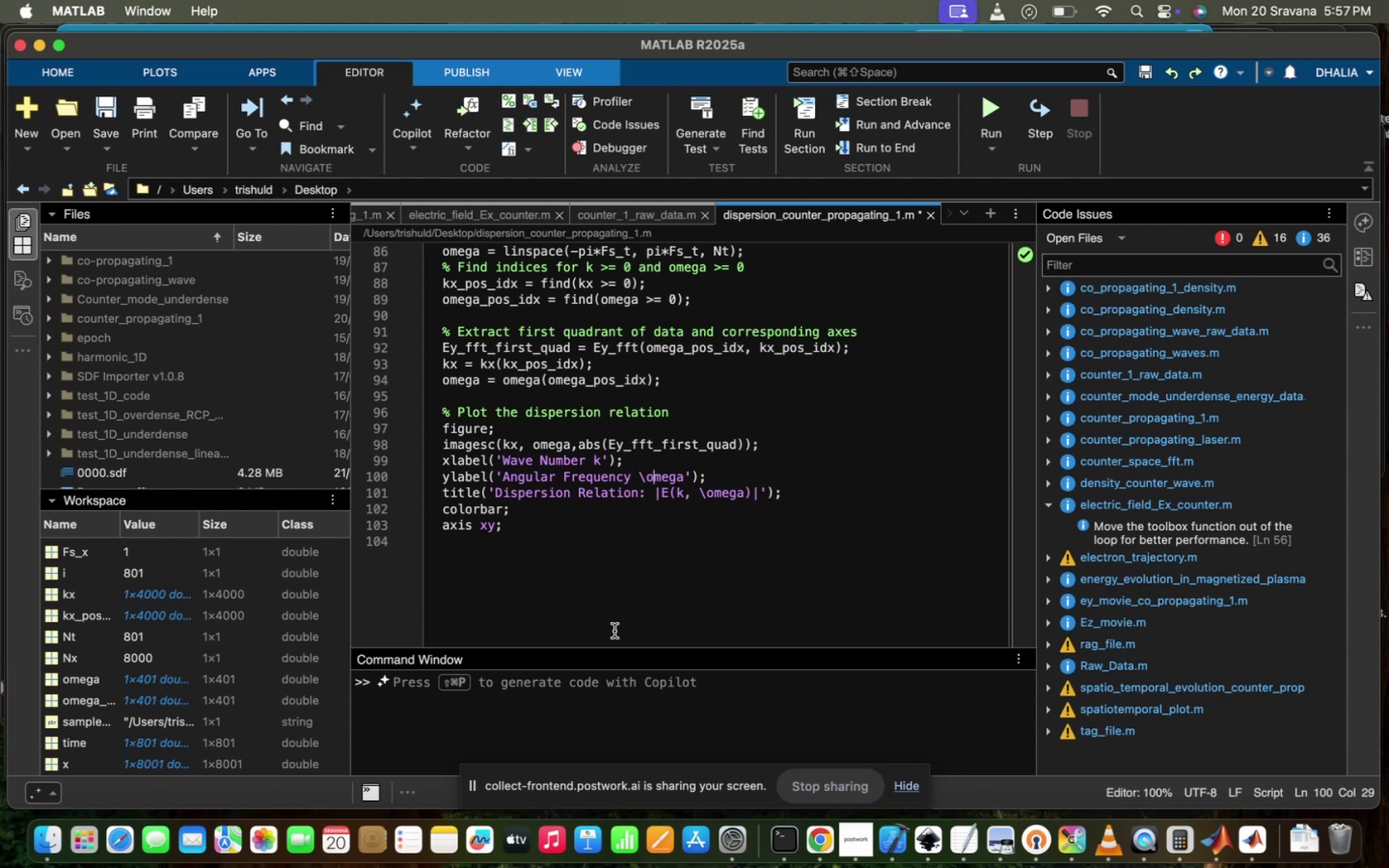 
left_click([636, 472])
 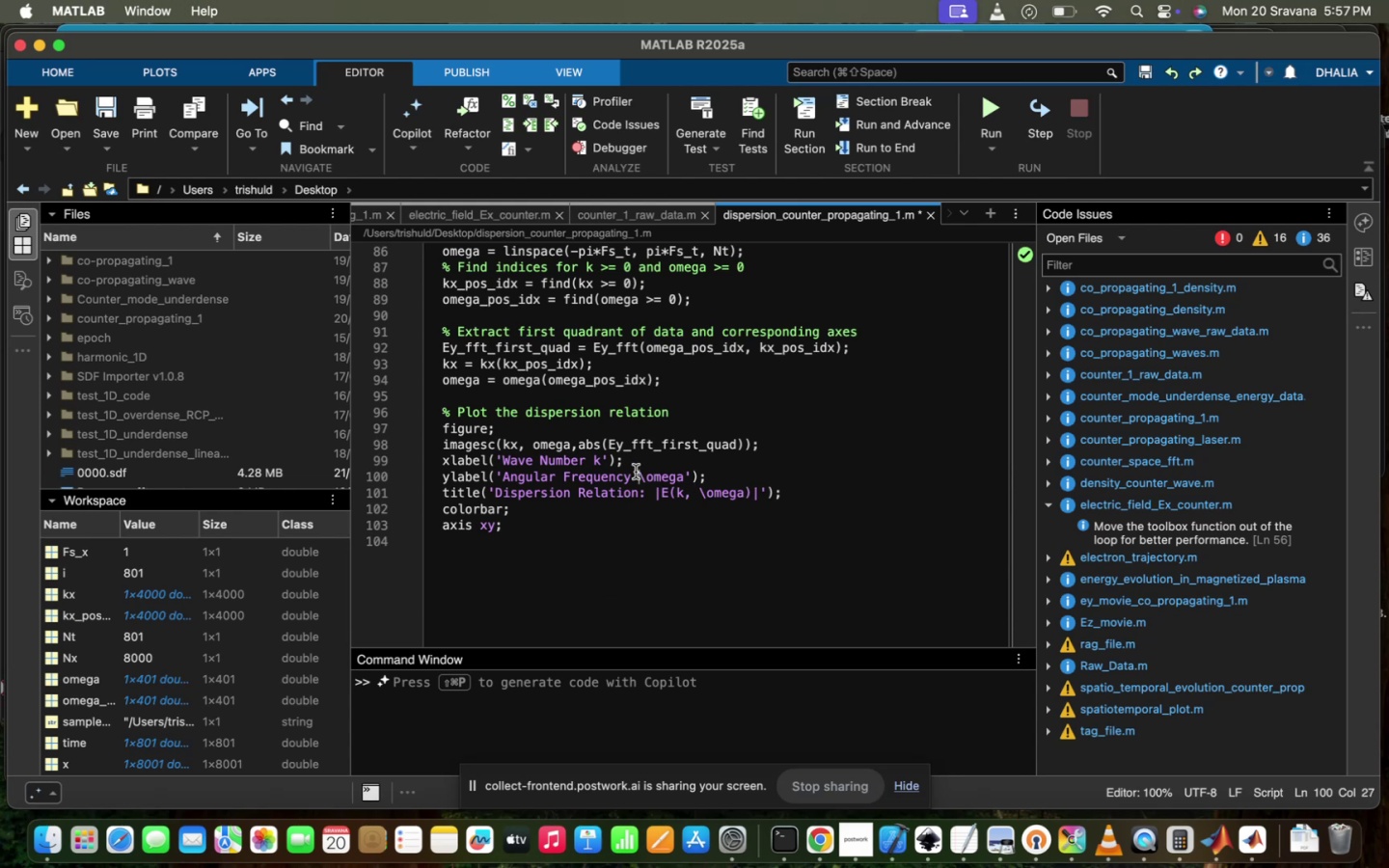 
type(())
 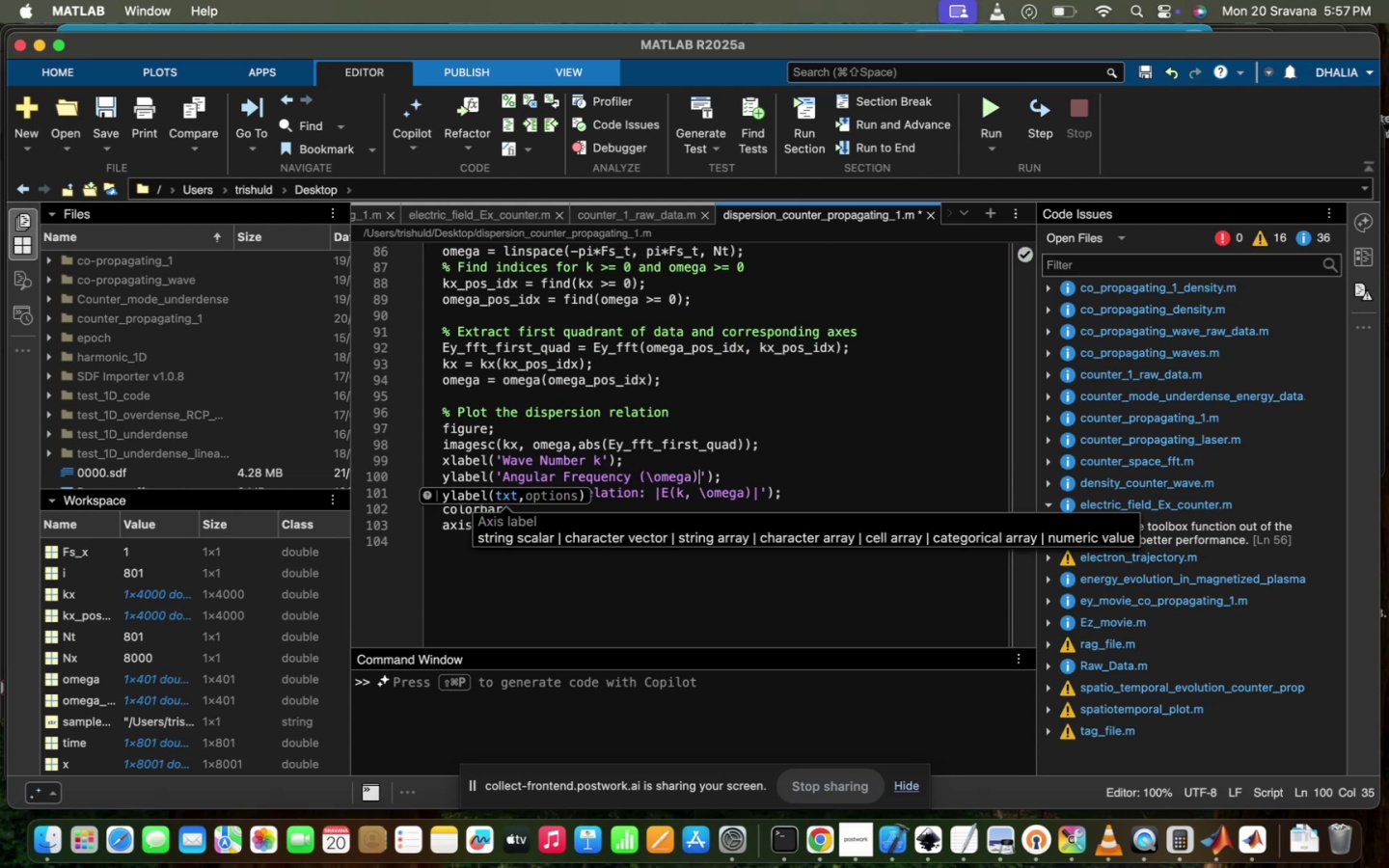 
left_click([839, 472])
 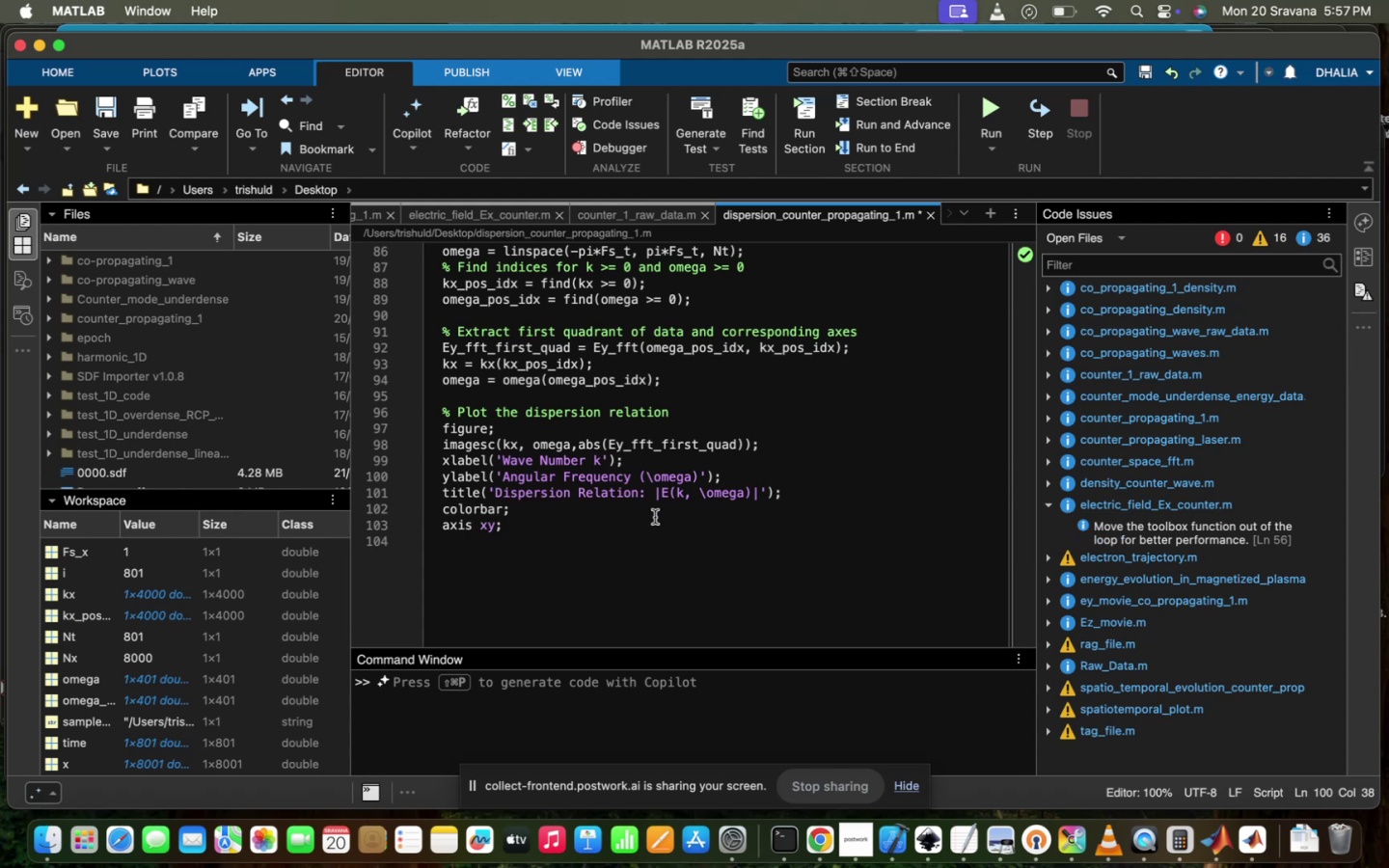 
left_click([563, 541])
 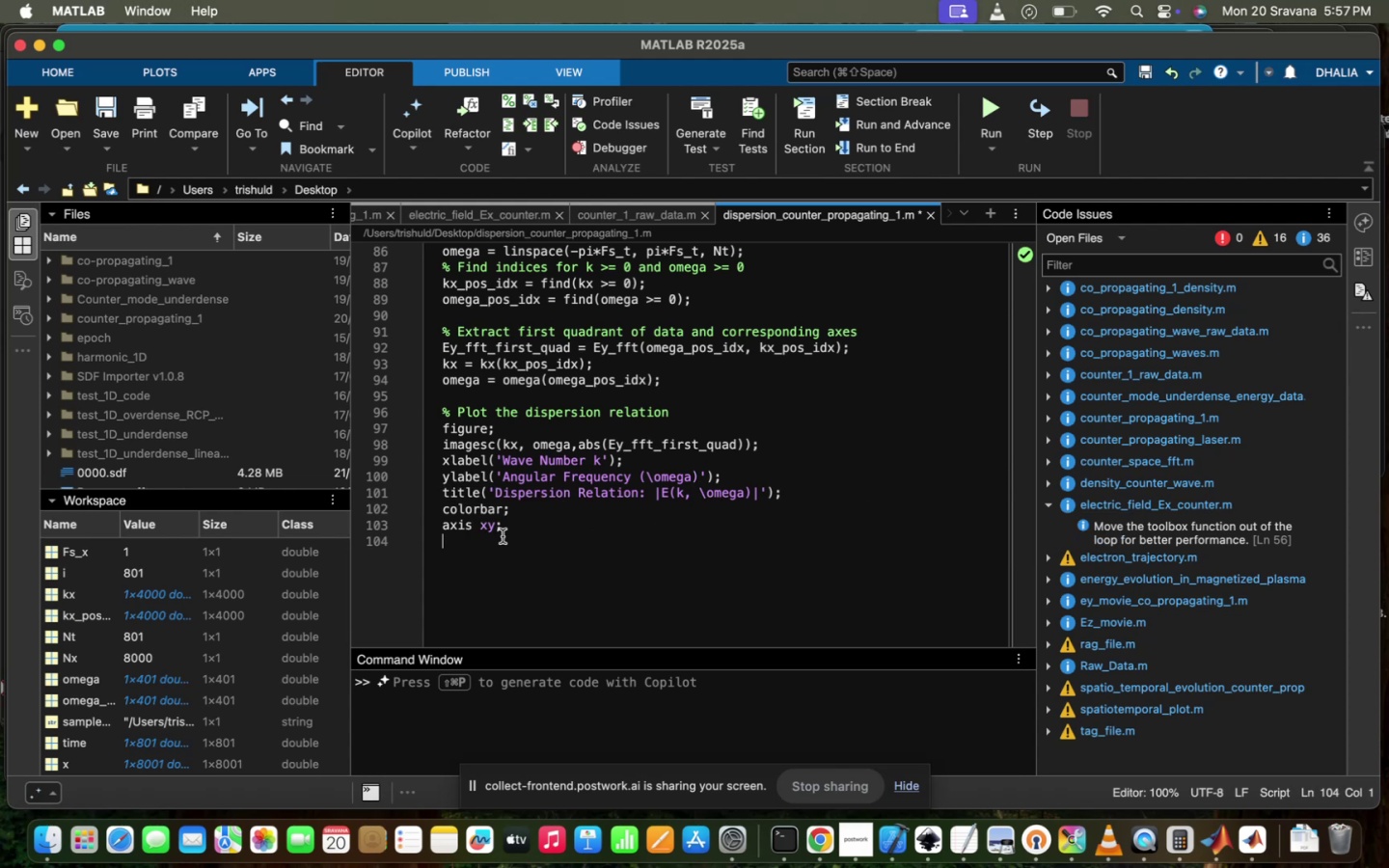 
left_click([530, 512])
 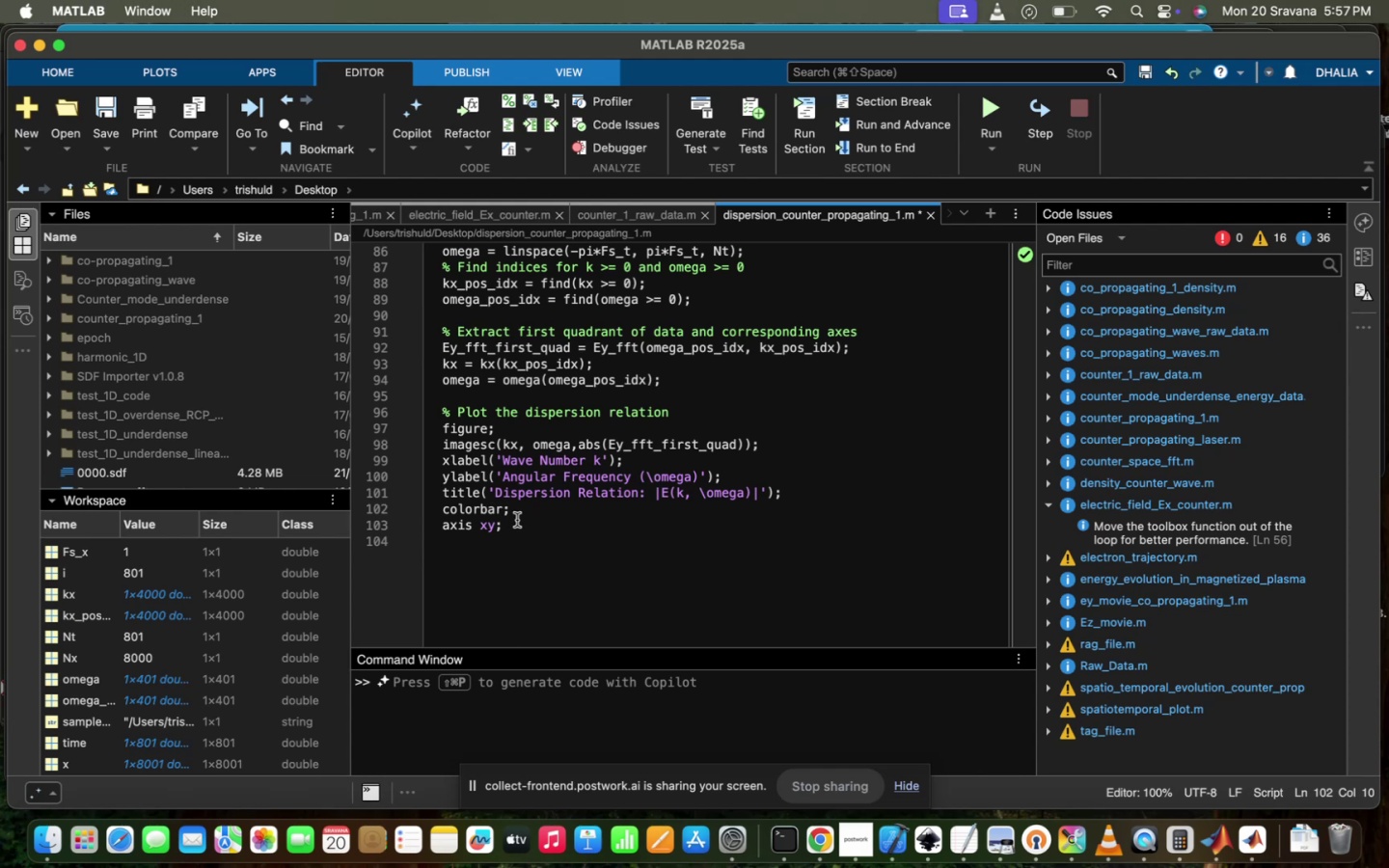 
scroll: coordinate [183, 697], scroll_direction: up, amount: 106.0
 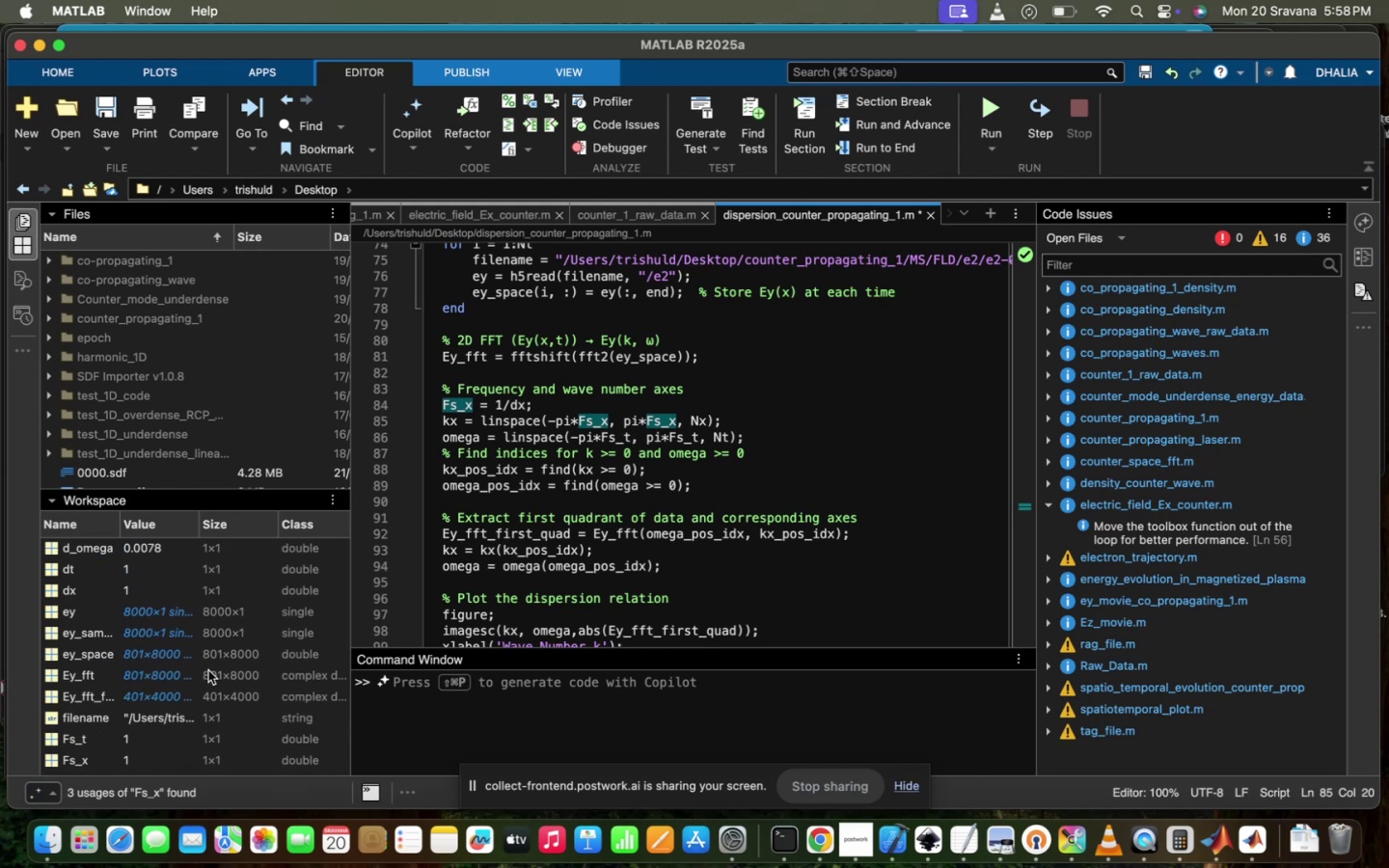 
scroll: coordinate [208, 670], scroll_direction: down, amount: 16.0
 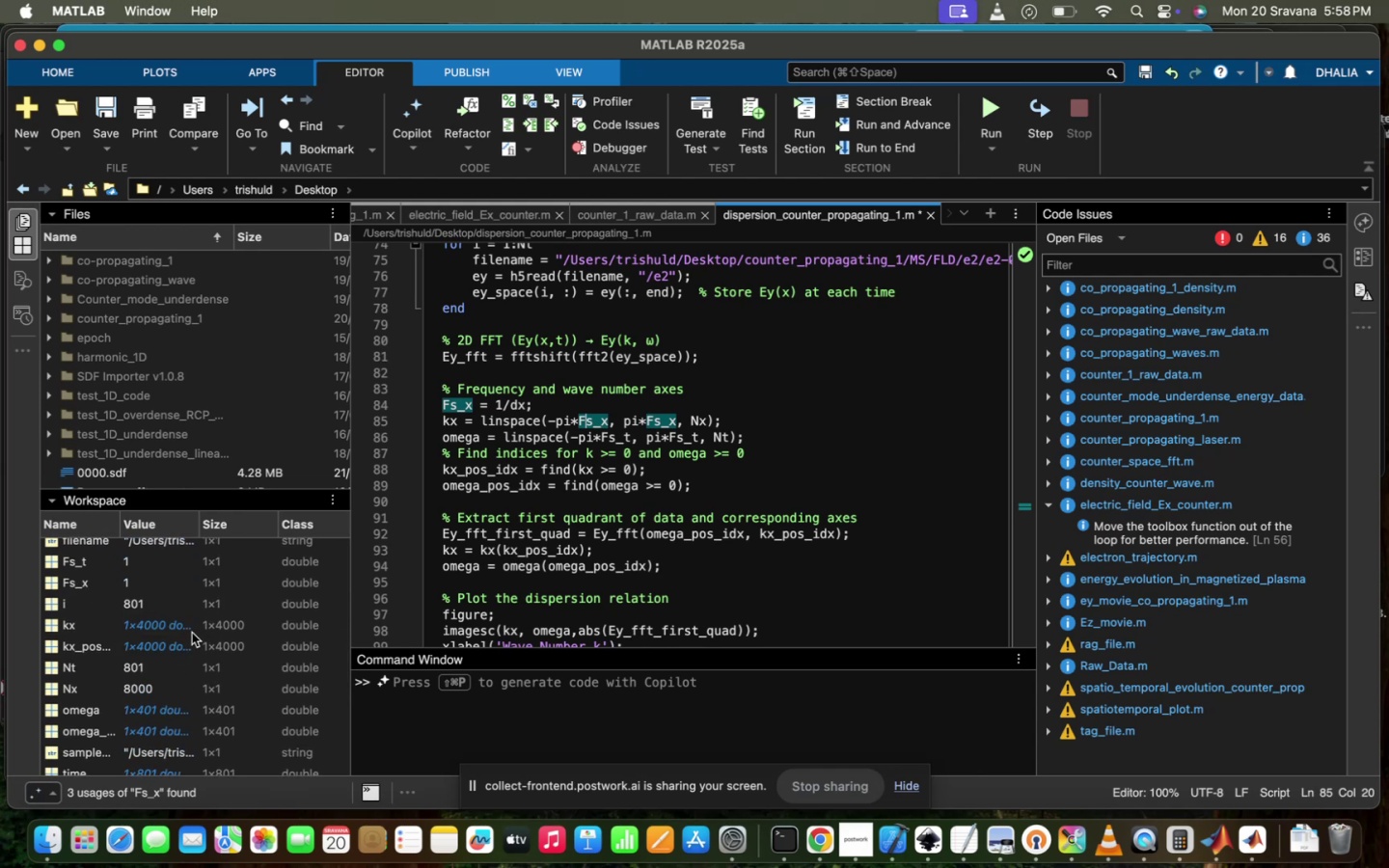 
left_click([193, 632])
 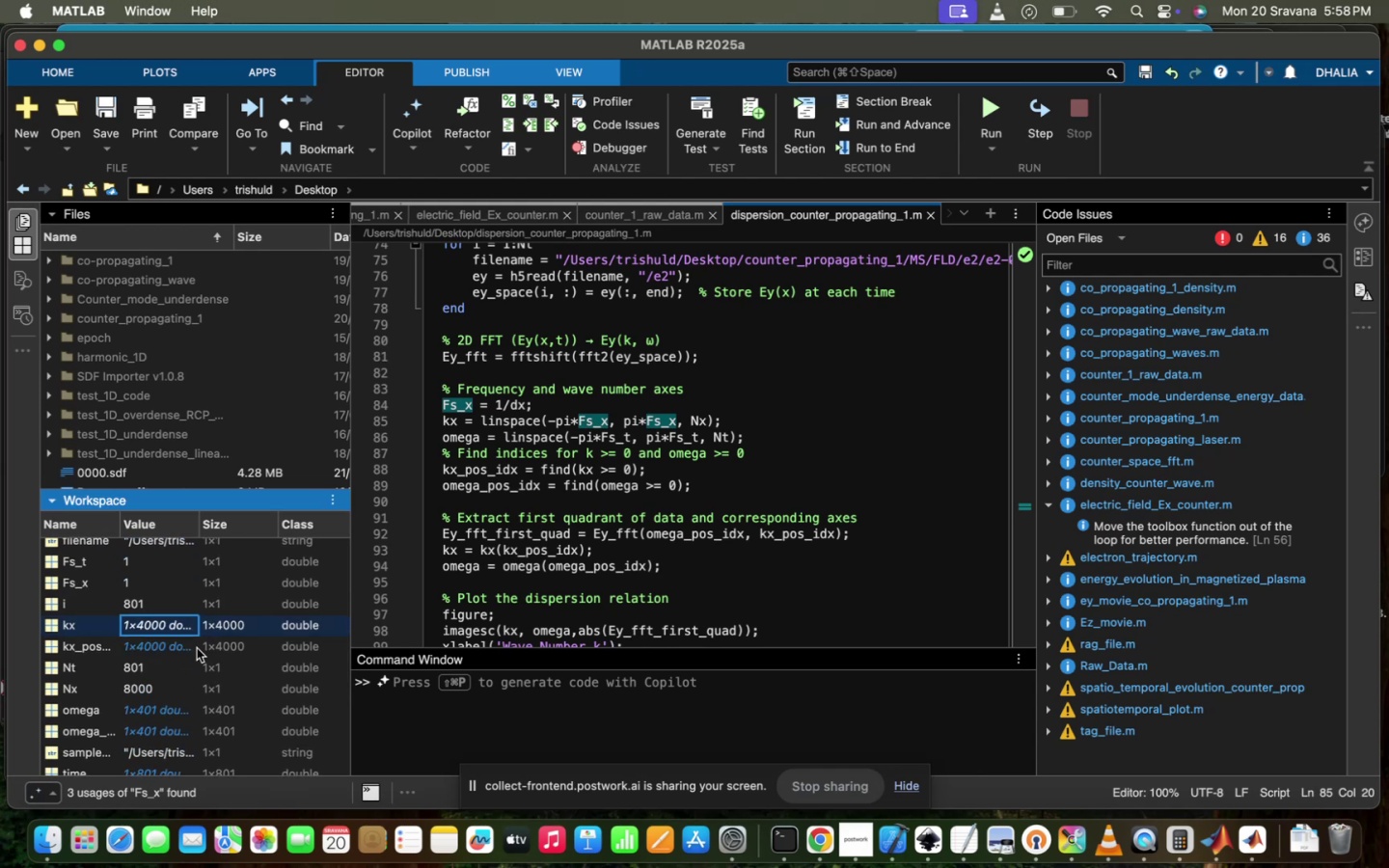 
left_click([197, 647])
 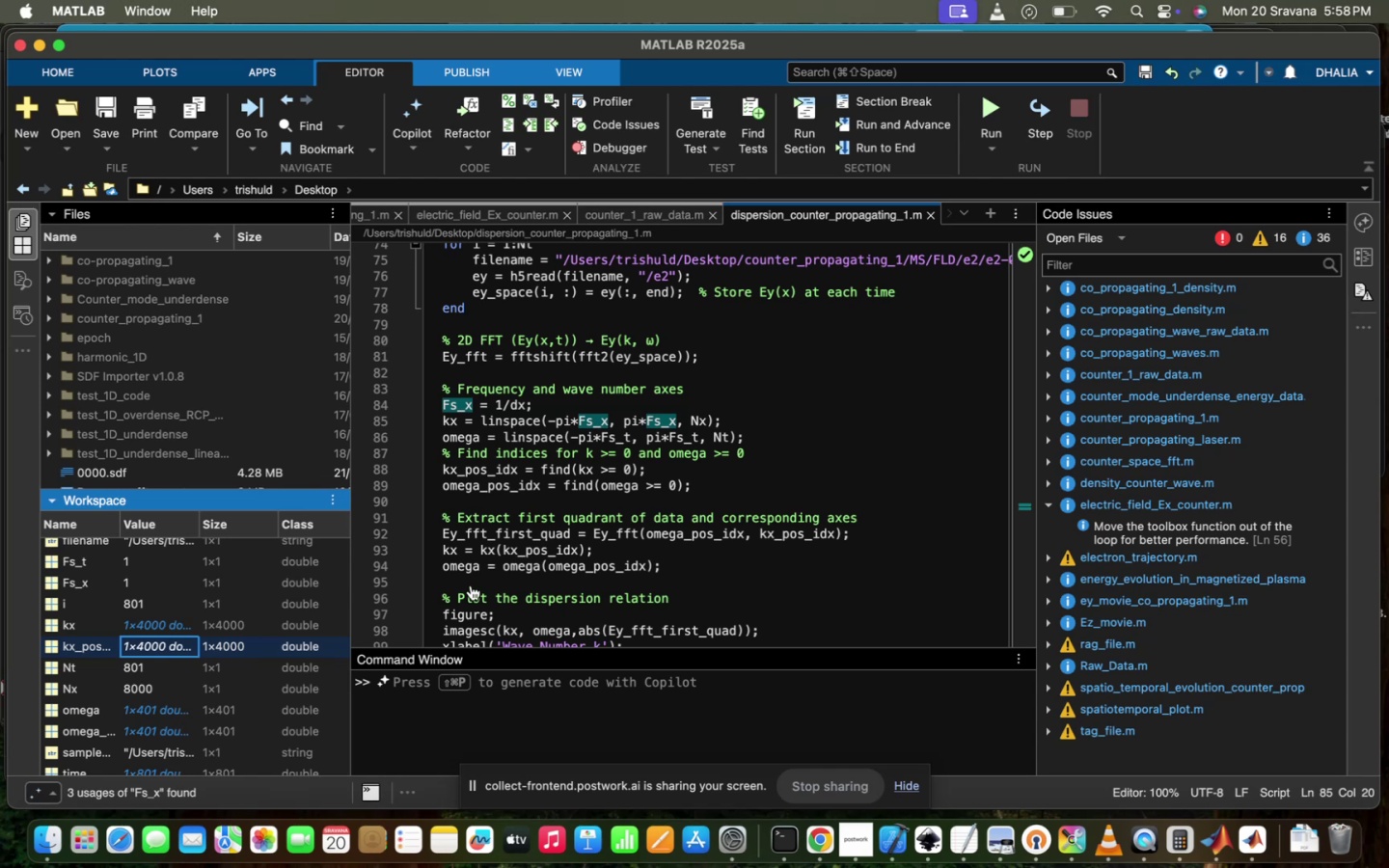 
wait(5.49)
 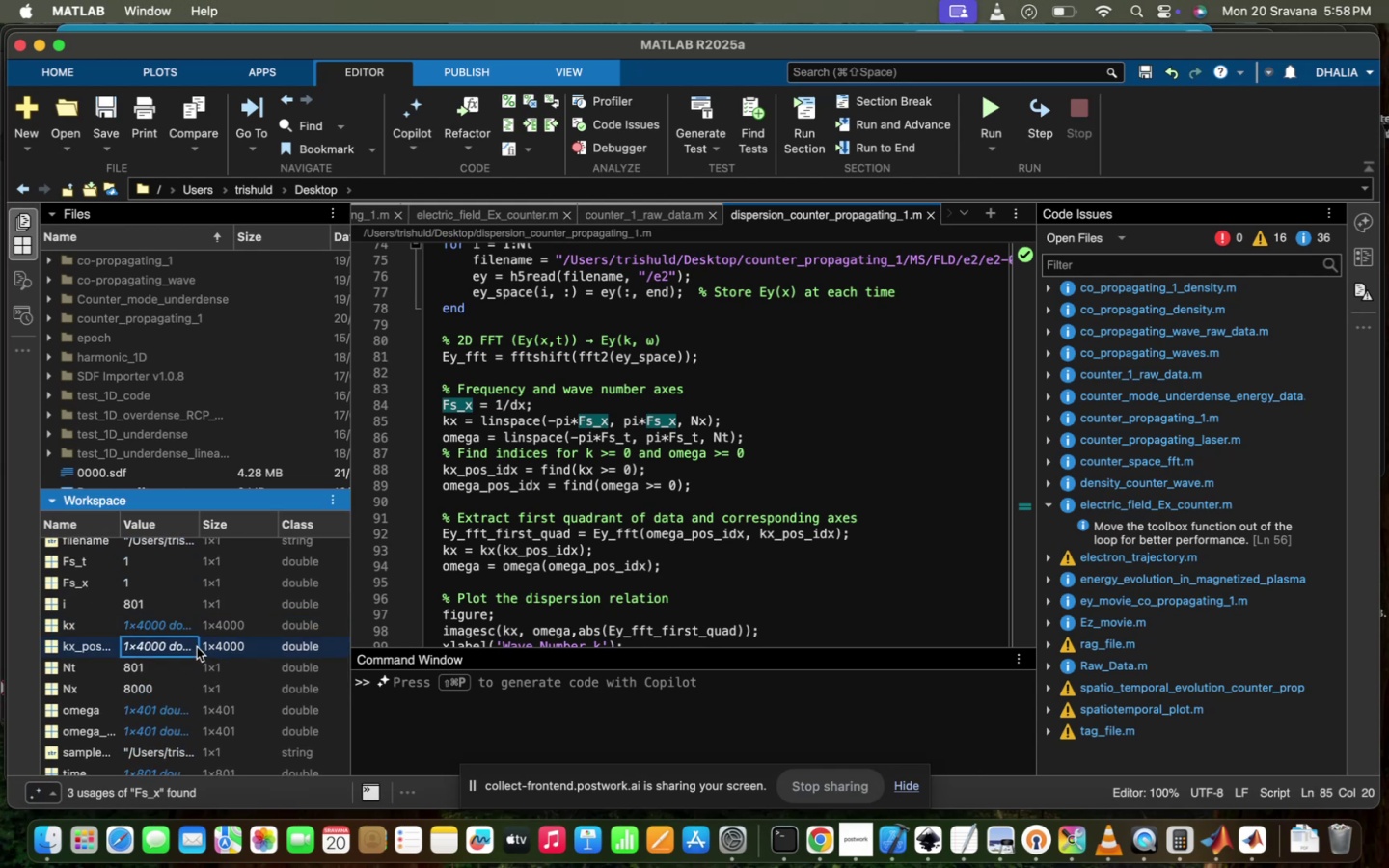 
left_click([539, 544])
 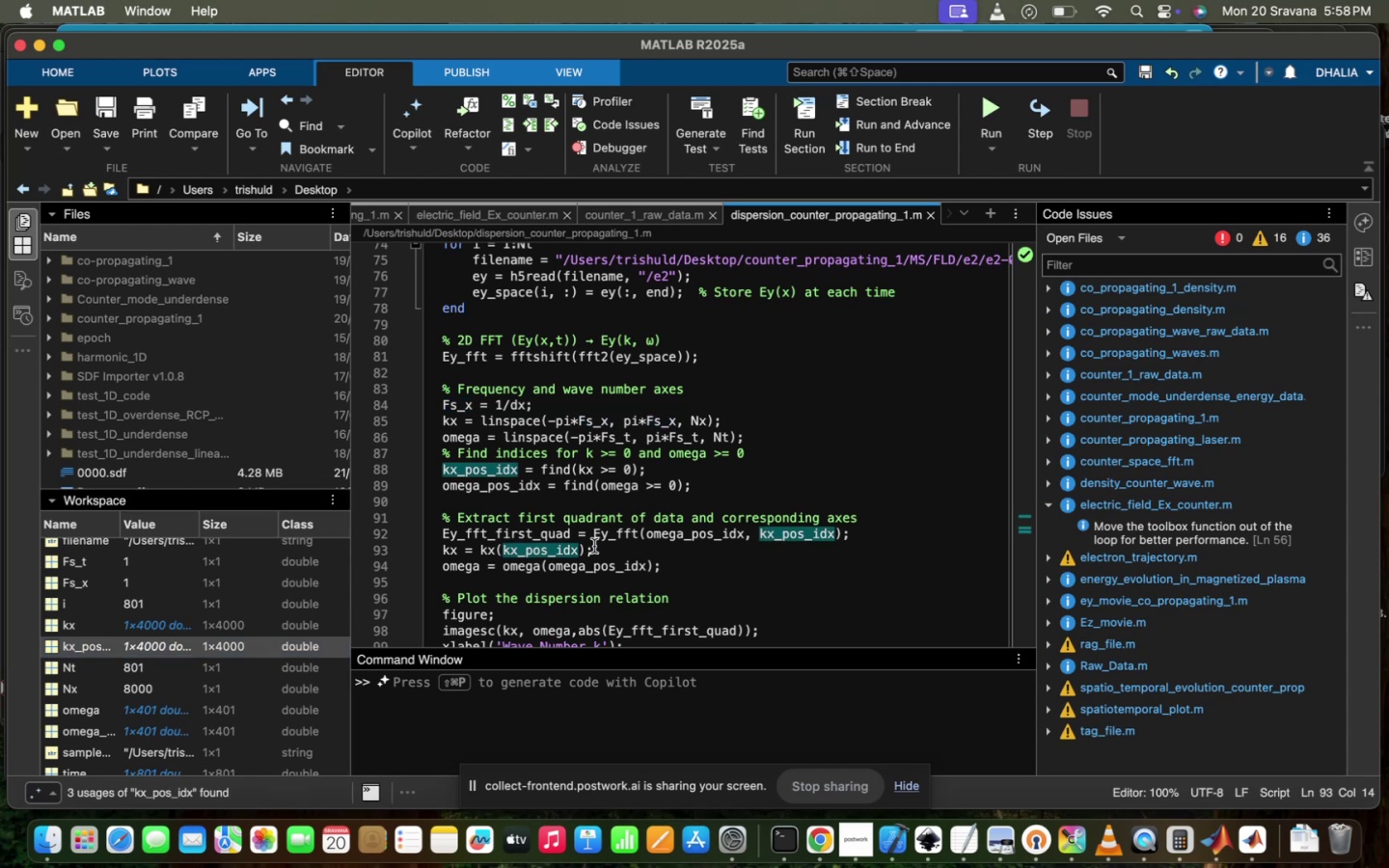 
wait(7.46)
 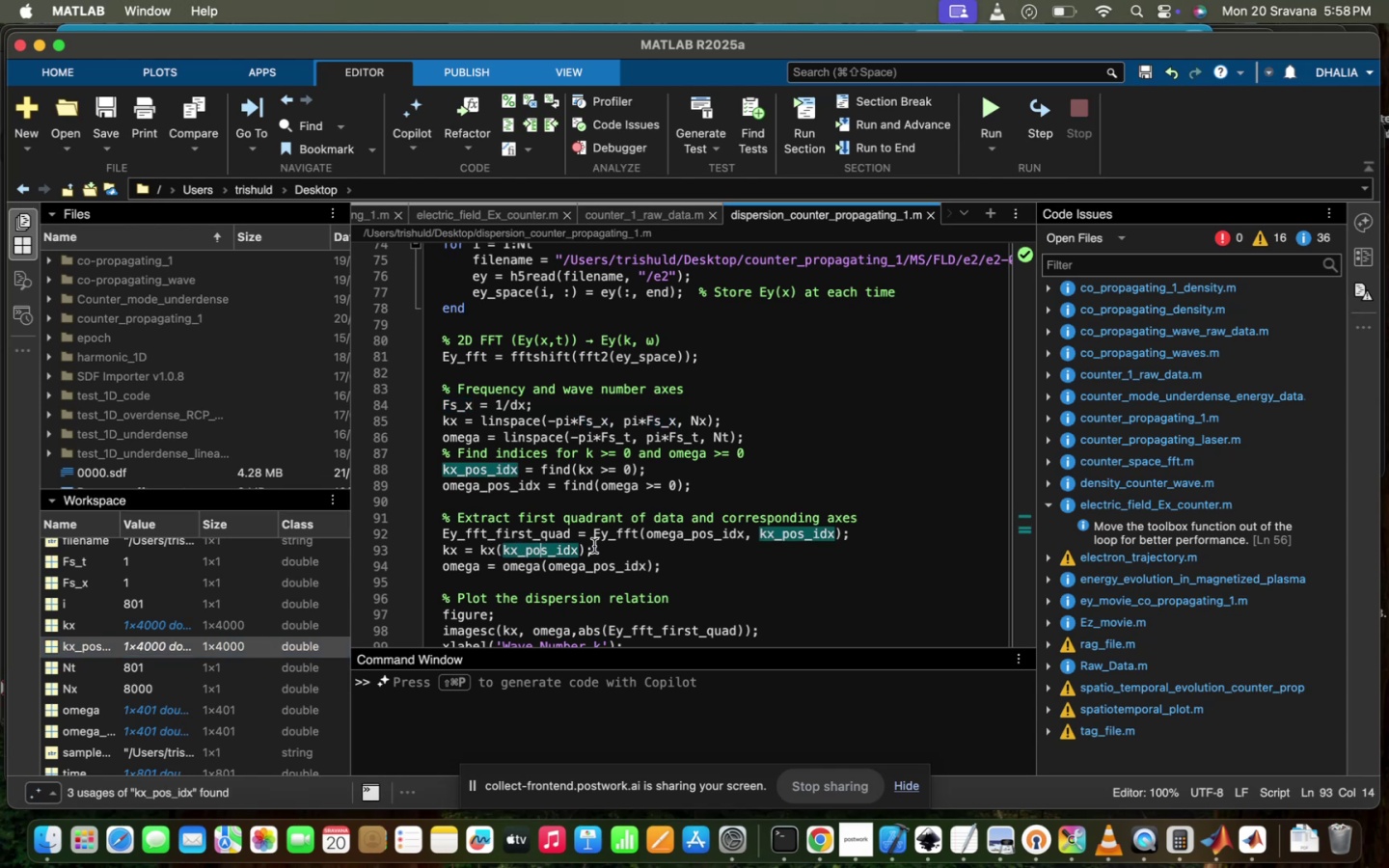 
left_click([592, 574])
 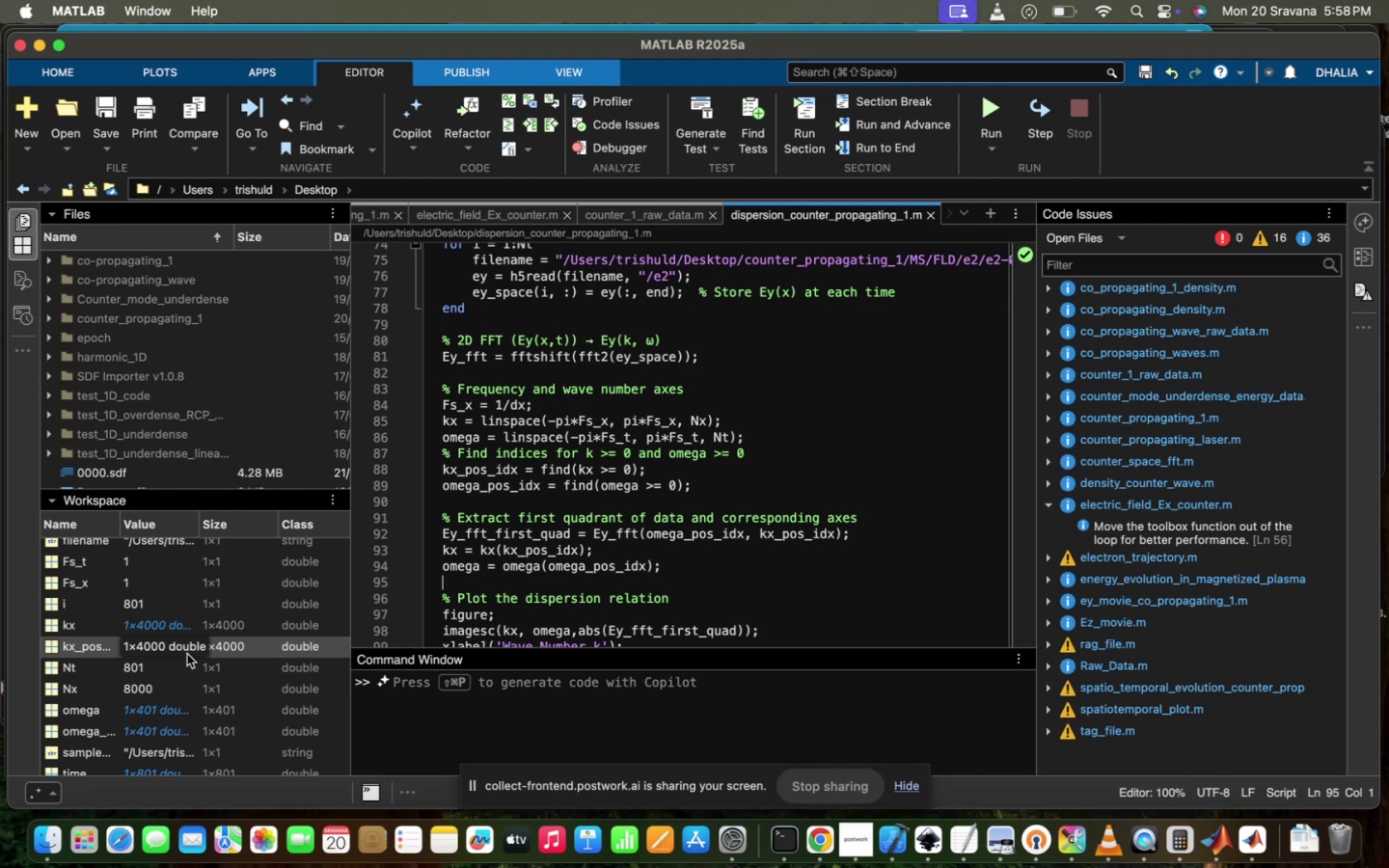 
scroll: coordinate [187, 654], scroll_direction: down, amount: 8.0
 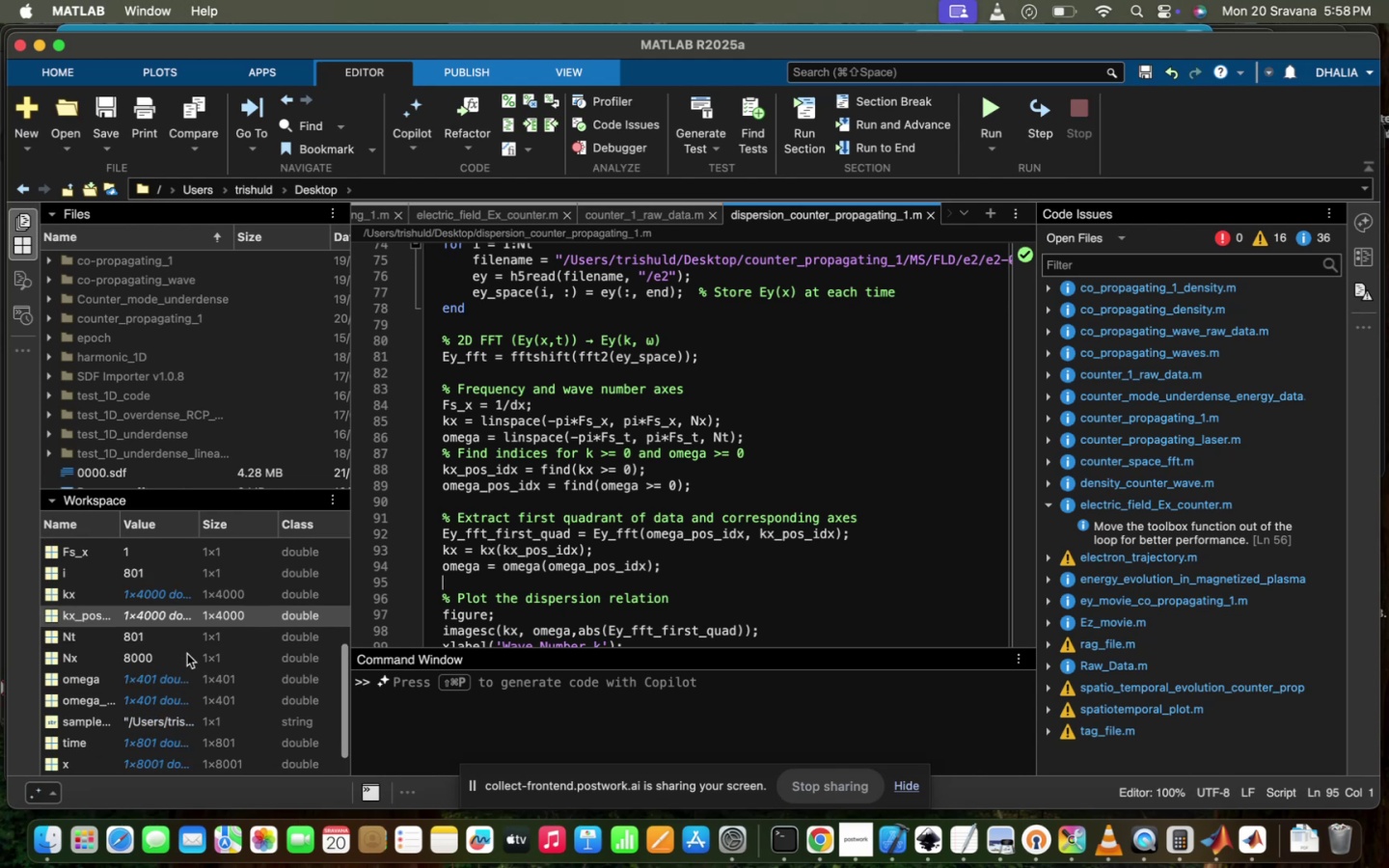 
scroll: coordinate [187, 654], scroll_direction: up, amount: 12.0
 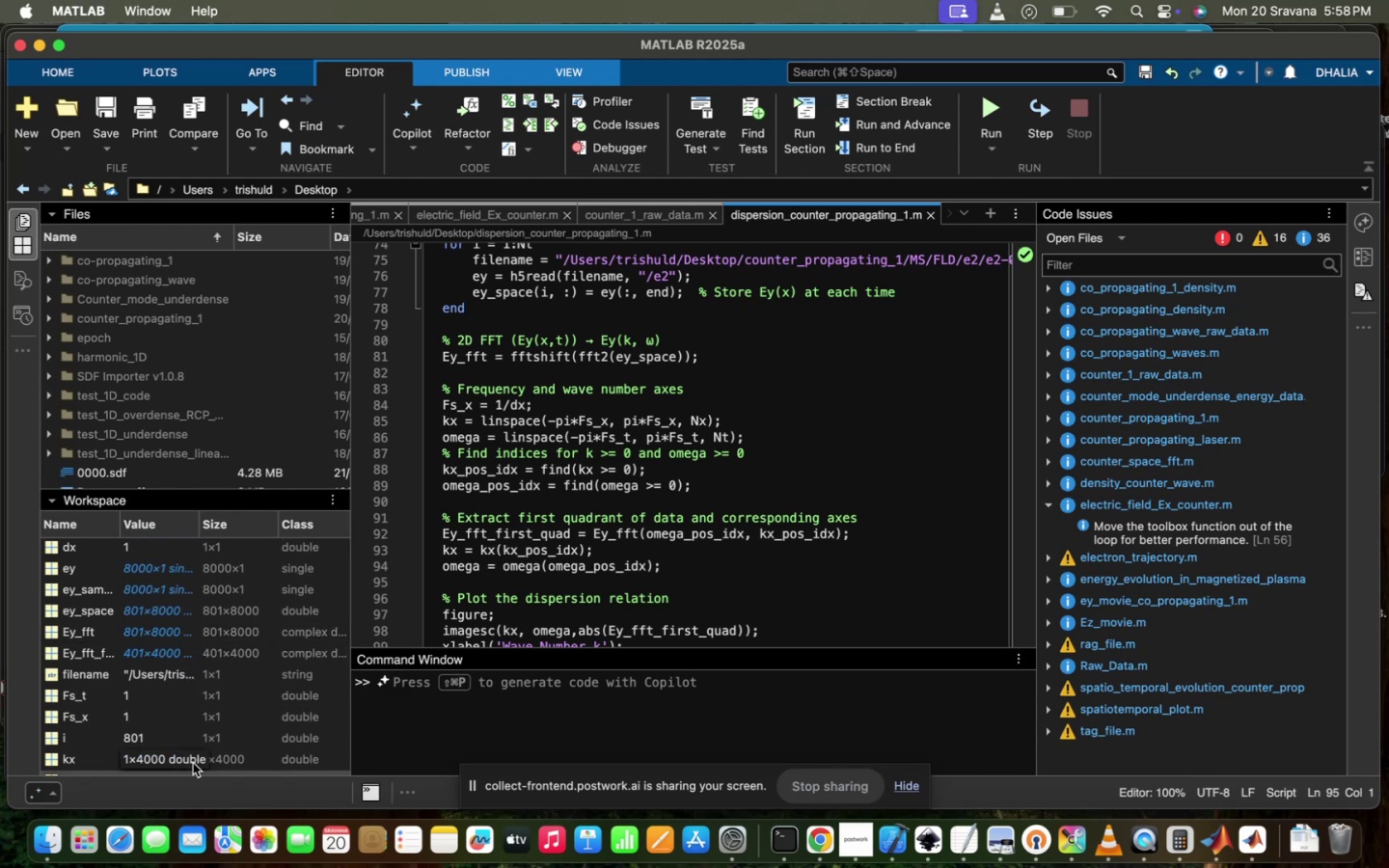 
wait(6.23)
 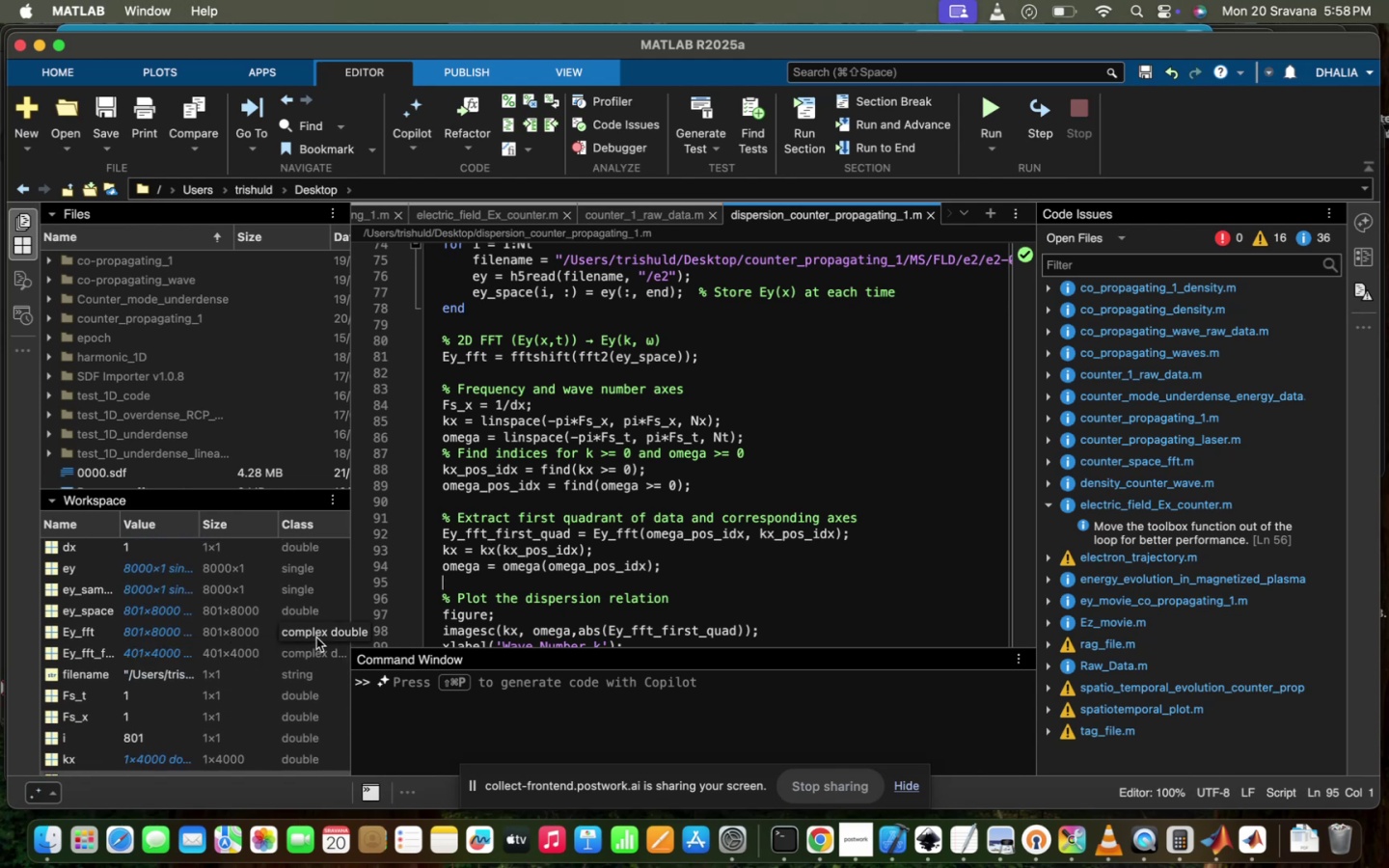 
scroll: coordinate [182, 731], scroll_direction: down, amount: 8.0
 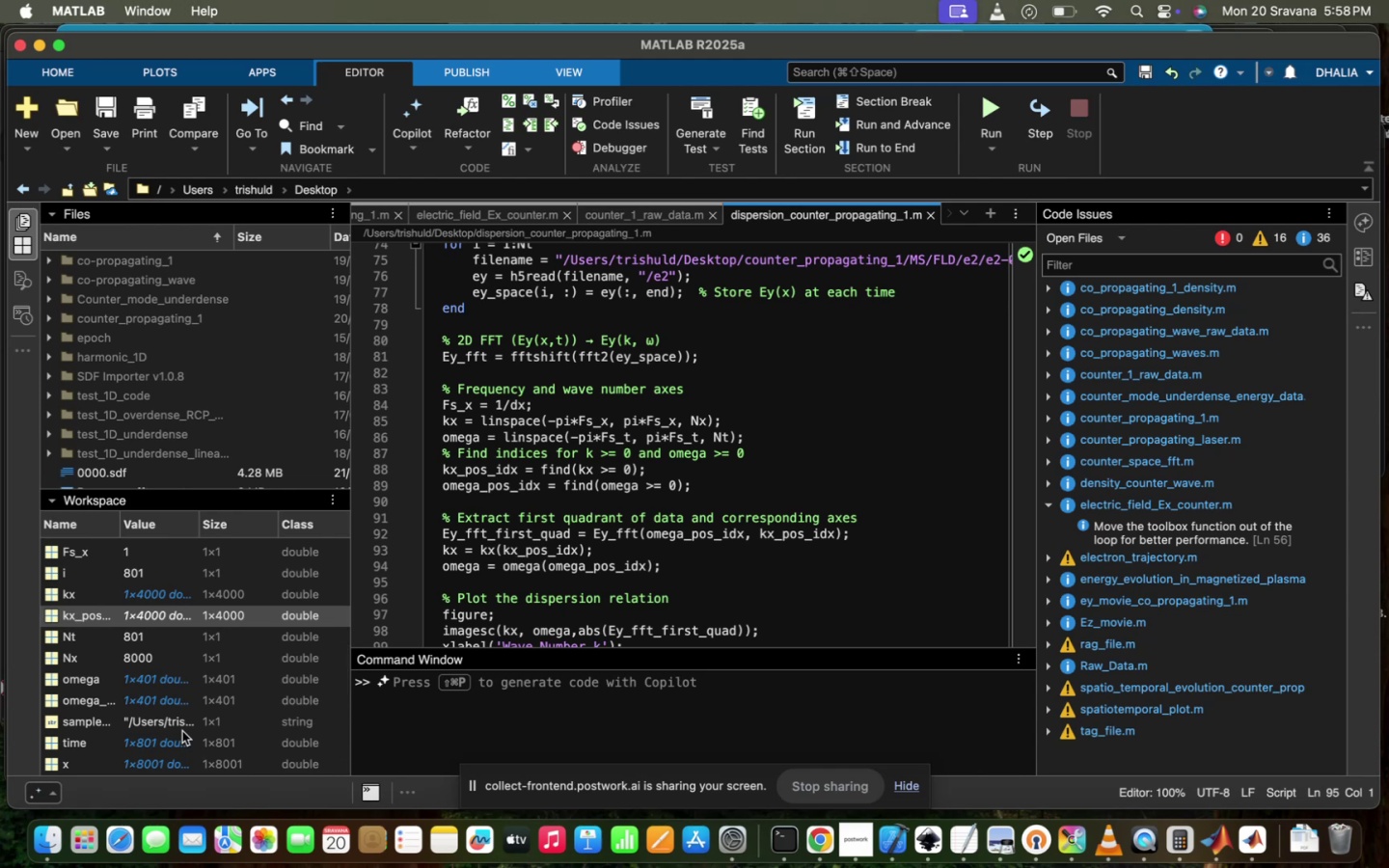 
wait(8.83)
 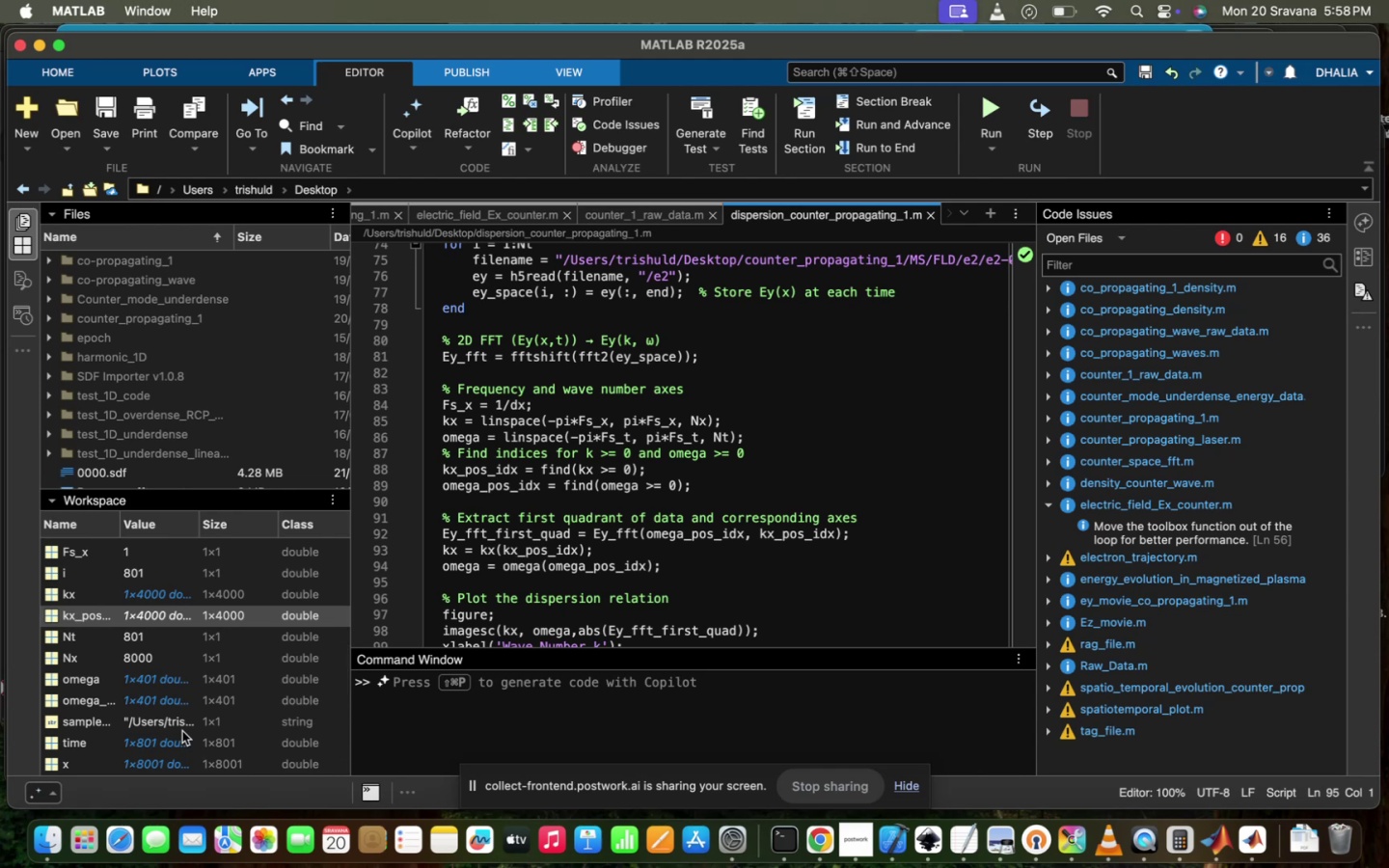 
left_click([536, 549])
 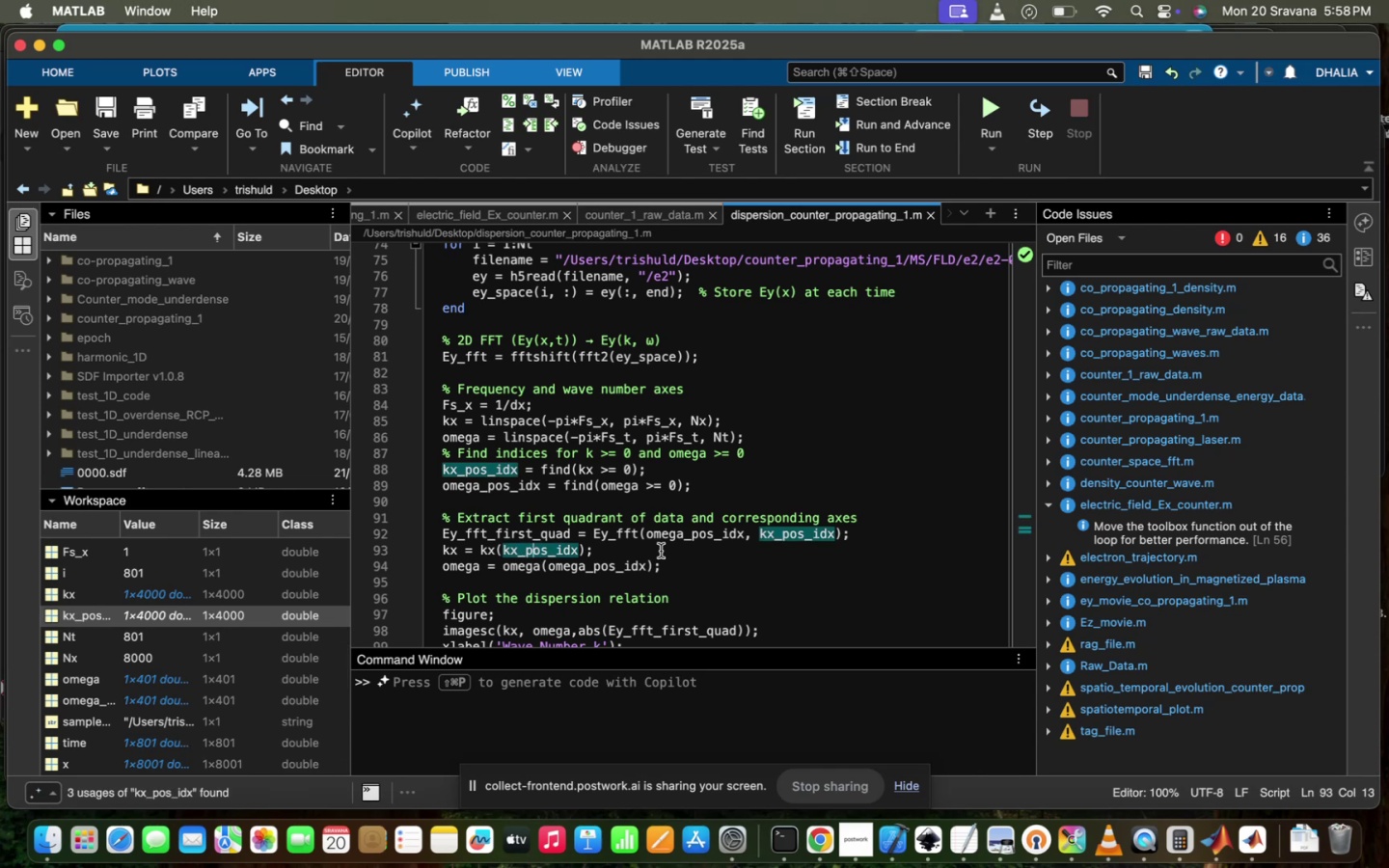 
left_click([678, 531])
 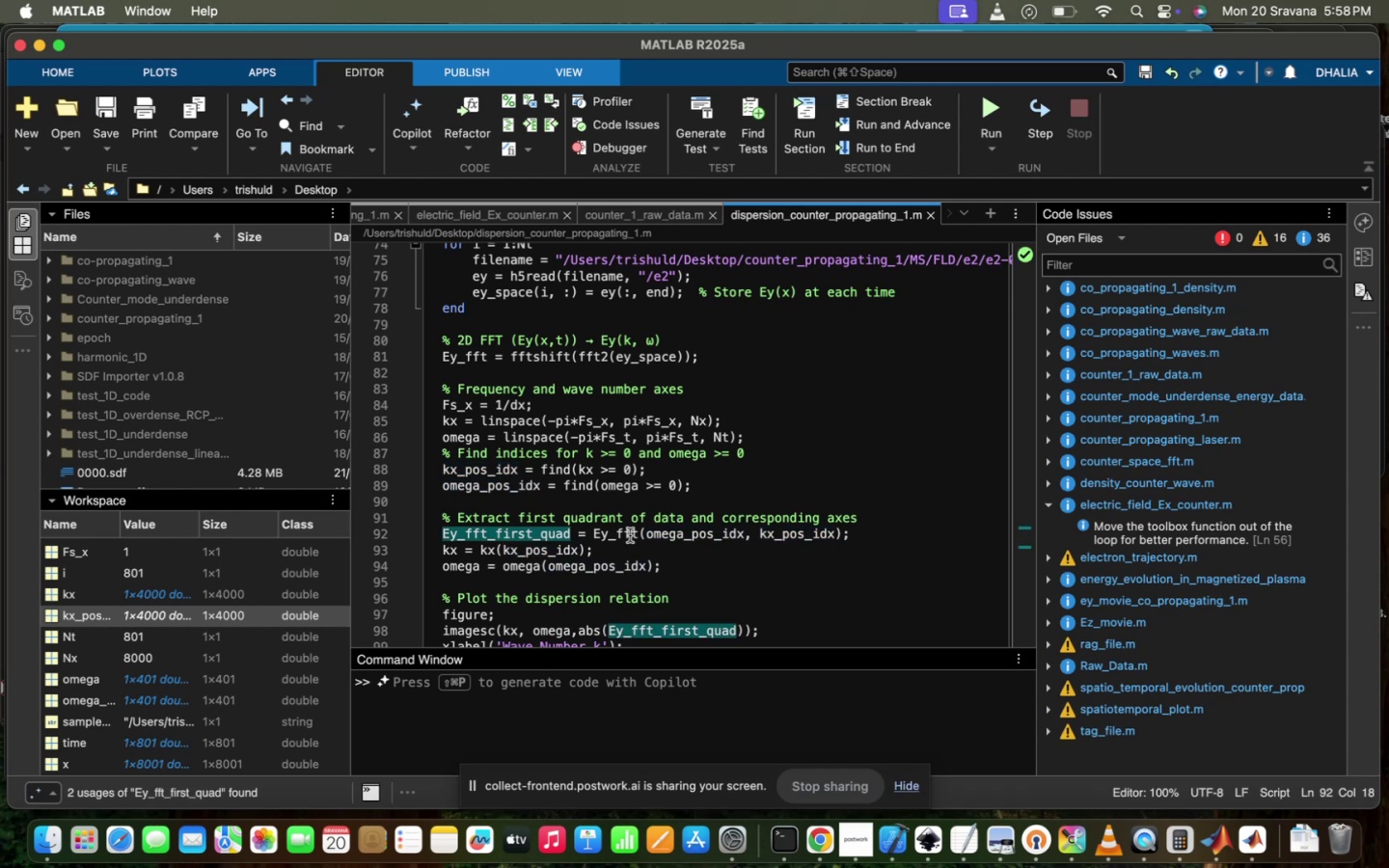 
left_click([638, 535])
 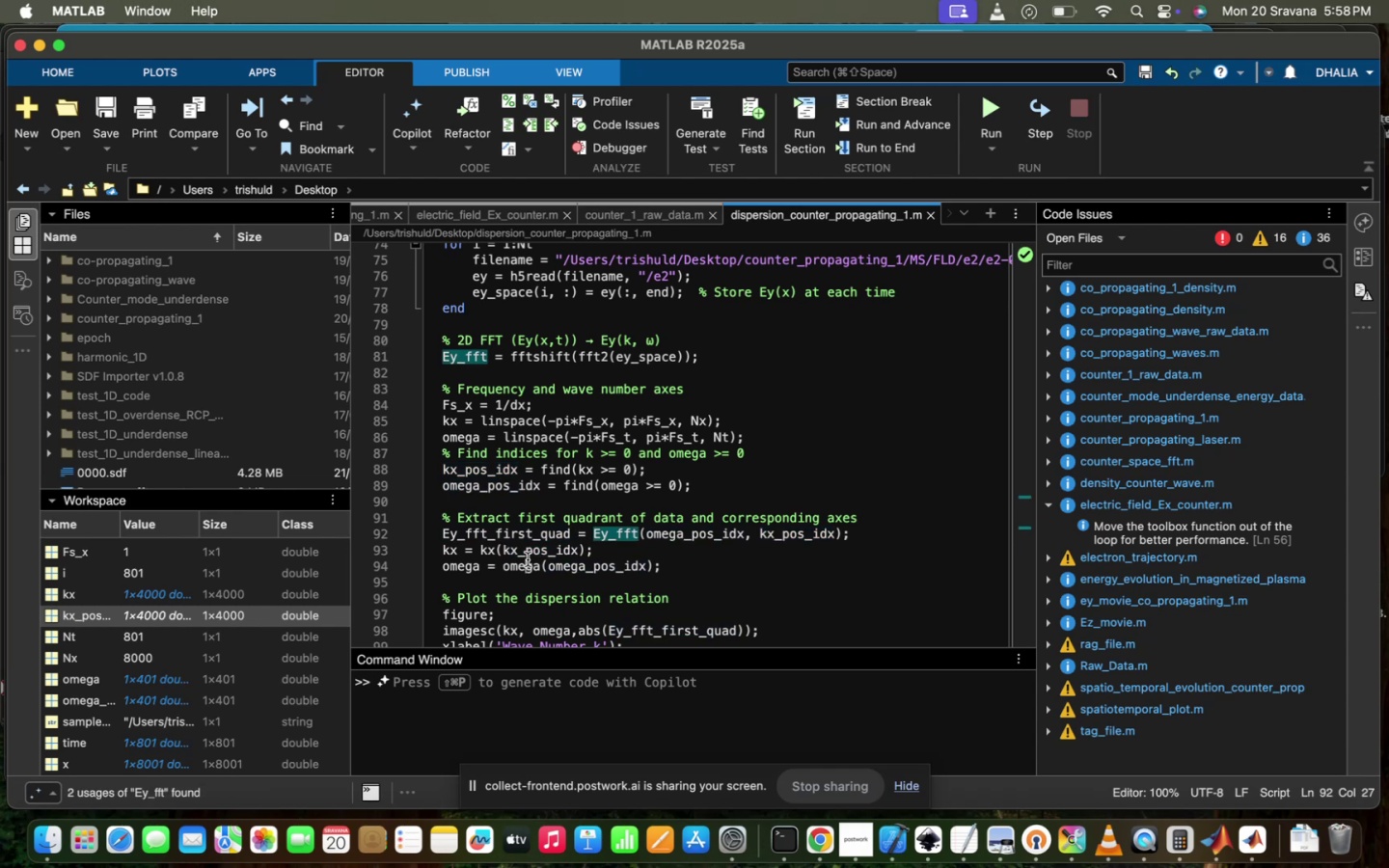 
left_click([528, 559])
 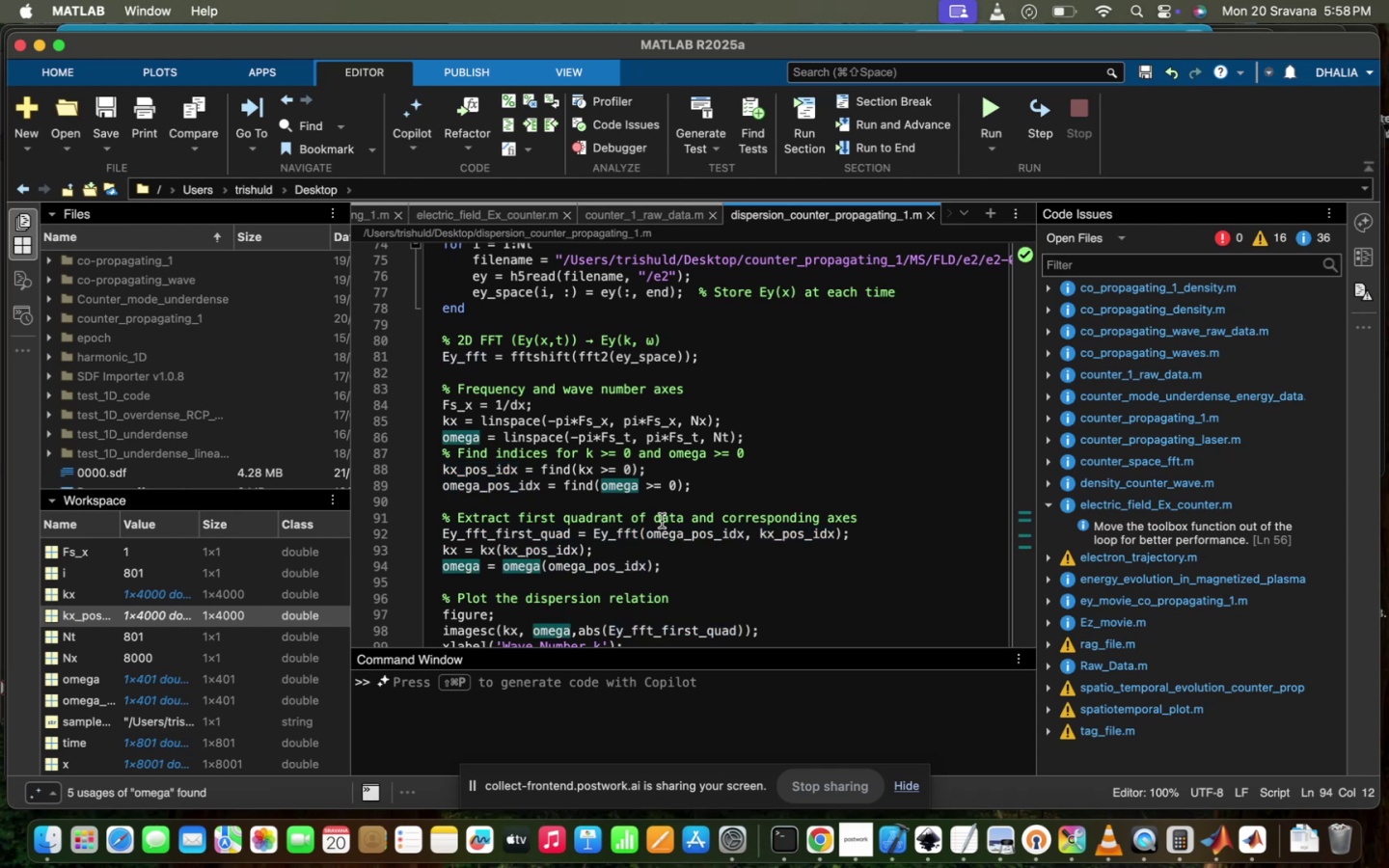 
left_click([661, 531])
 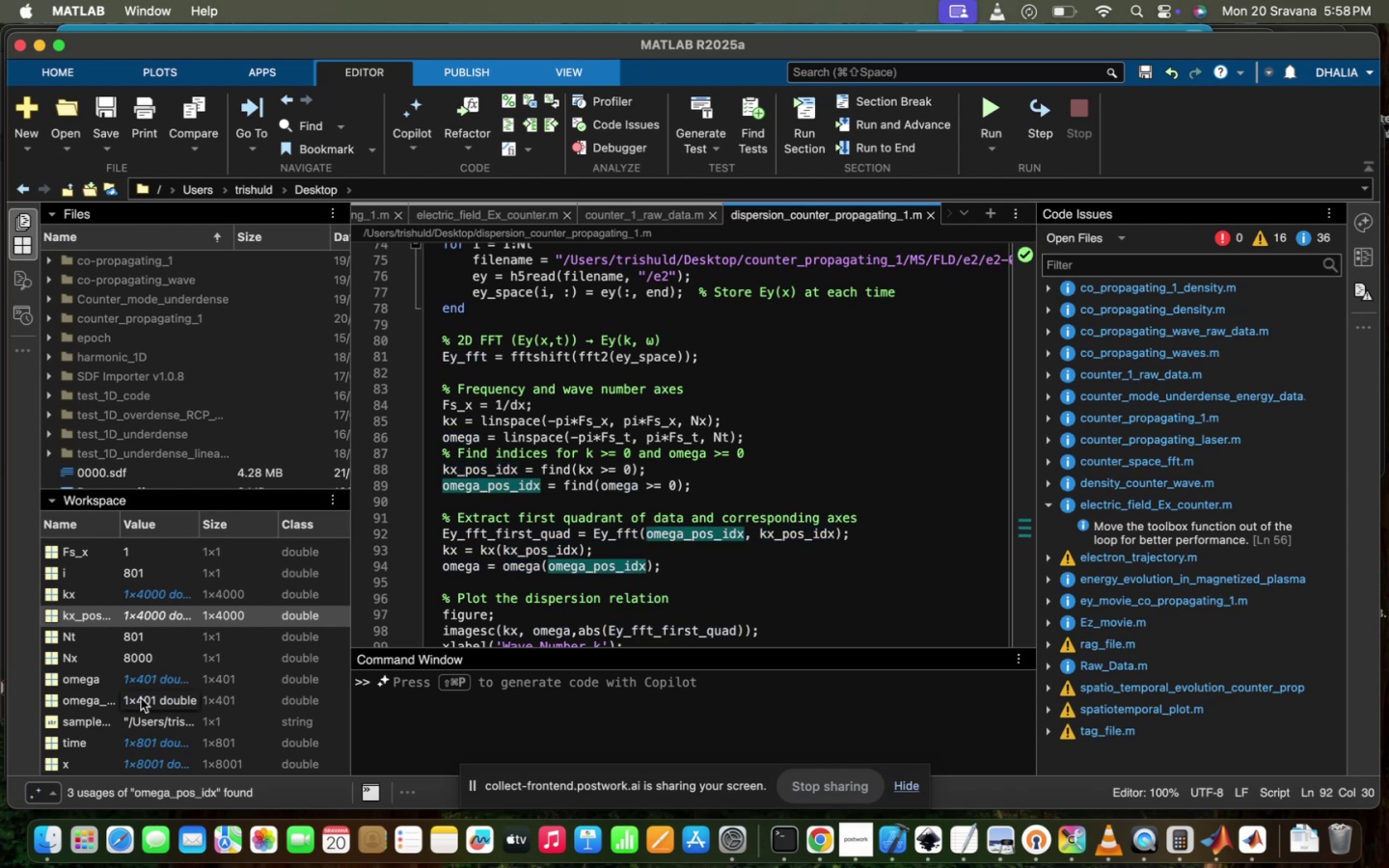 
scroll: coordinate [186, 755], scroll_direction: down, amount: 15.0
 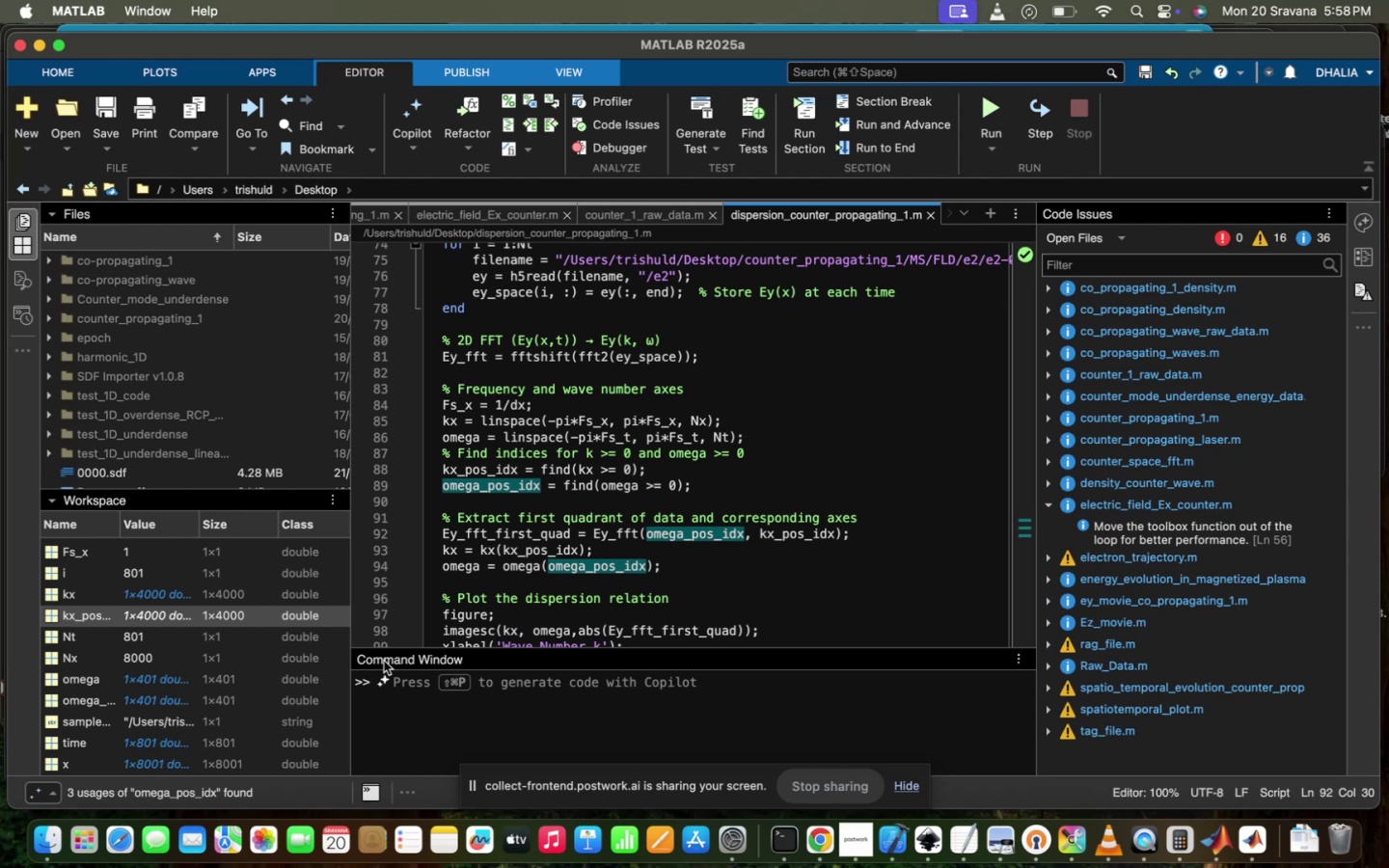 
left_click([448, 605])
 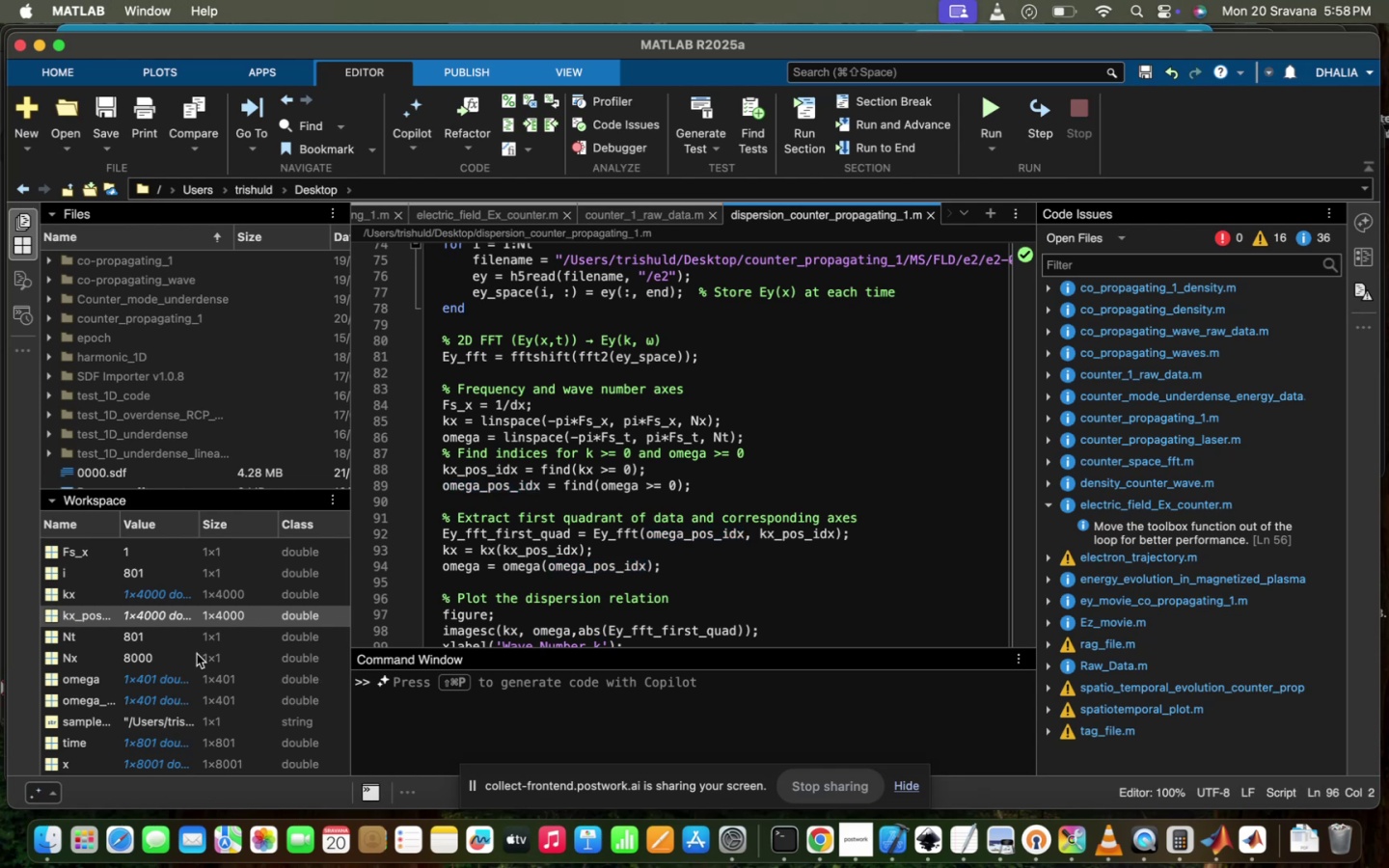 
left_click([197, 654])
 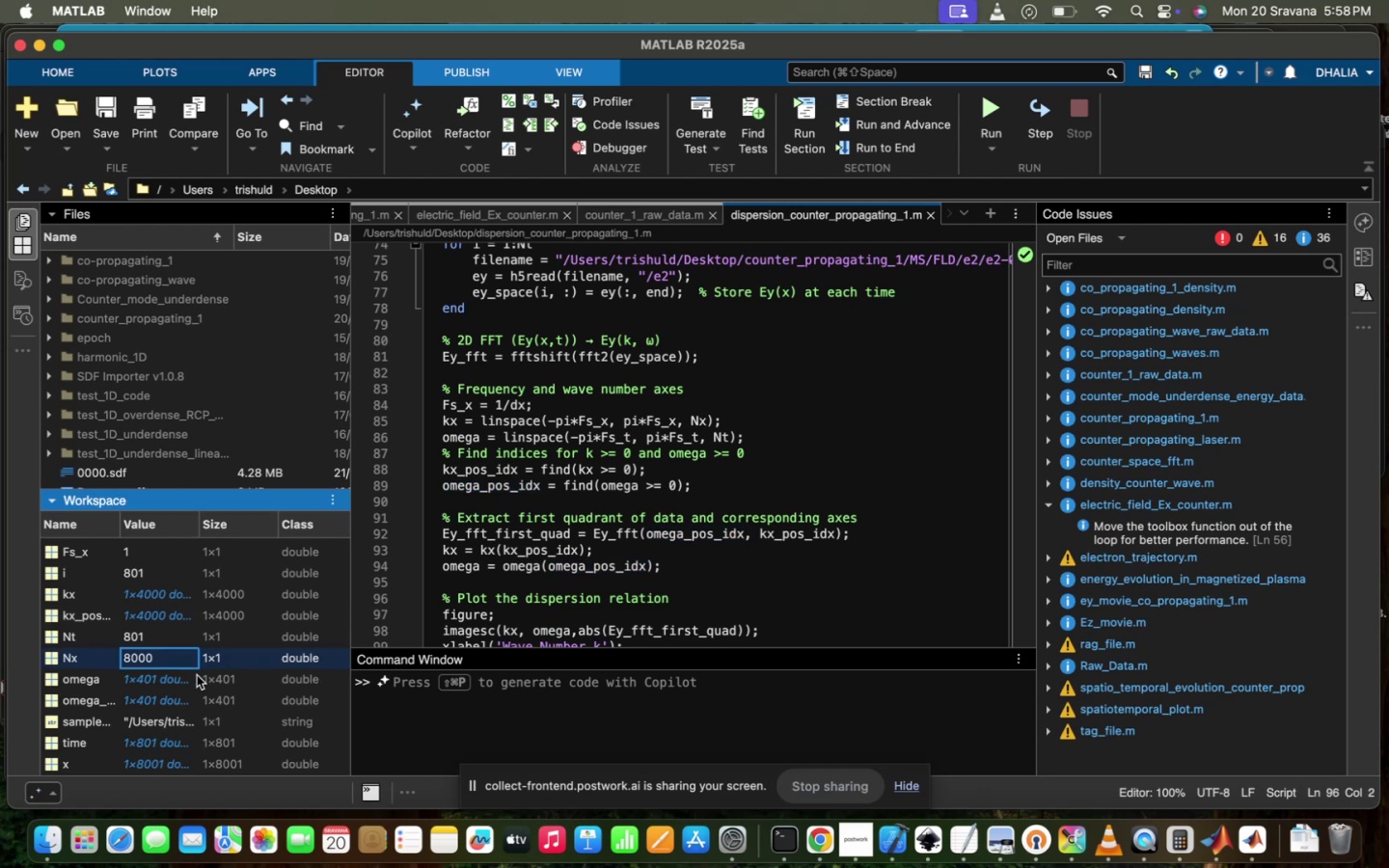 
left_click([197, 690])
 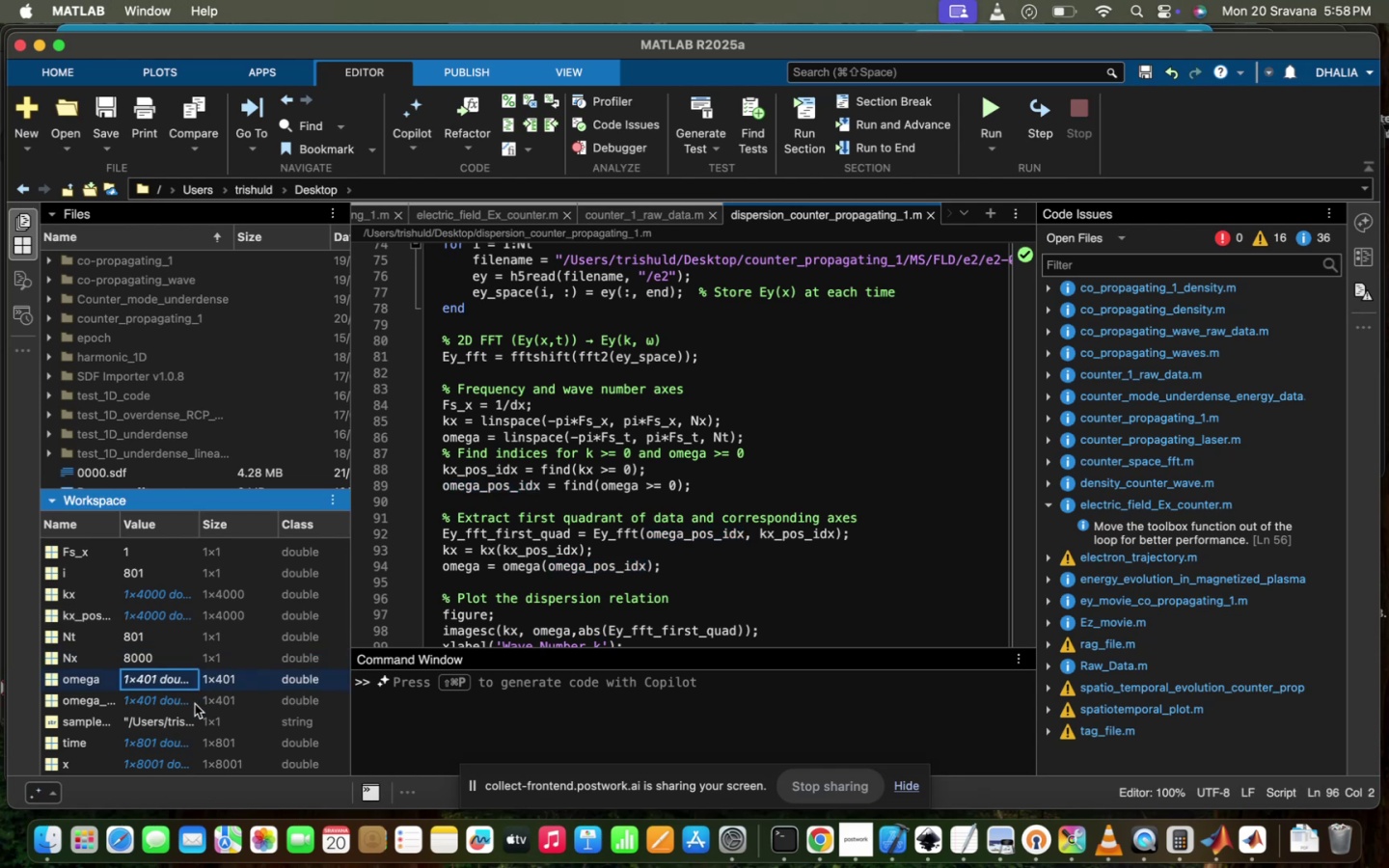 
left_click([193, 706])
 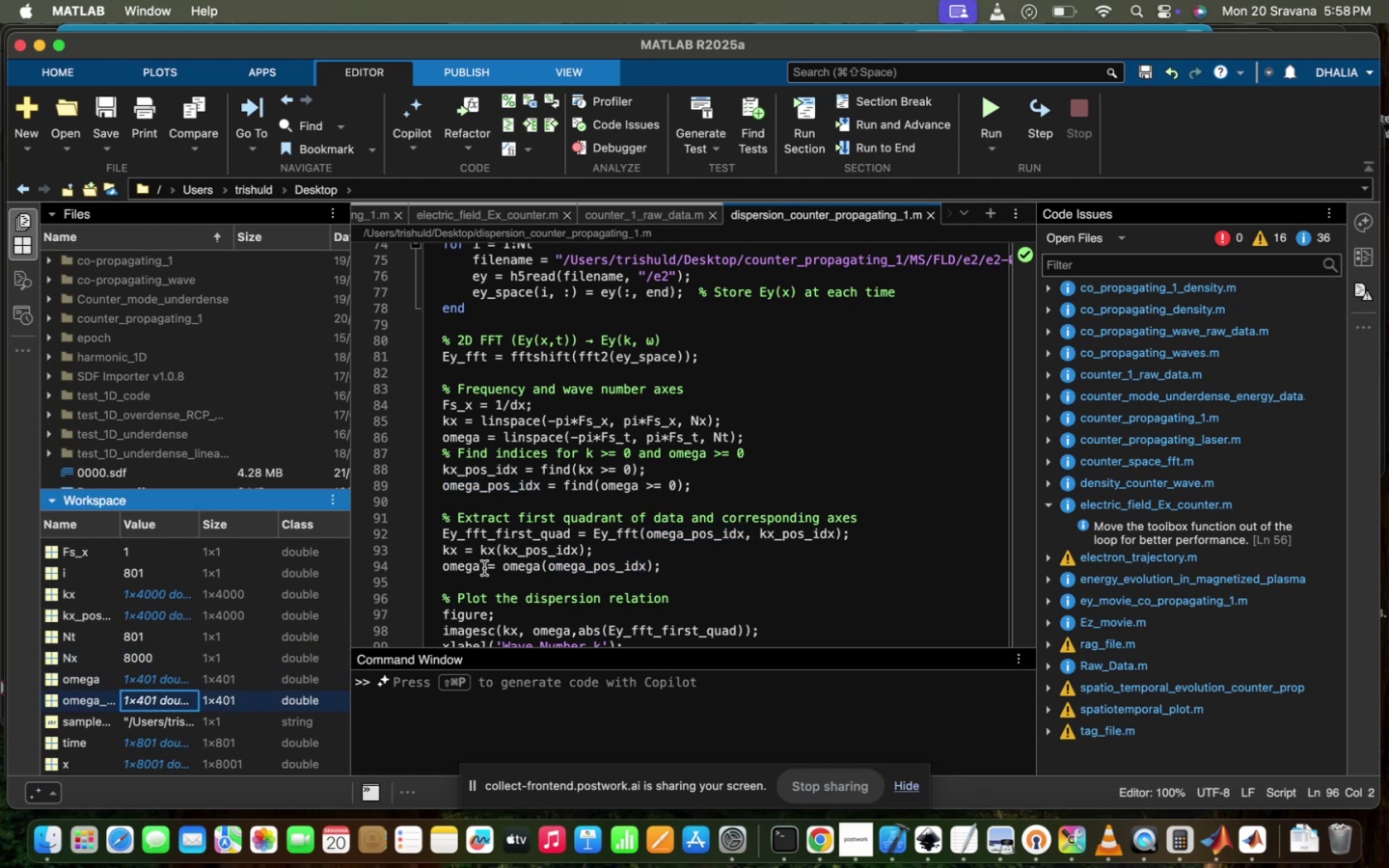 
left_click([582, 553])
 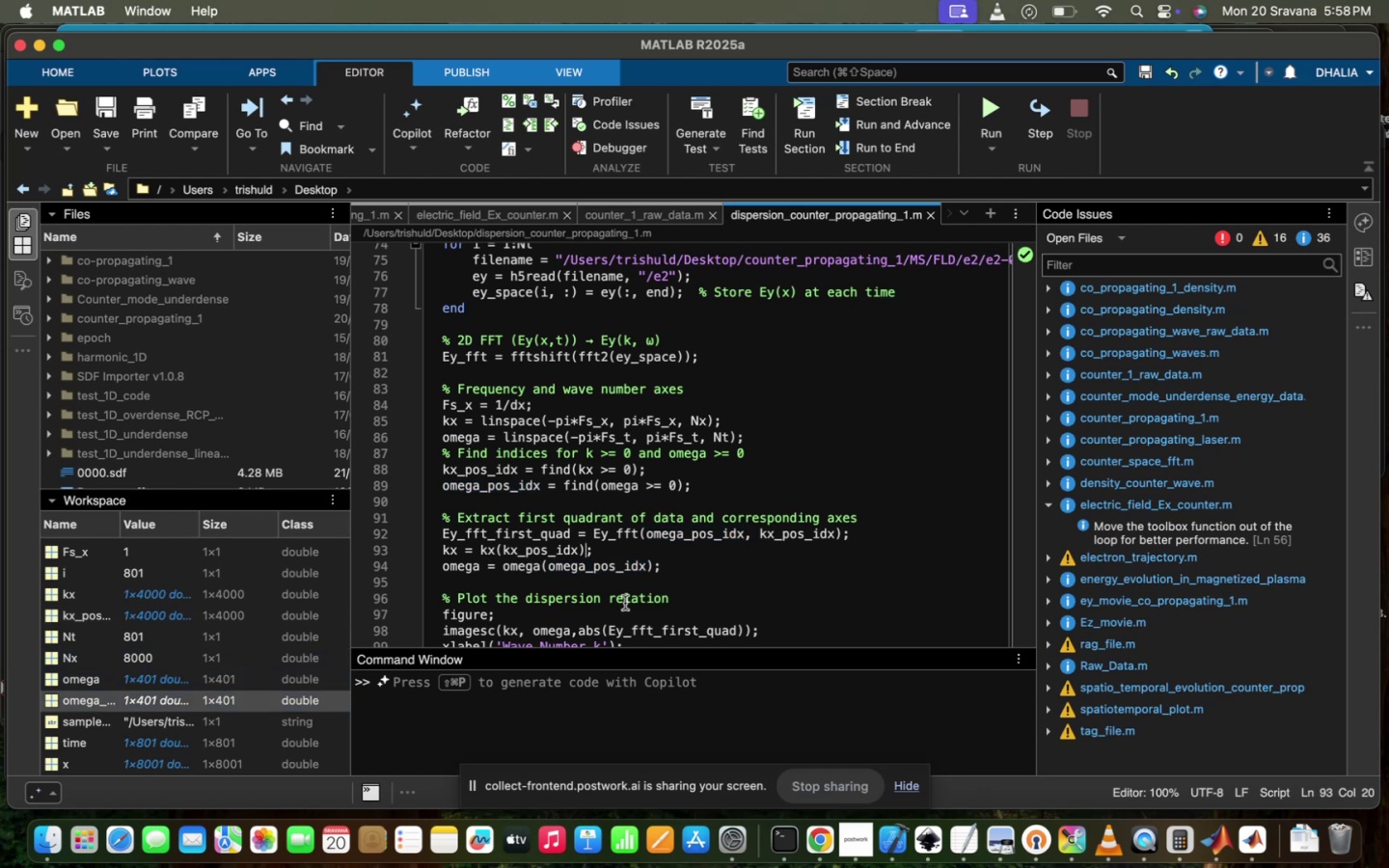 
left_click([591, 582])
 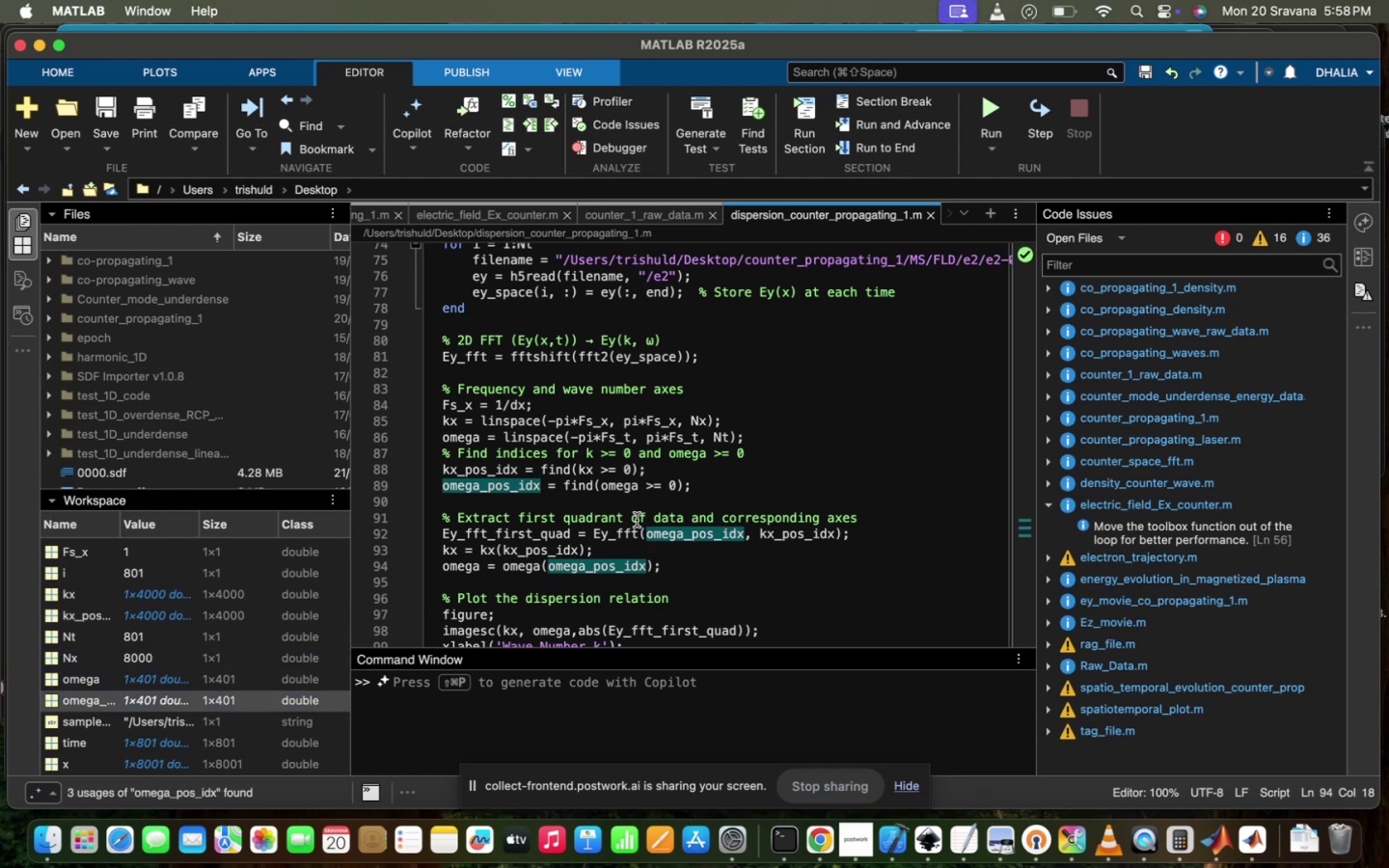 
left_click([643, 517])
 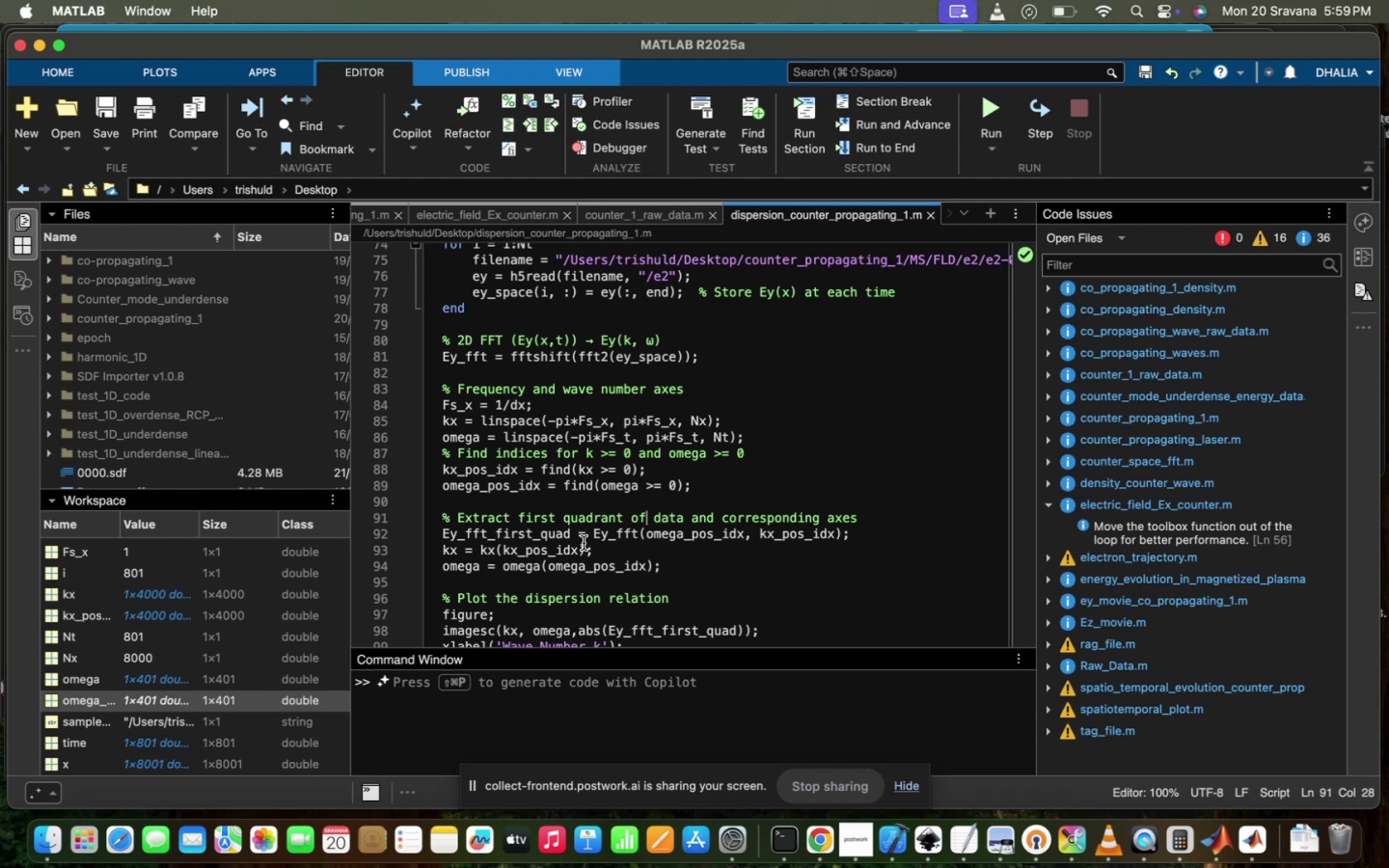 
wait(6.62)
 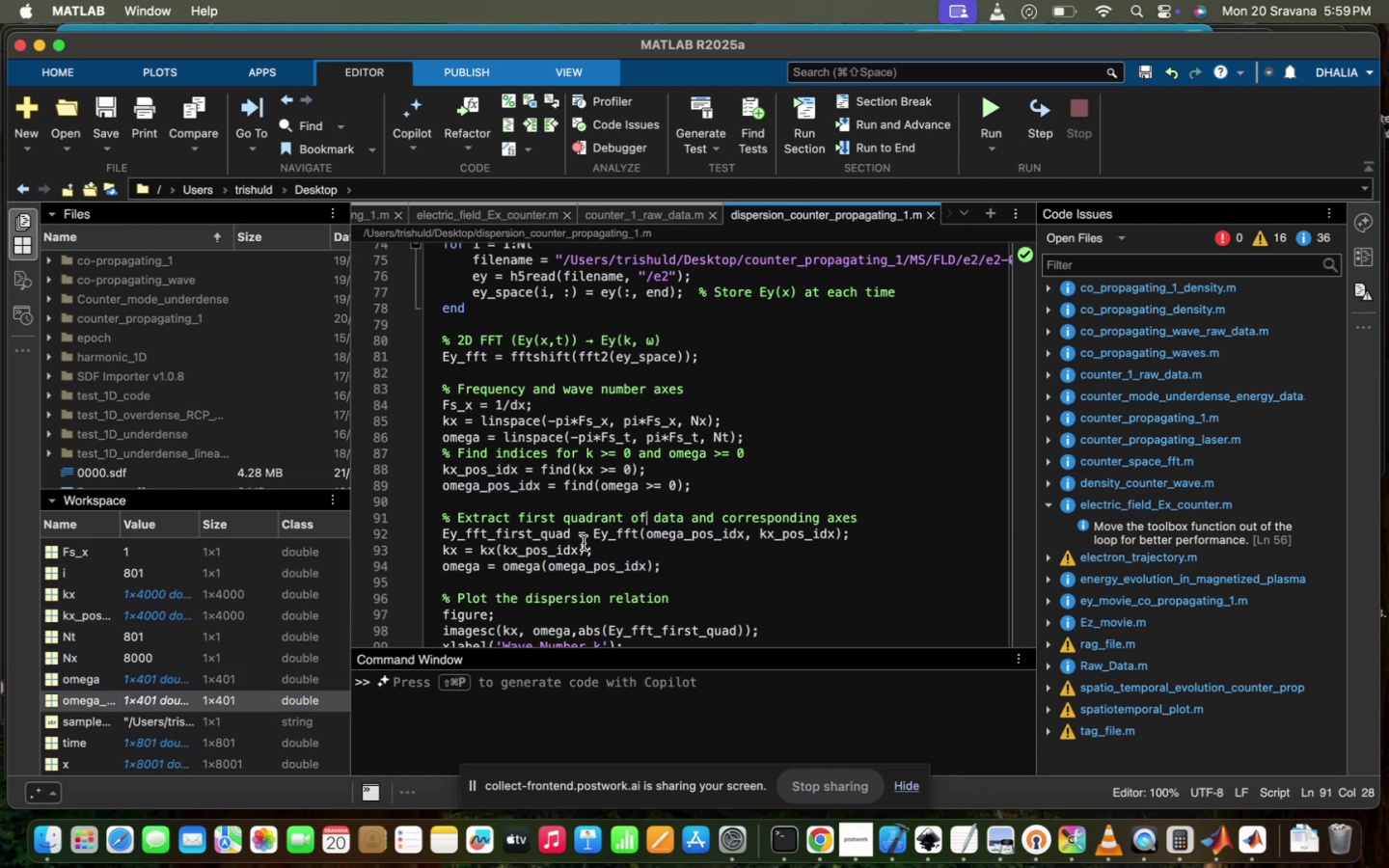 
scroll: coordinate [613, 567], scroll_direction: down, amount: 8.0
 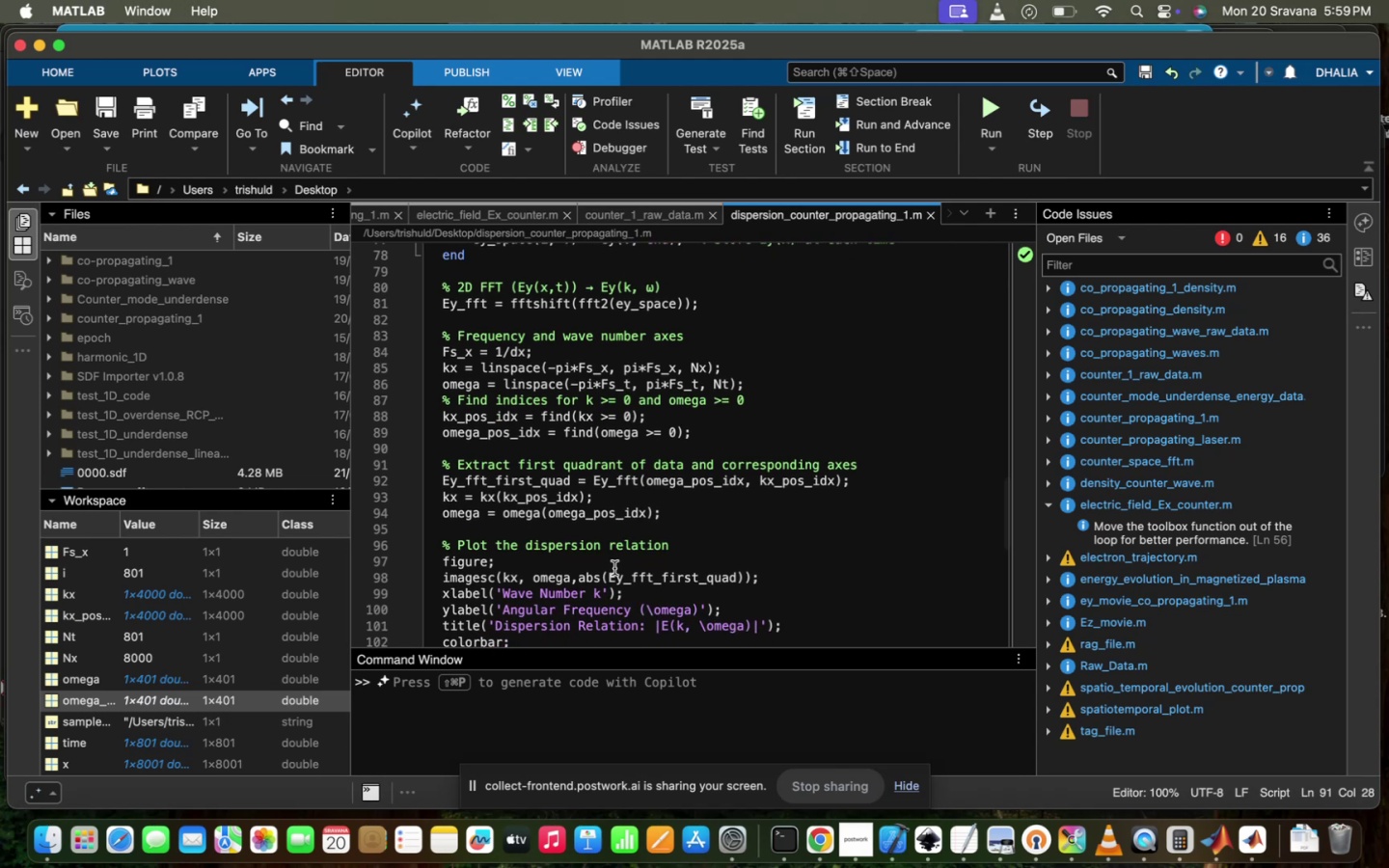 
left_click([614, 568])
 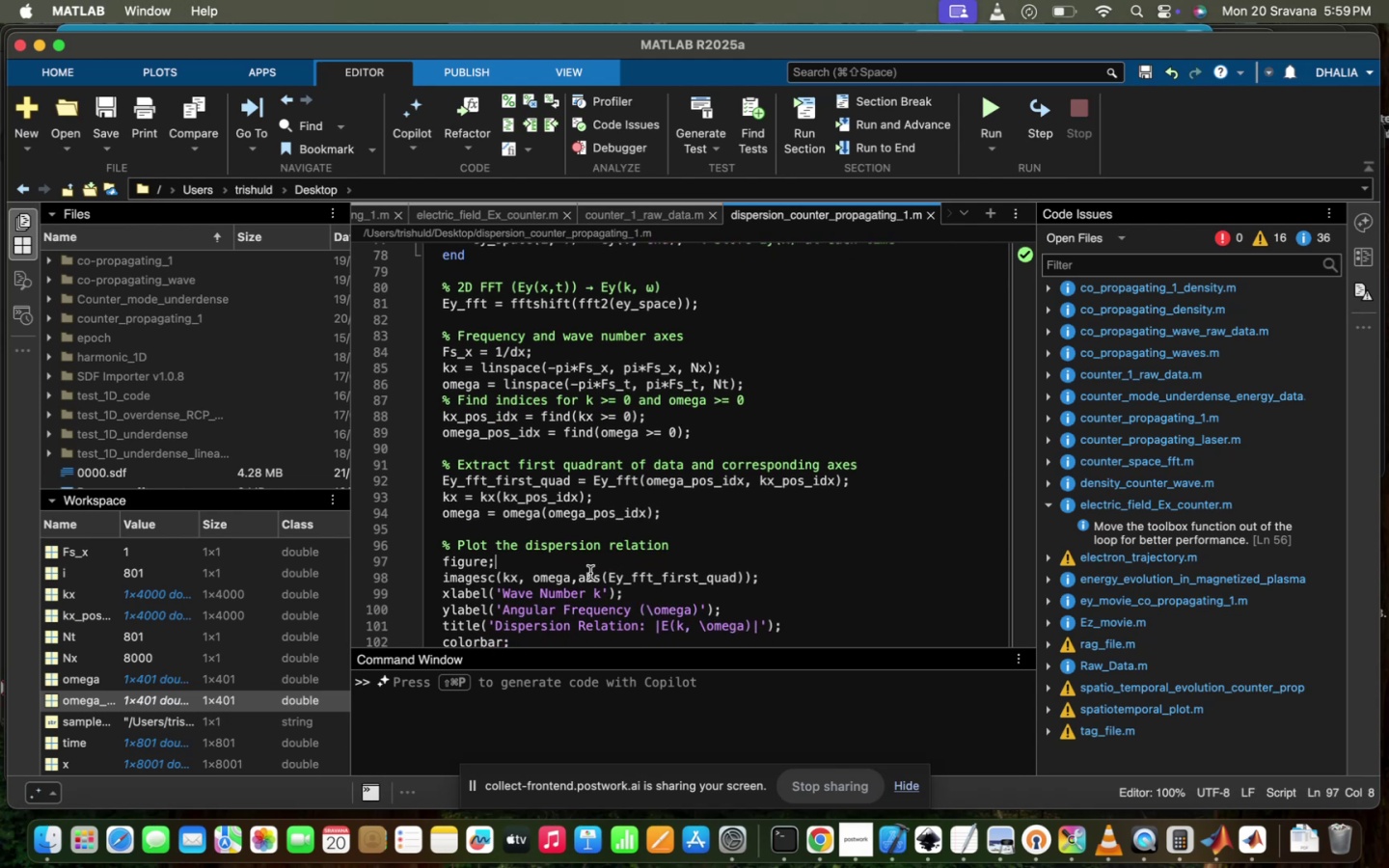 
left_click([590, 573])
 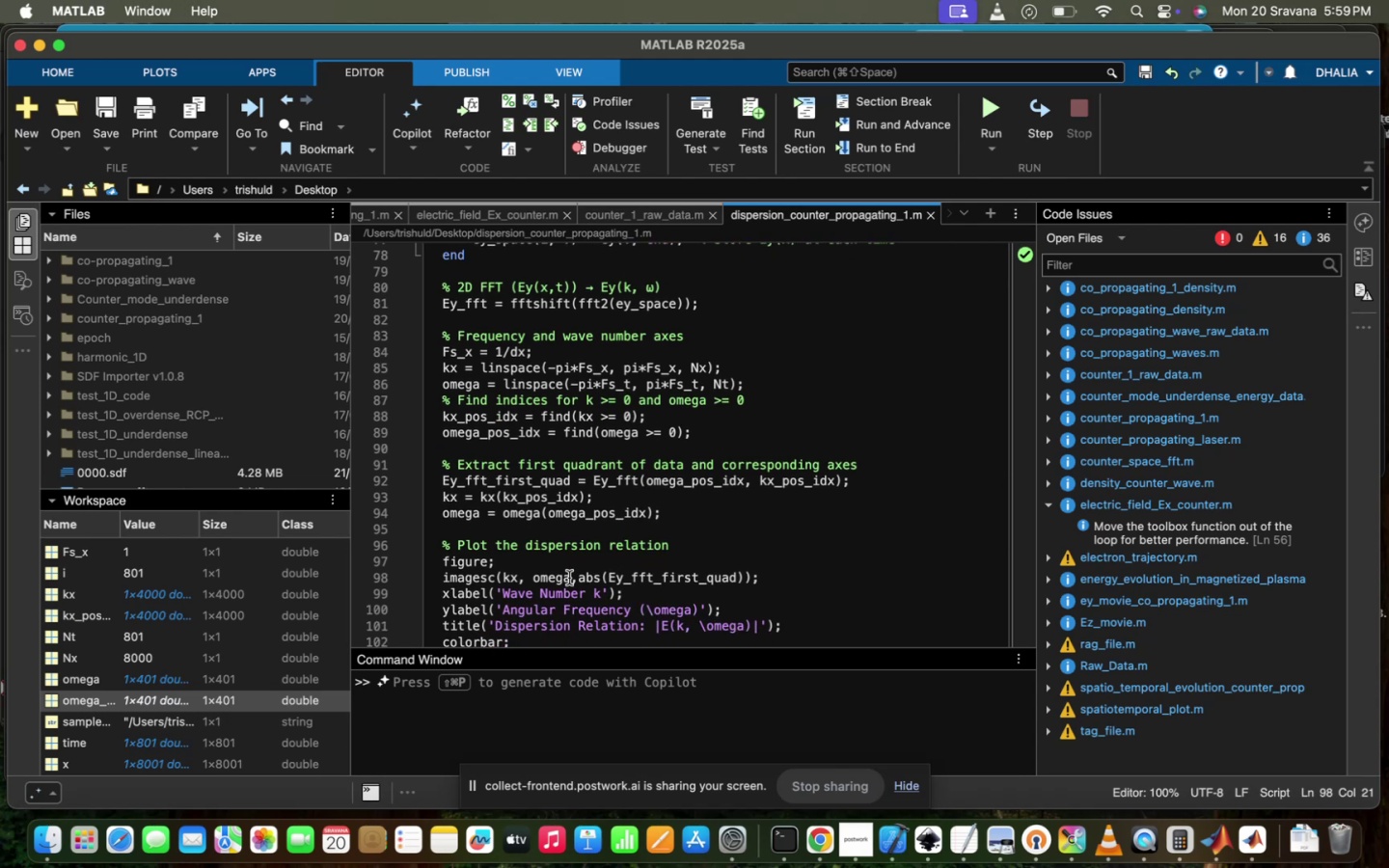 
left_click([569, 578])
 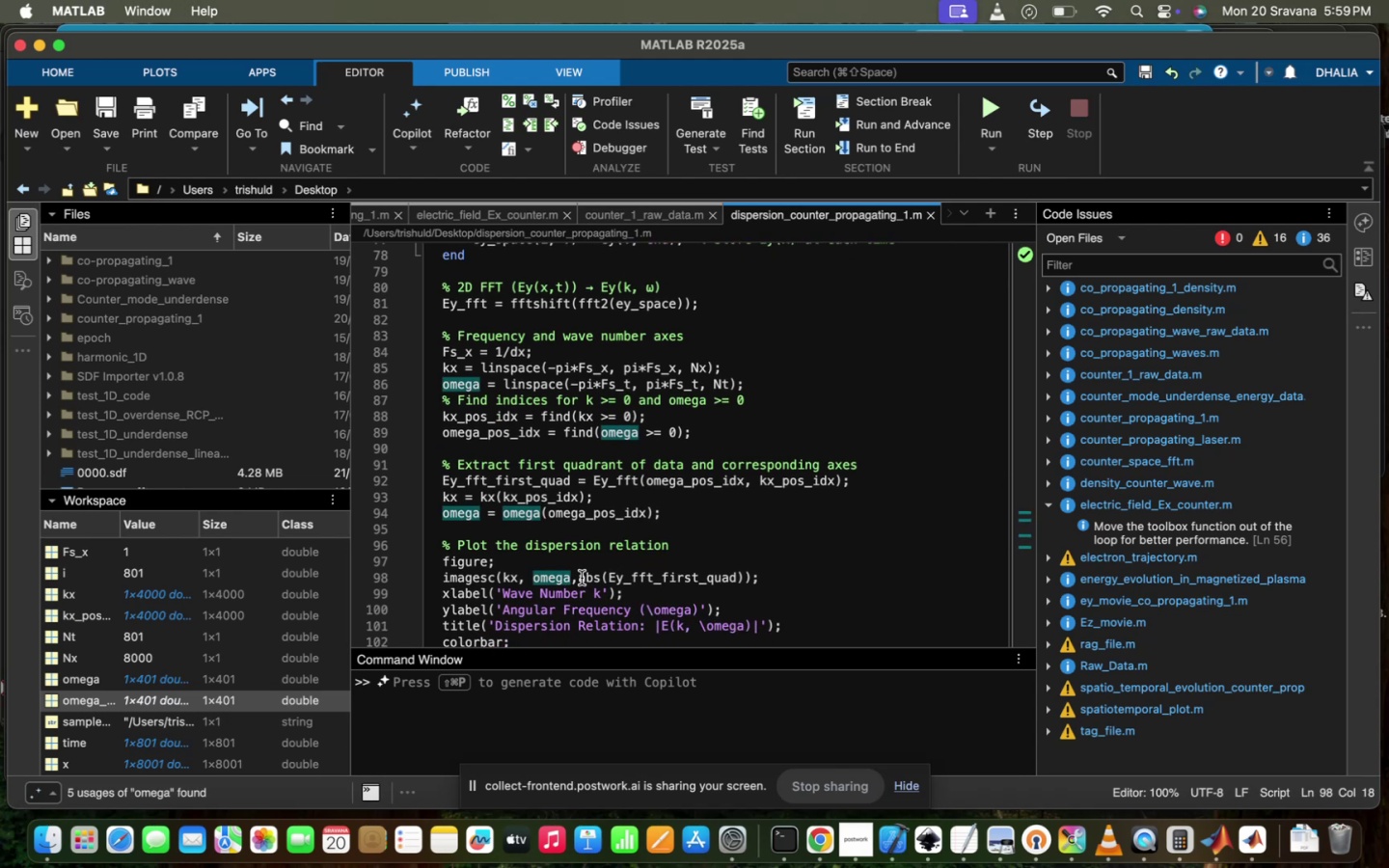 
left_click([578, 578])
 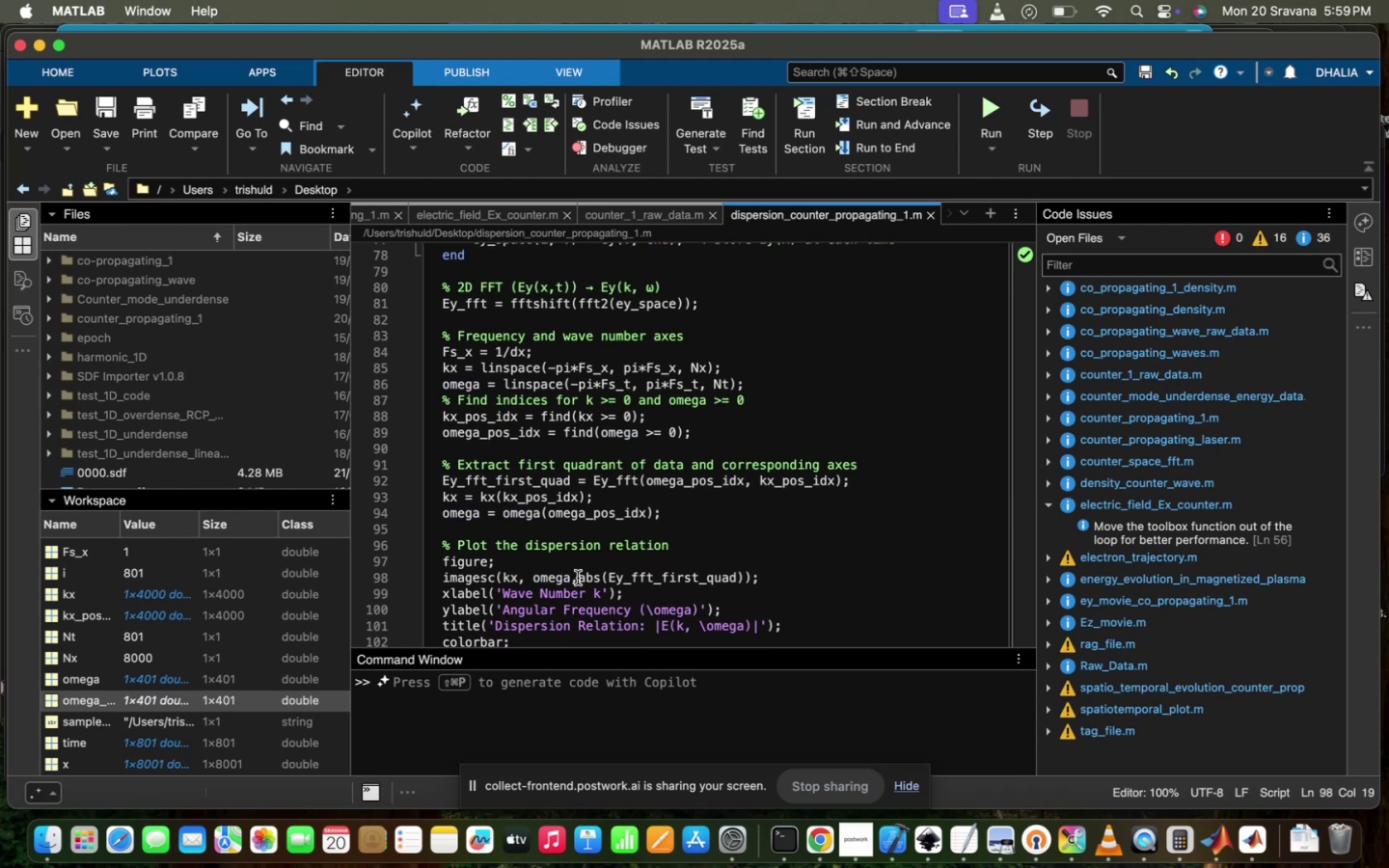 
key(Space)
 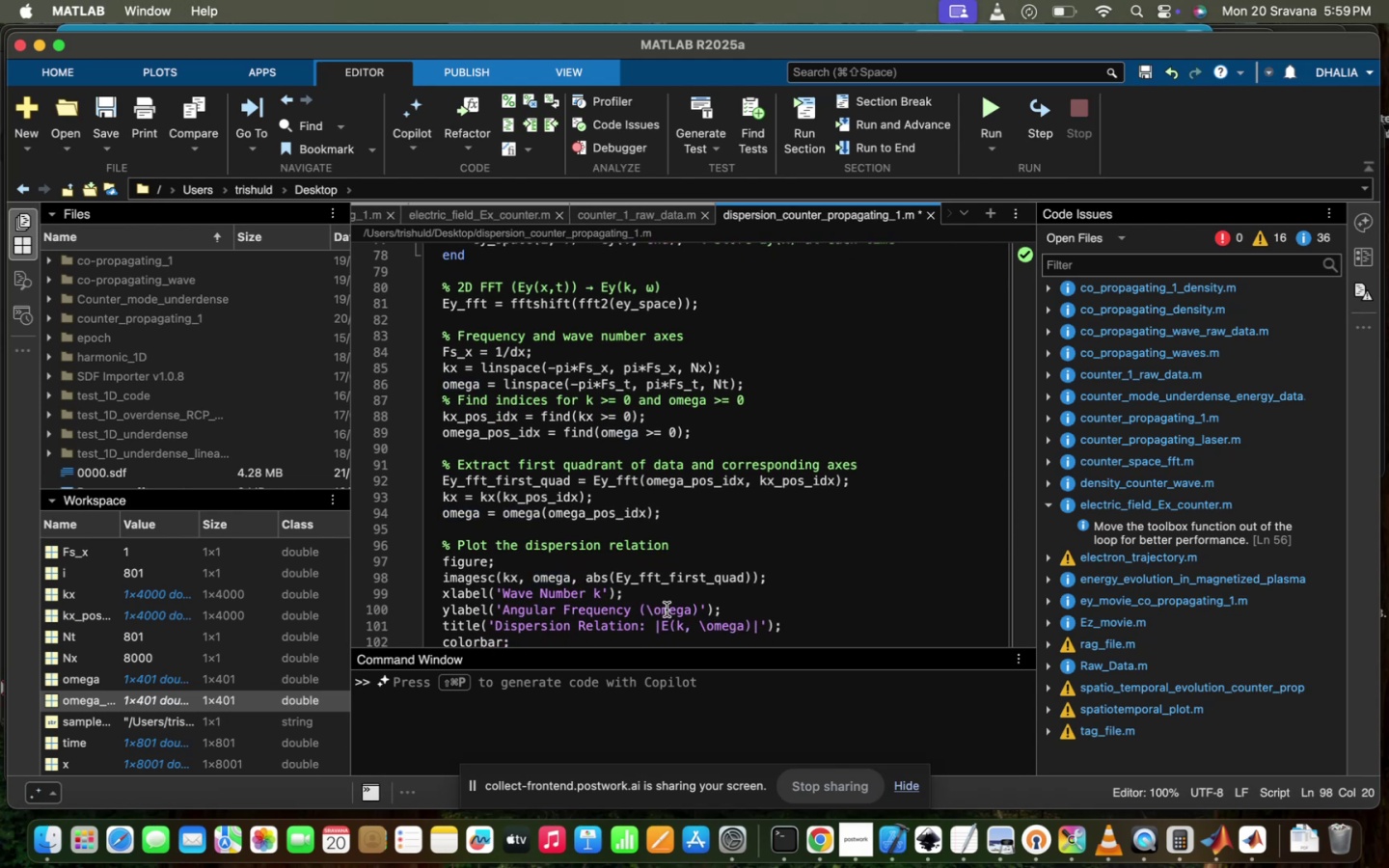 
left_click([667, 610])
 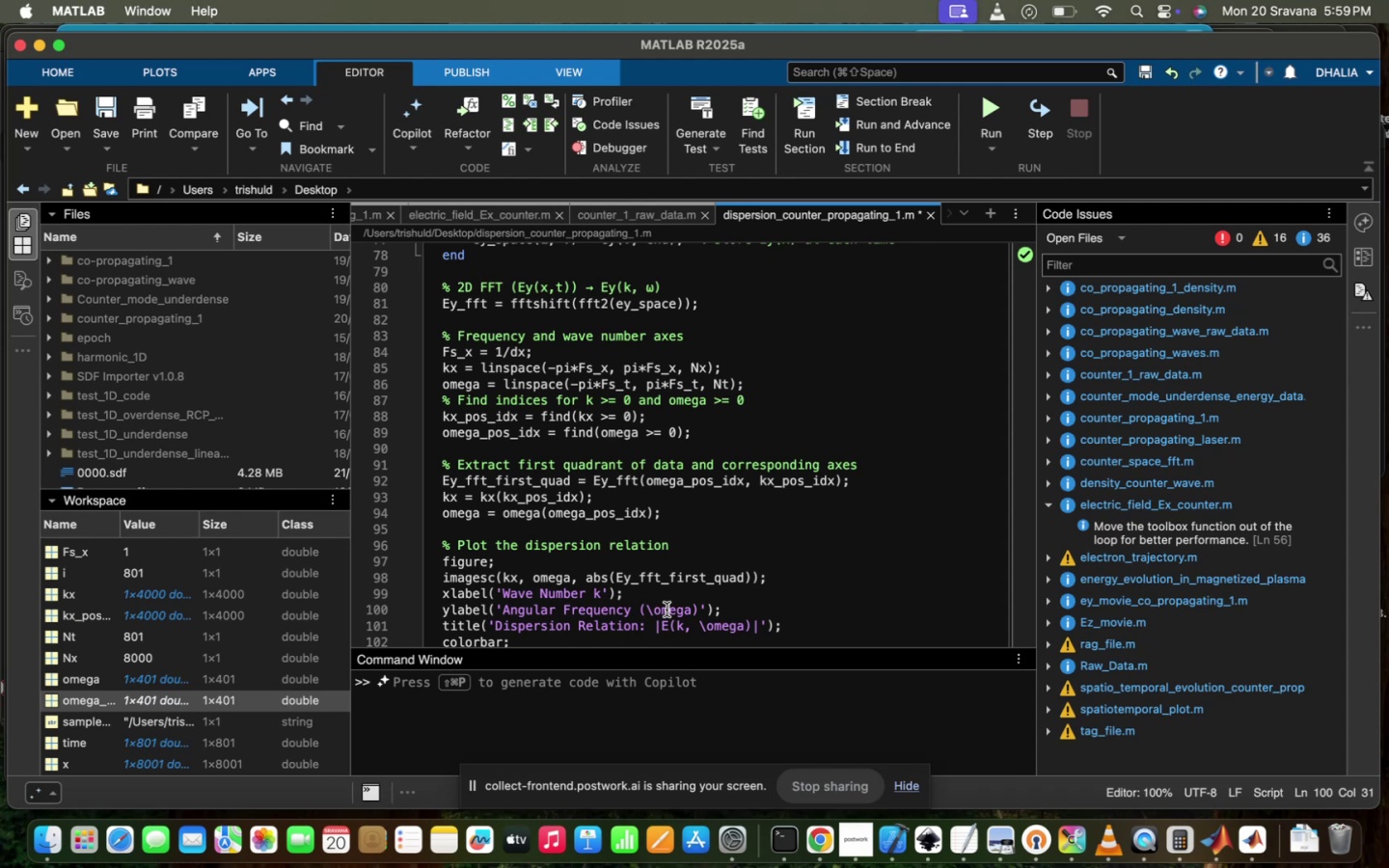 
scroll: coordinate [667, 610], scroll_direction: down, amount: 13.0
 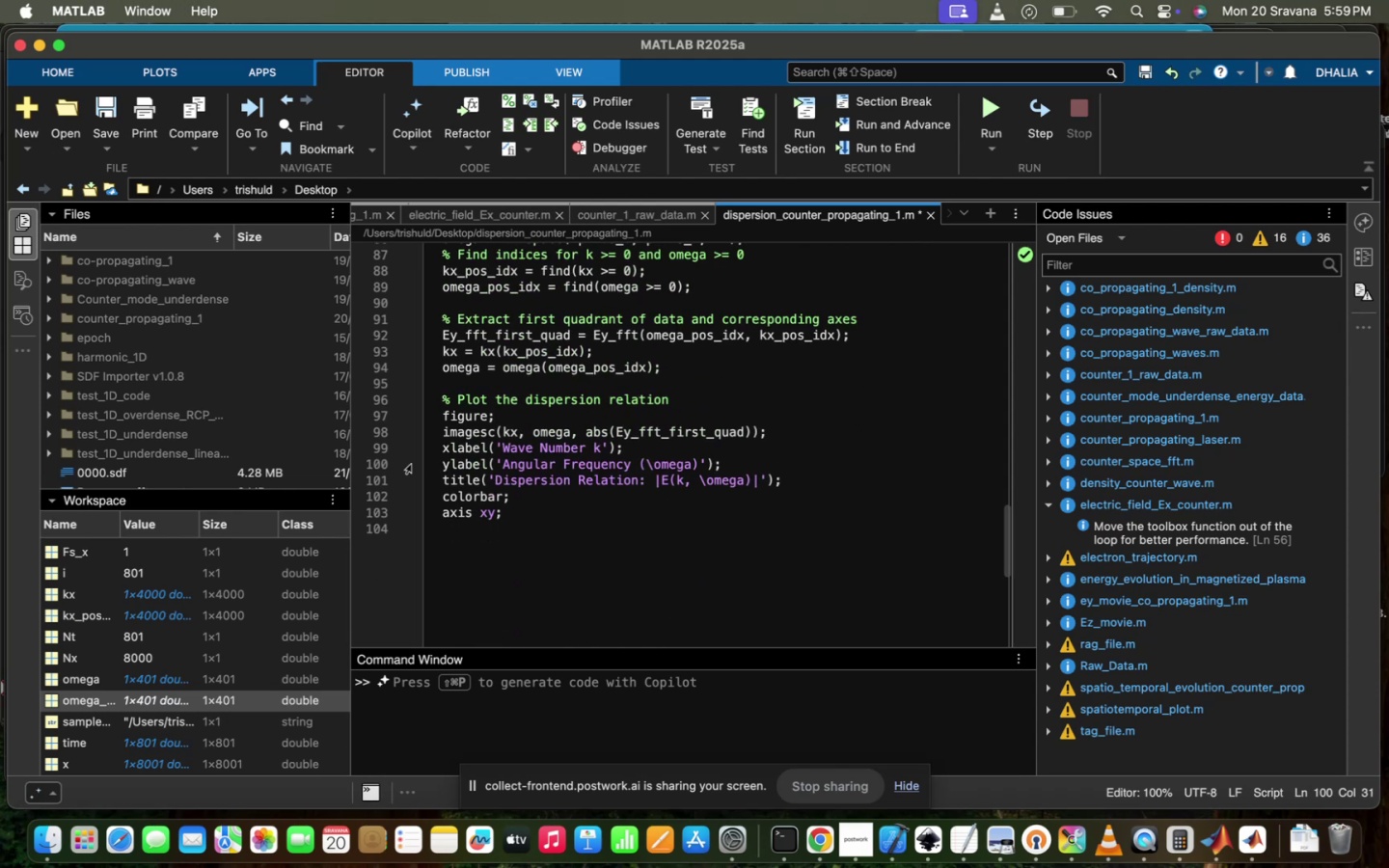 
mouse_move([477, 445])
 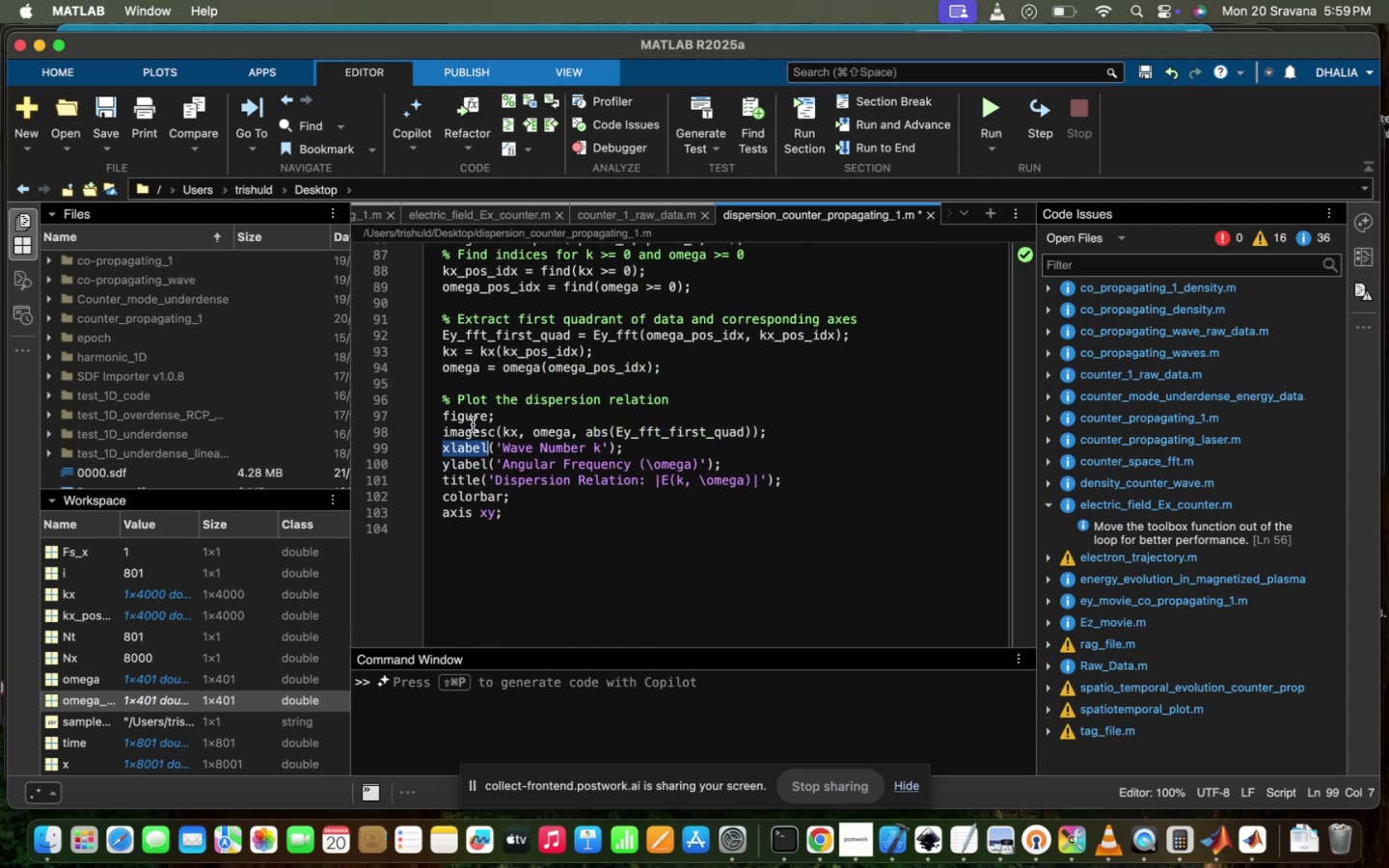 
double_click([473, 424])
 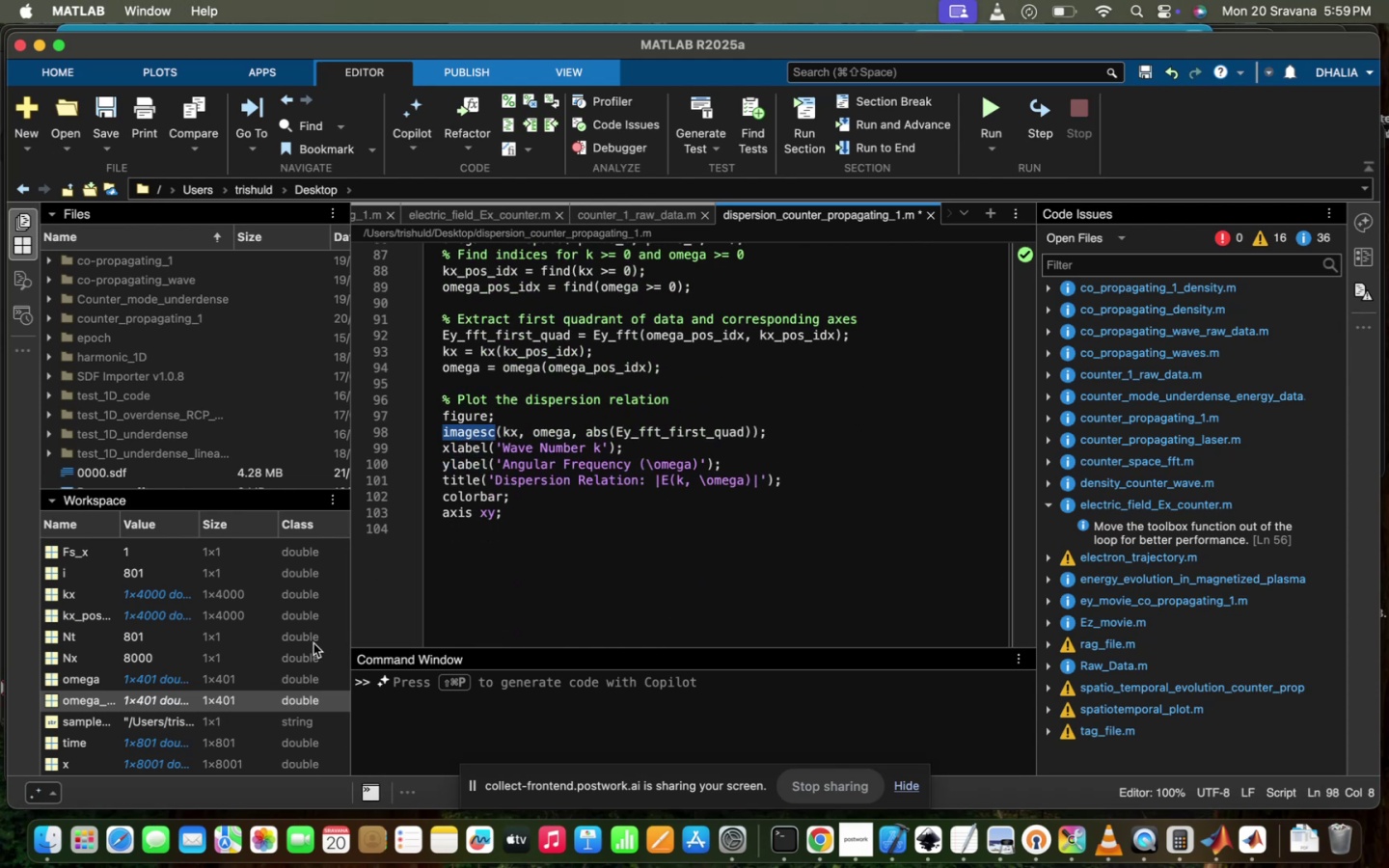 
scroll: coordinate [184, 734], scroll_direction: down, amount: 58.0
 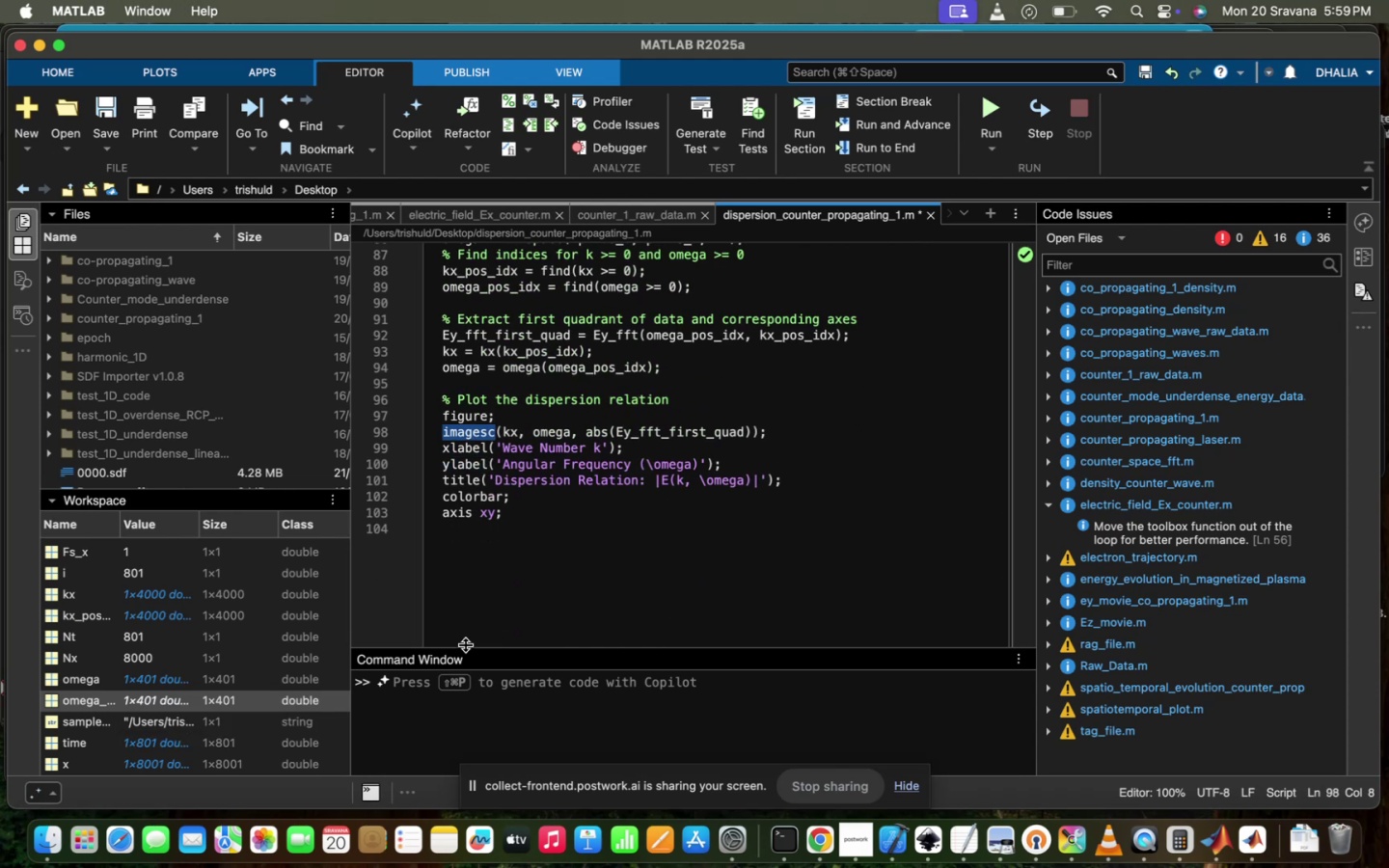 
scroll: coordinate [610, 498], scroll_direction: up, amount: 18.0
 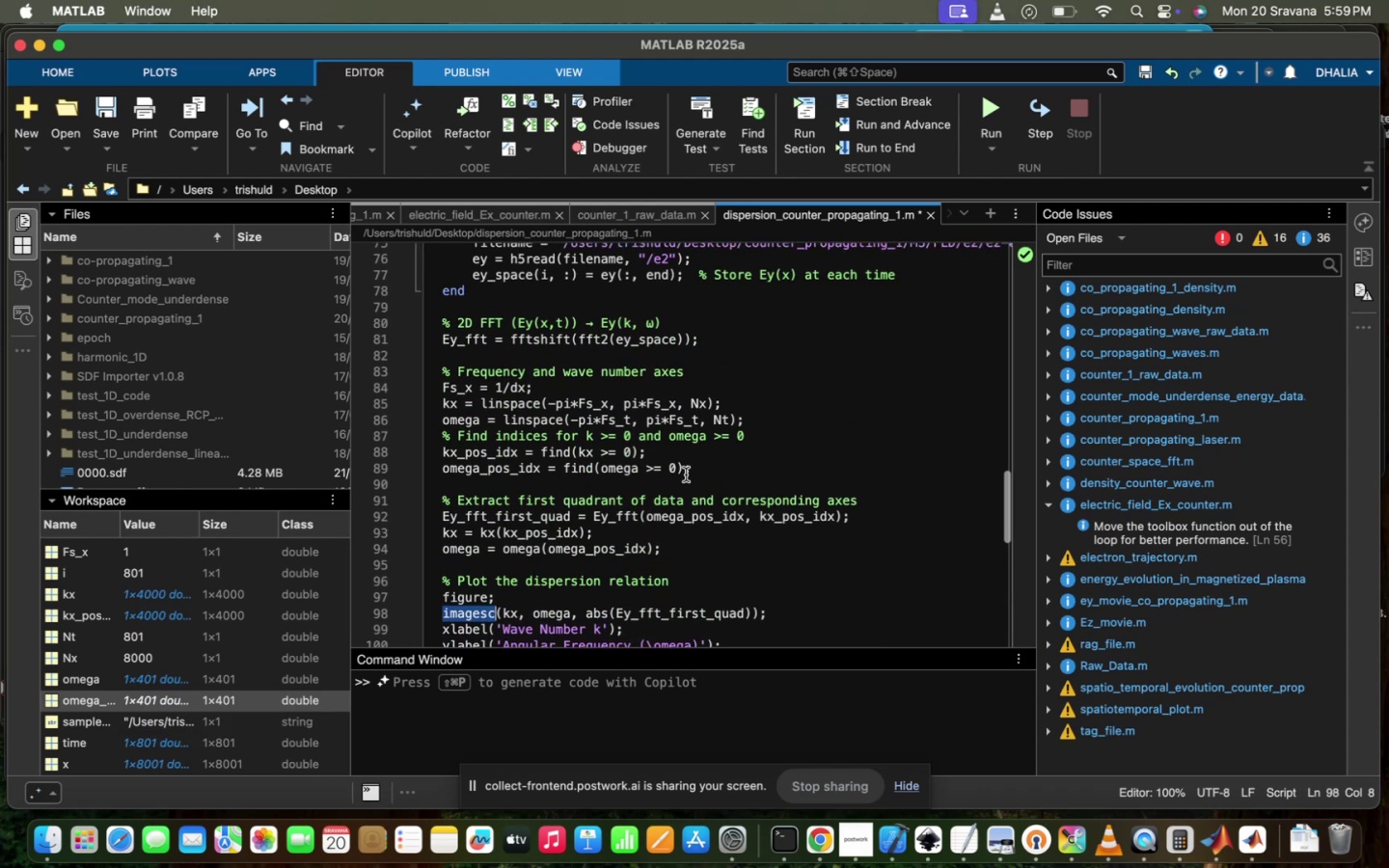 
left_click([686, 475])
 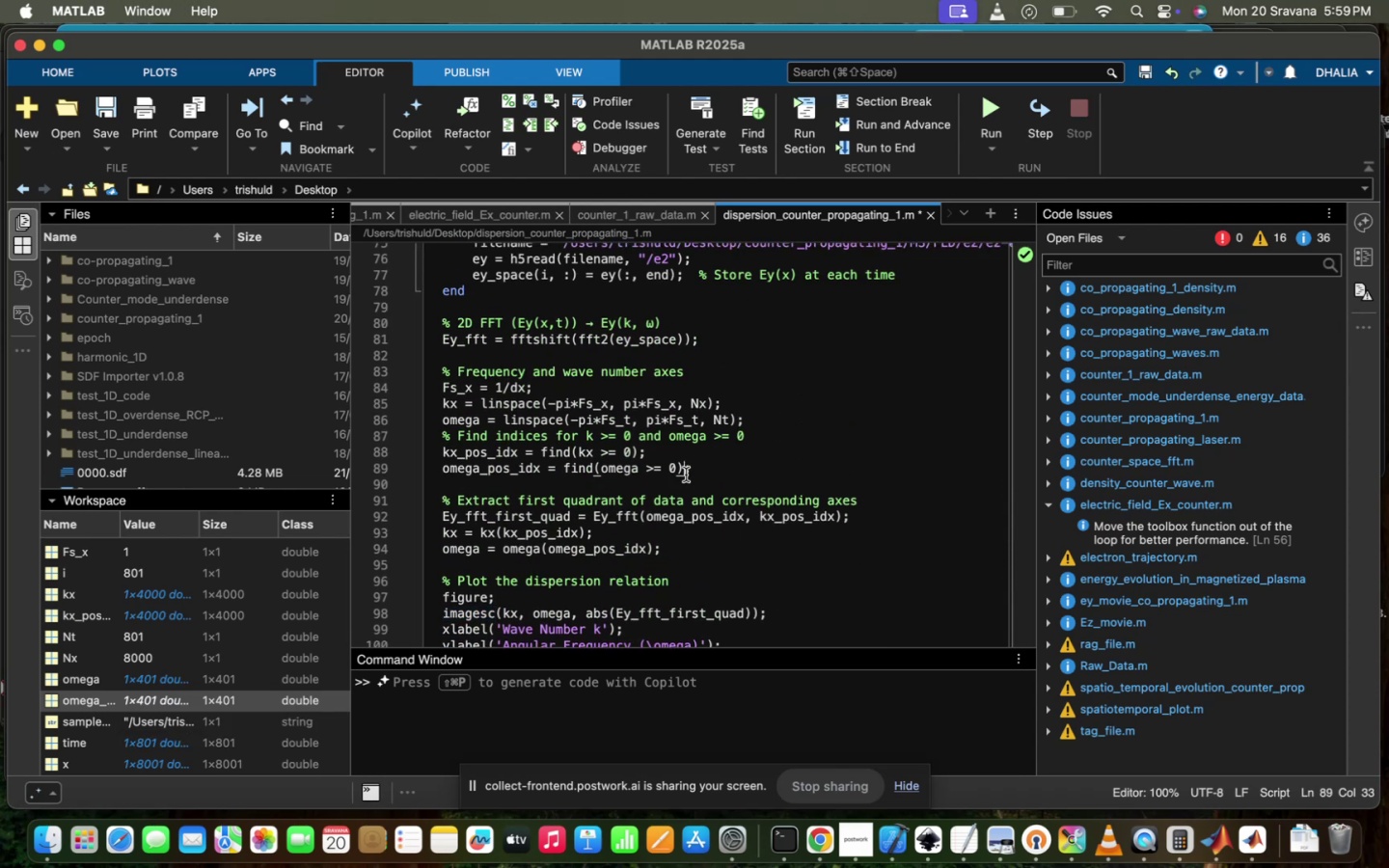 
scroll: coordinate [593, 434], scroll_direction: up, amount: 19.0
 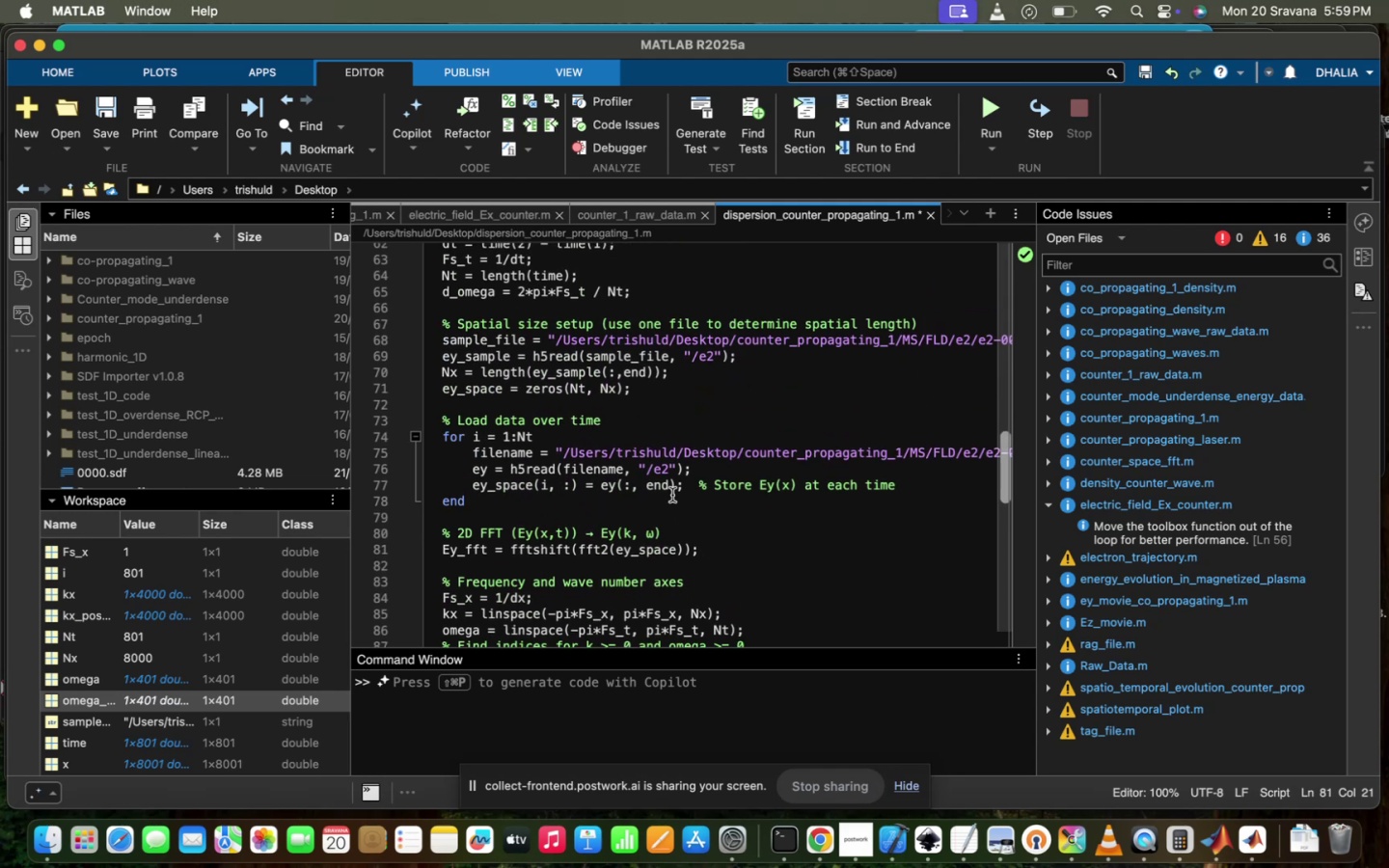 
left_click([672, 495])
 